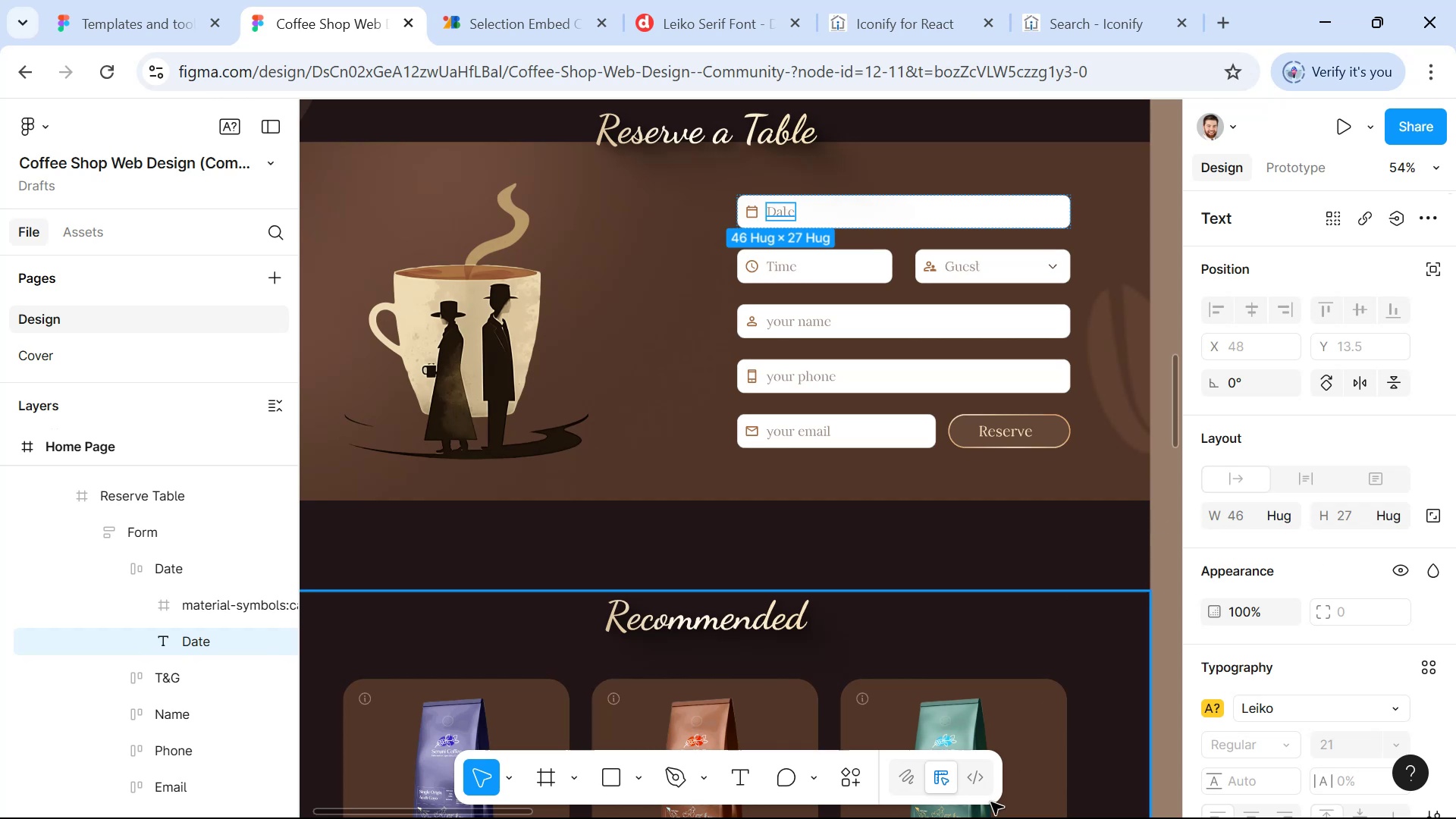 
left_click([968, 782])
 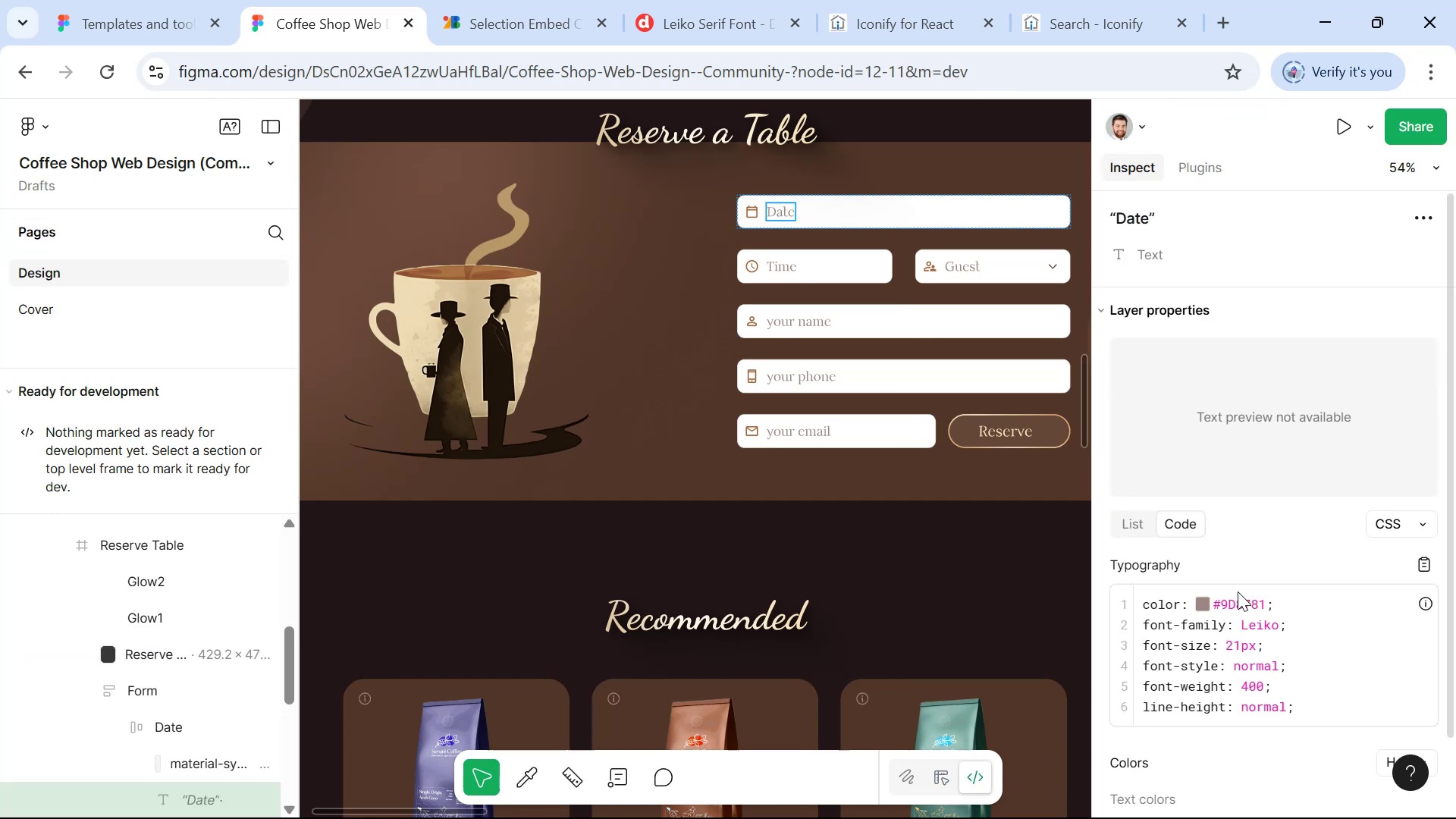 
scroll: coordinate [1437, 590], scroll_direction: down, amount: 1.0
 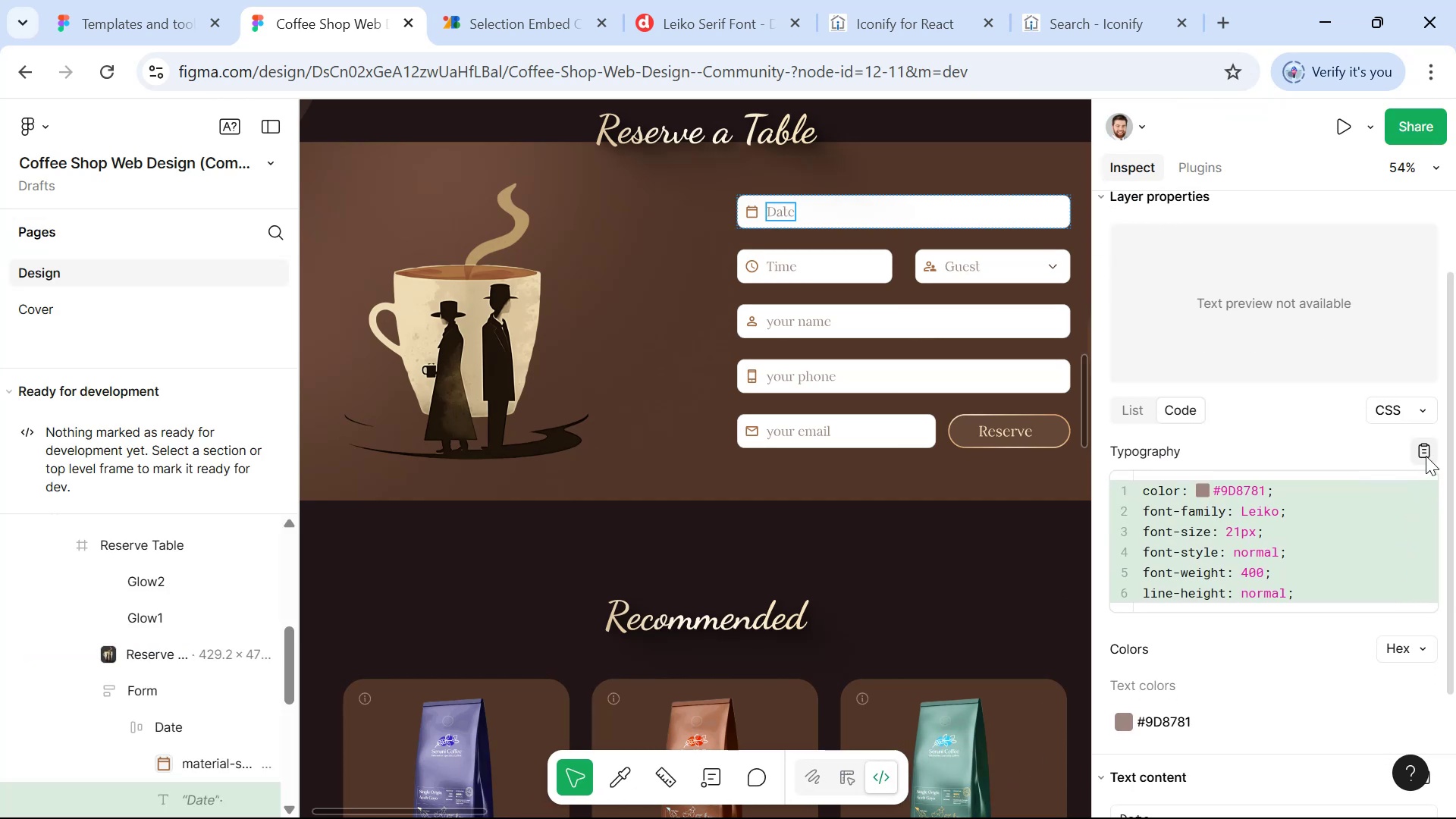 
key(Alt+Tab)
 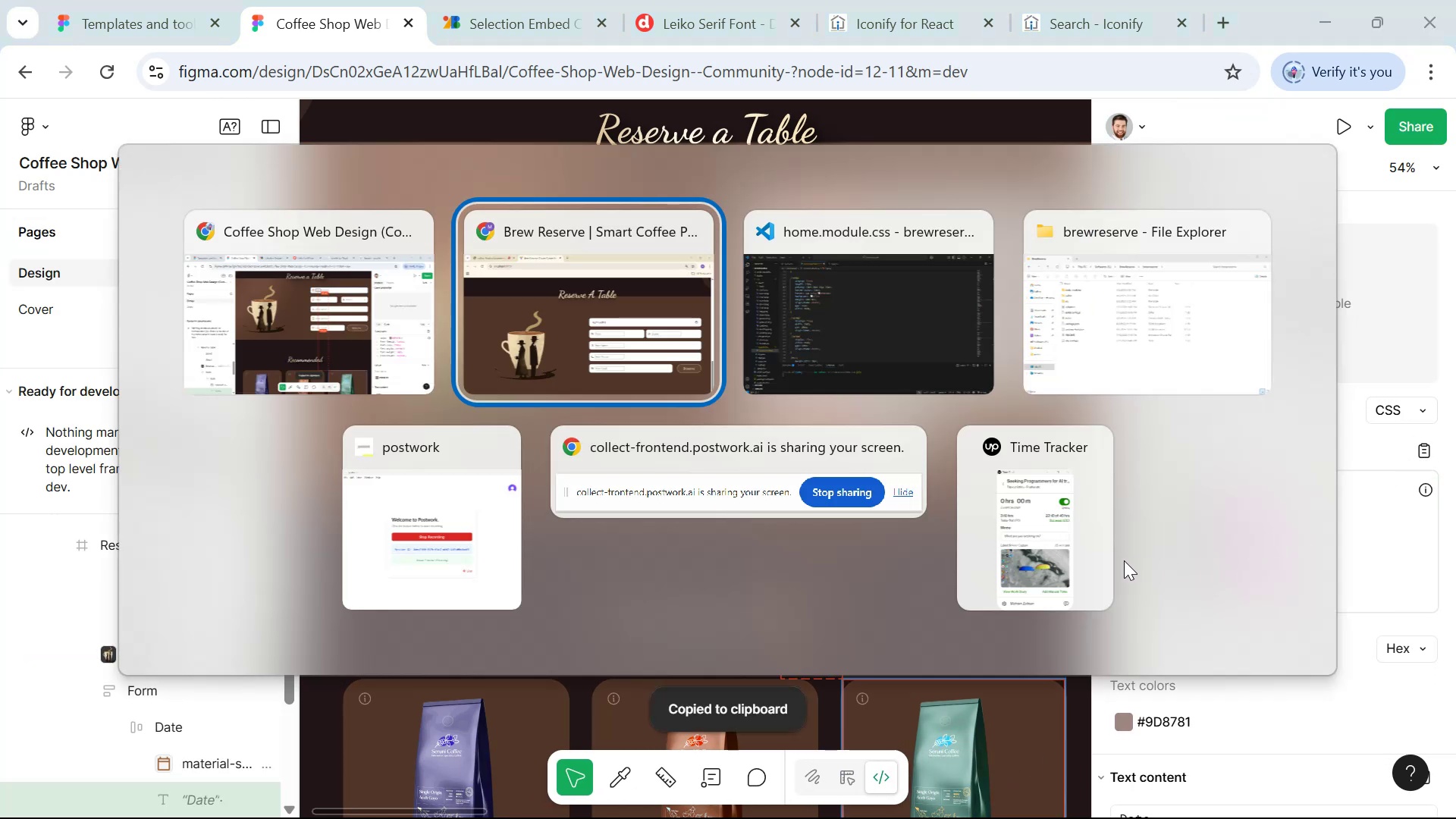 
key(Alt+Tab)
 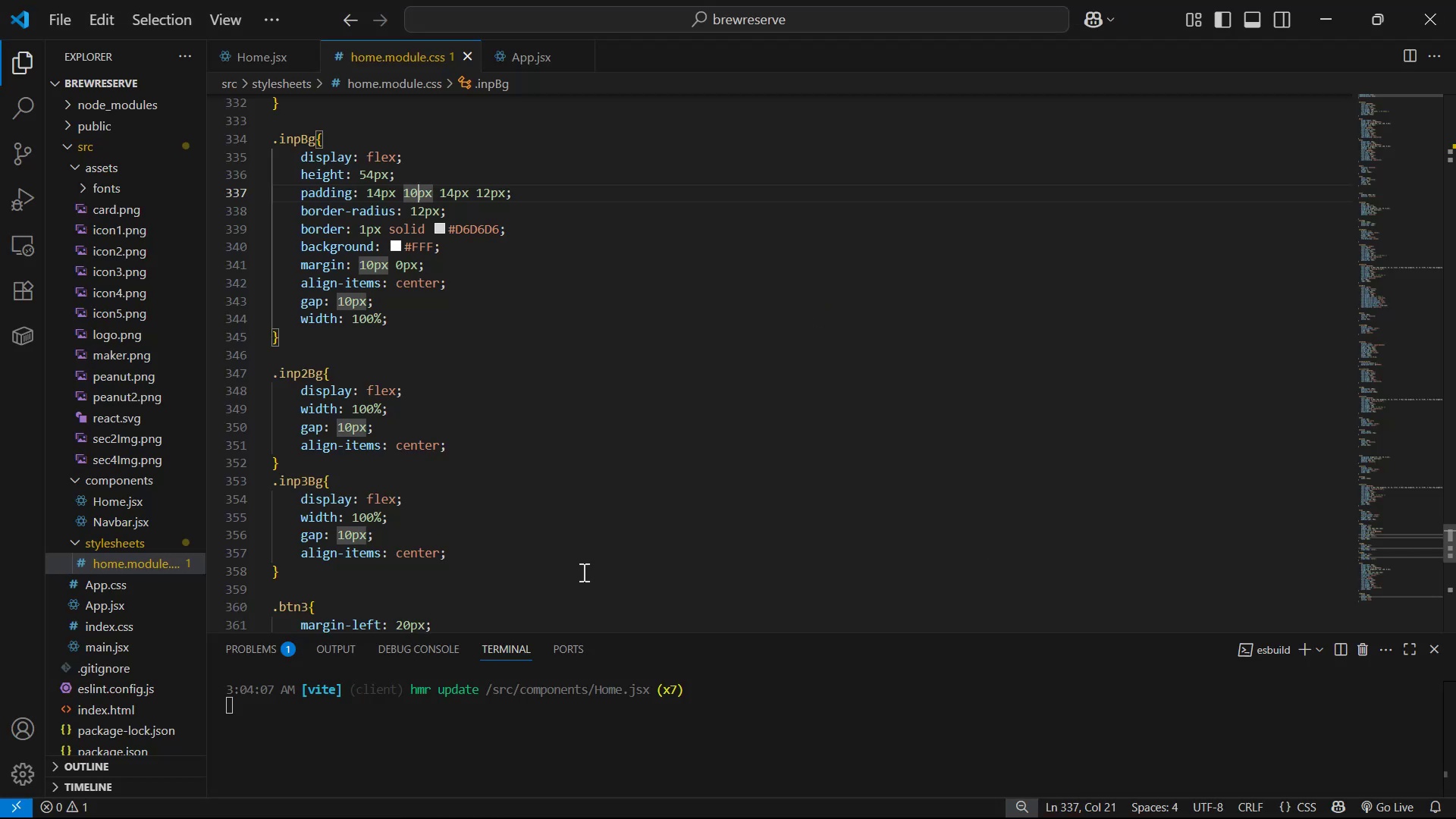 
scroll: coordinate [586, 551], scroll_direction: down, amount: 12.0
 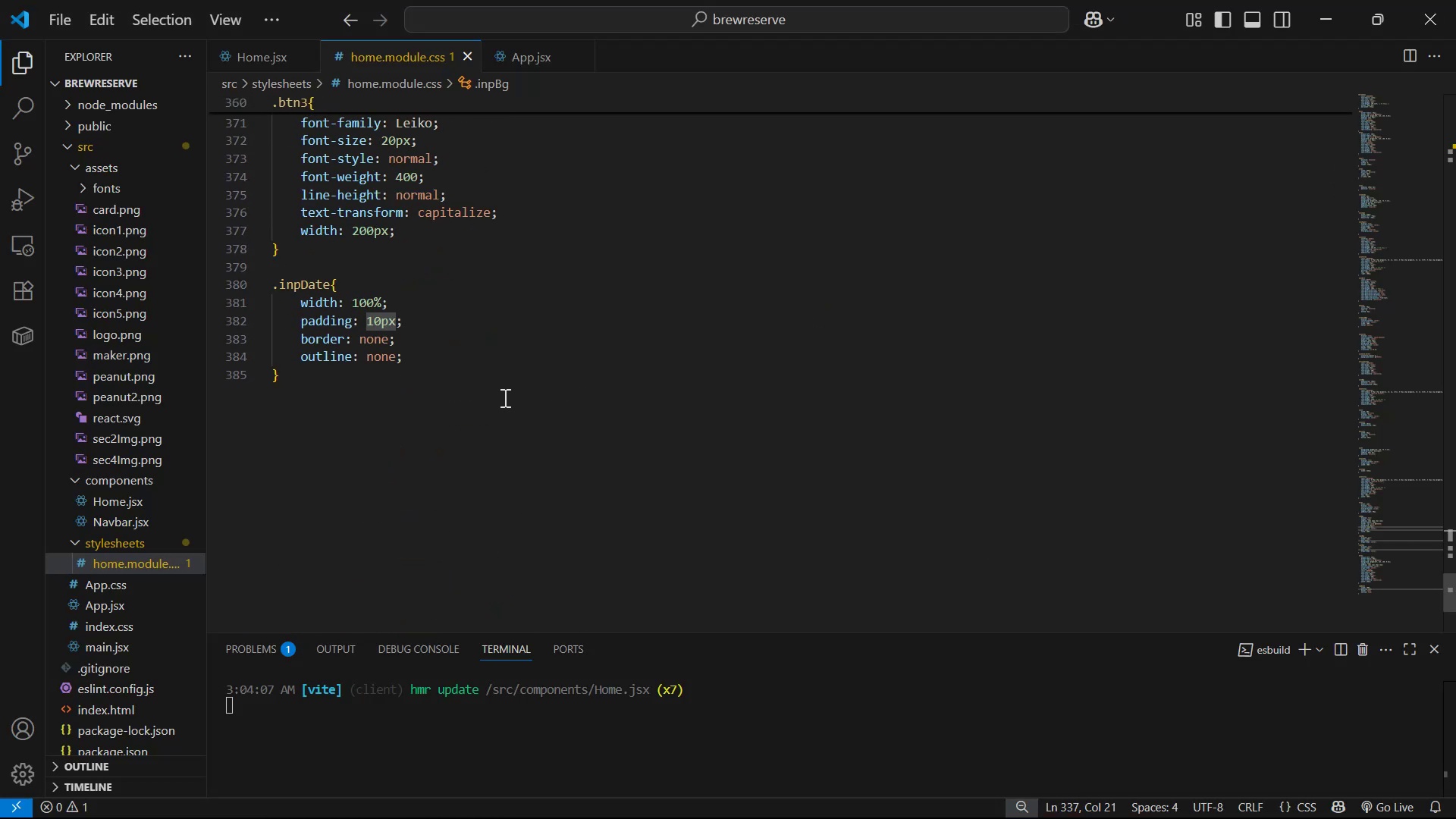 
left_click([524, 362])
 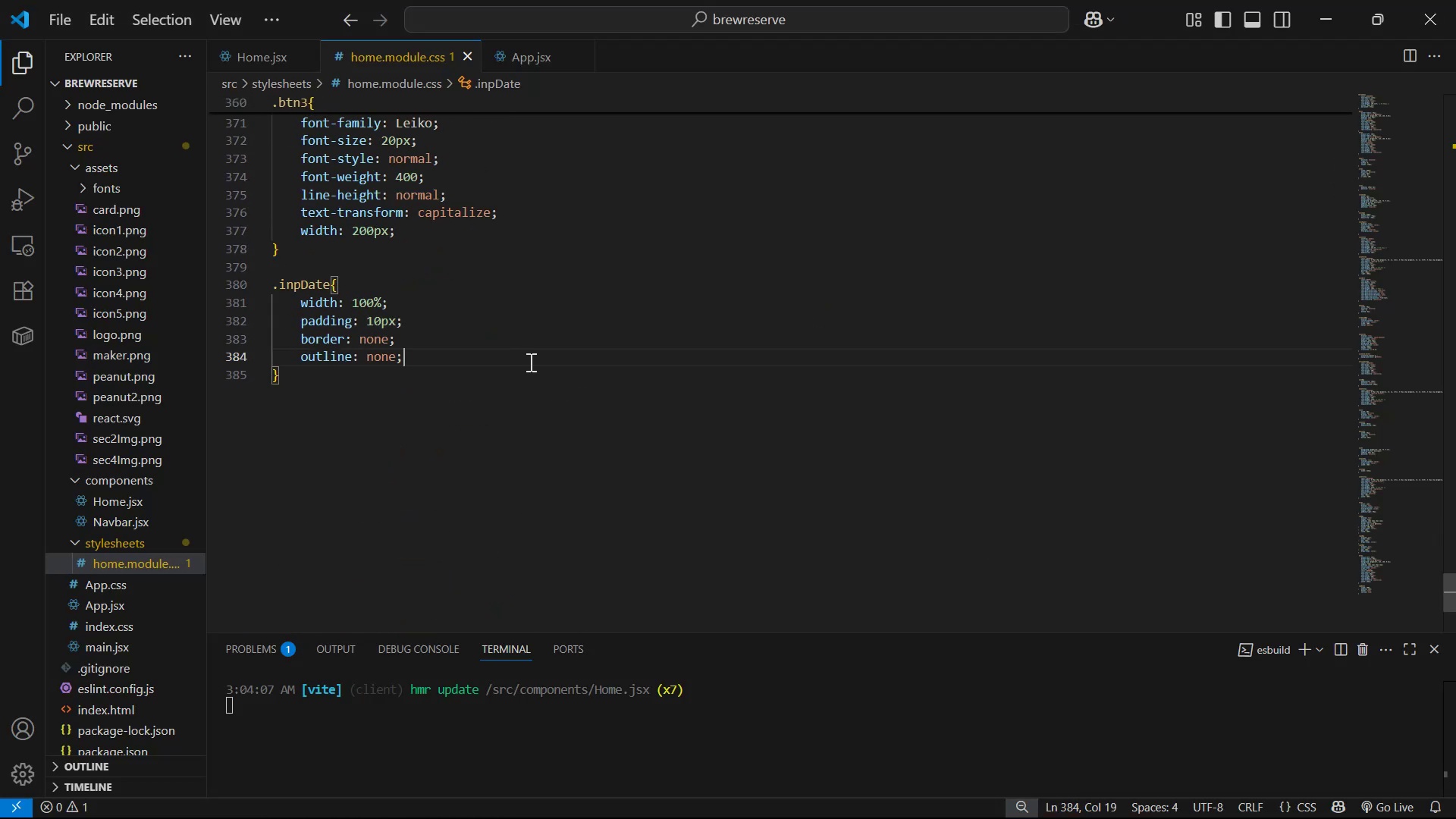 
key(Enter)
 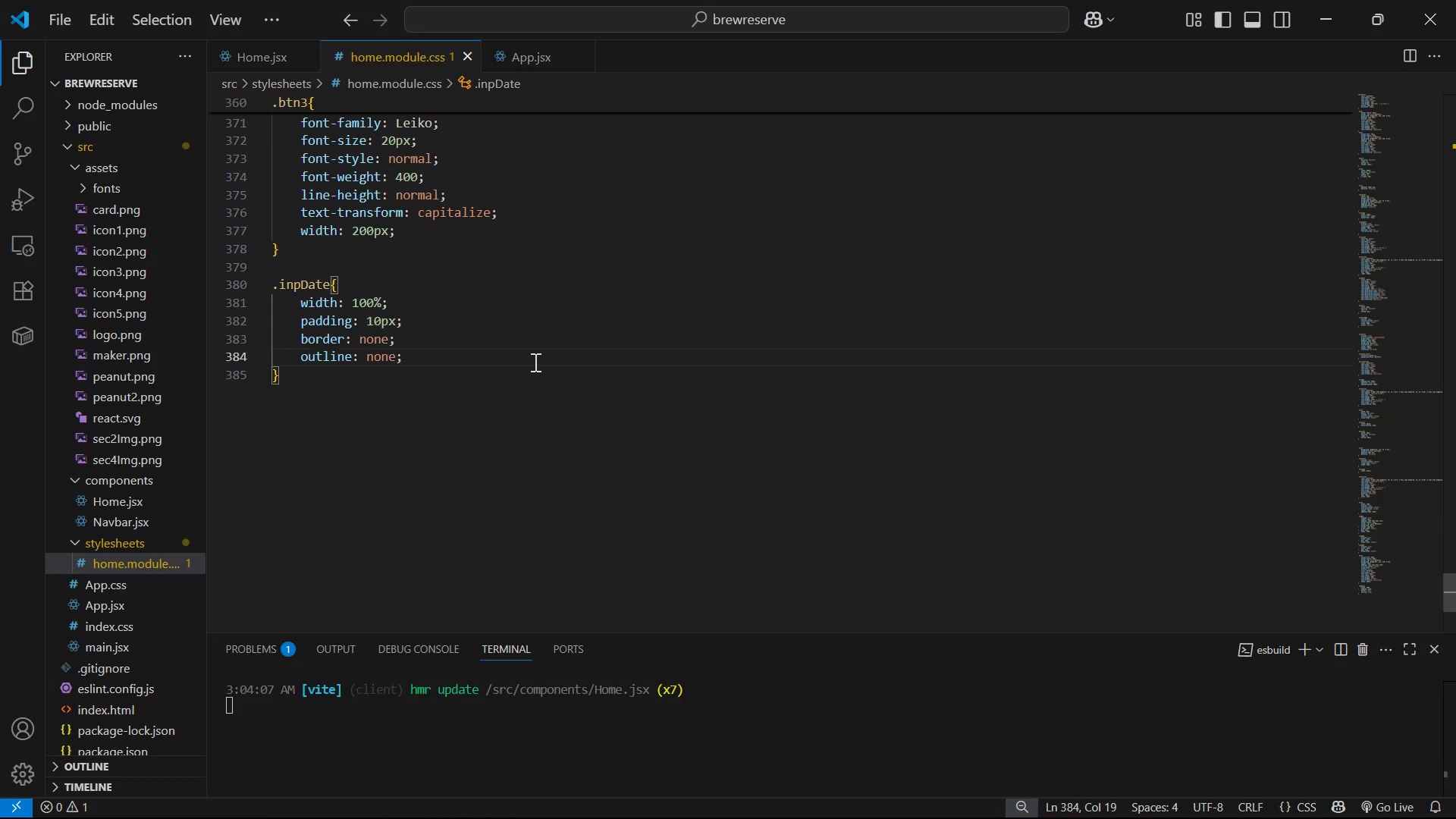 
key(Control+V)
 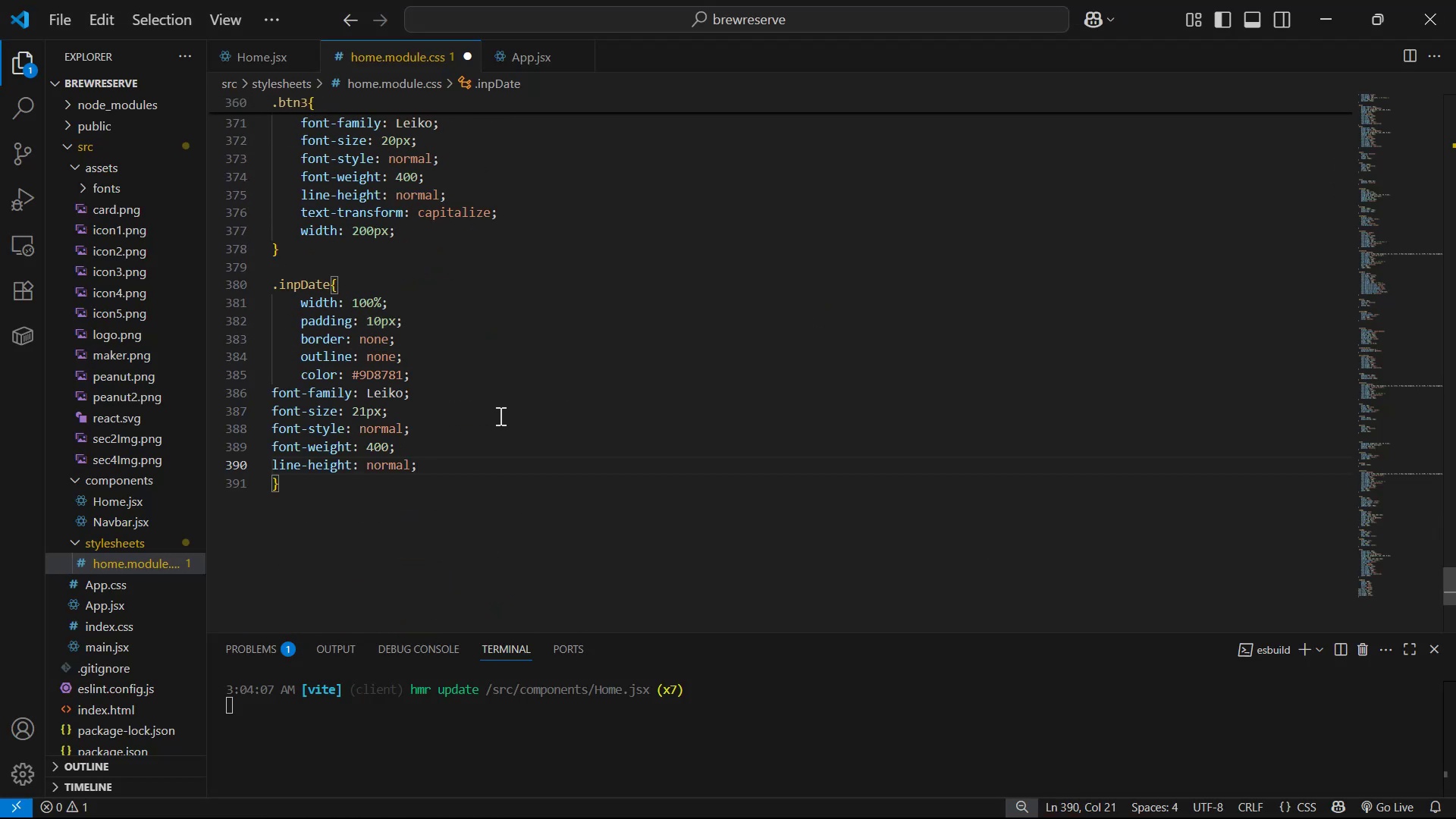 
left_click_drag(start_coordinate=[439, 464], to_coordinate=[213, 394])
 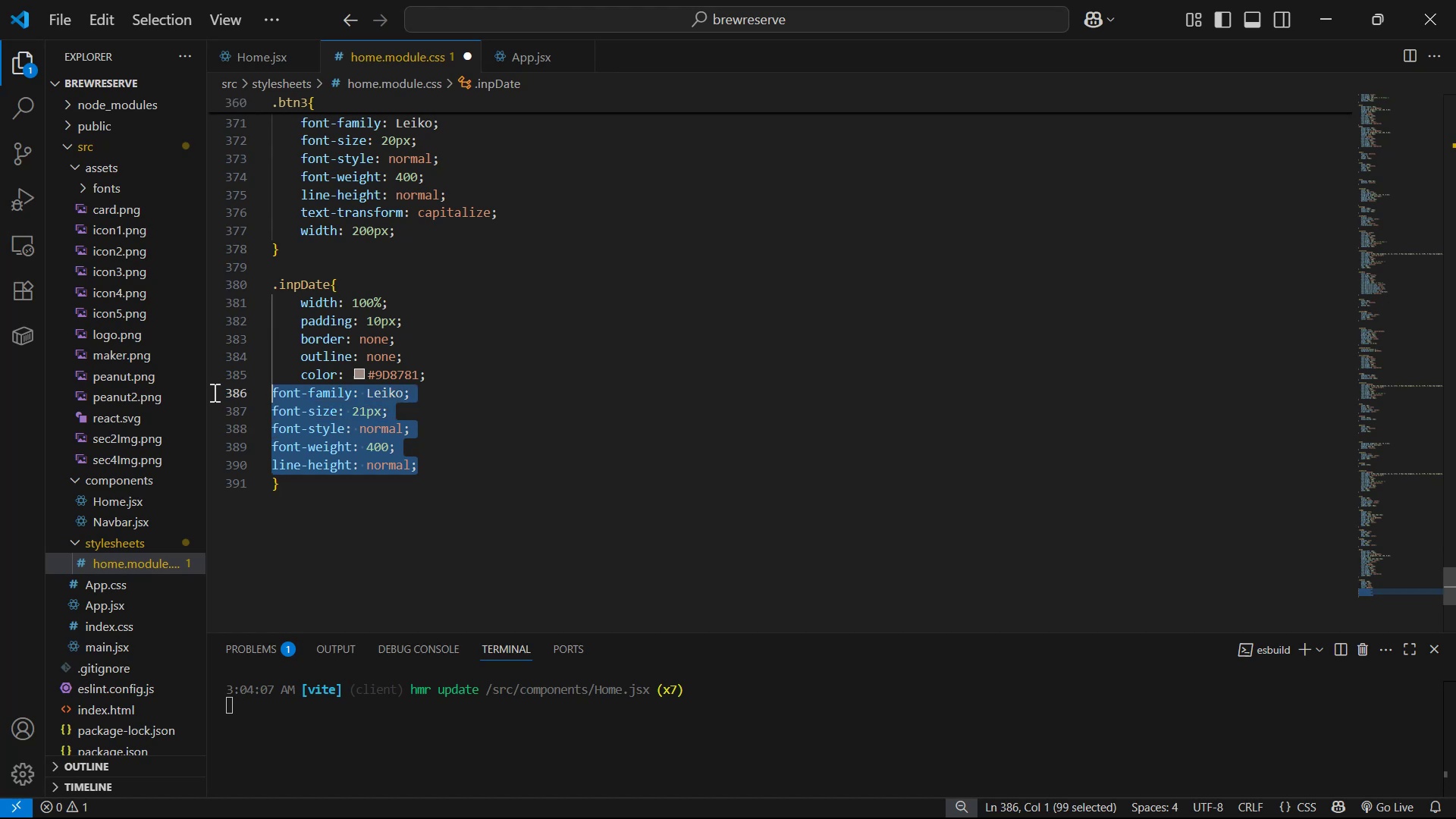 
key(Tab)
 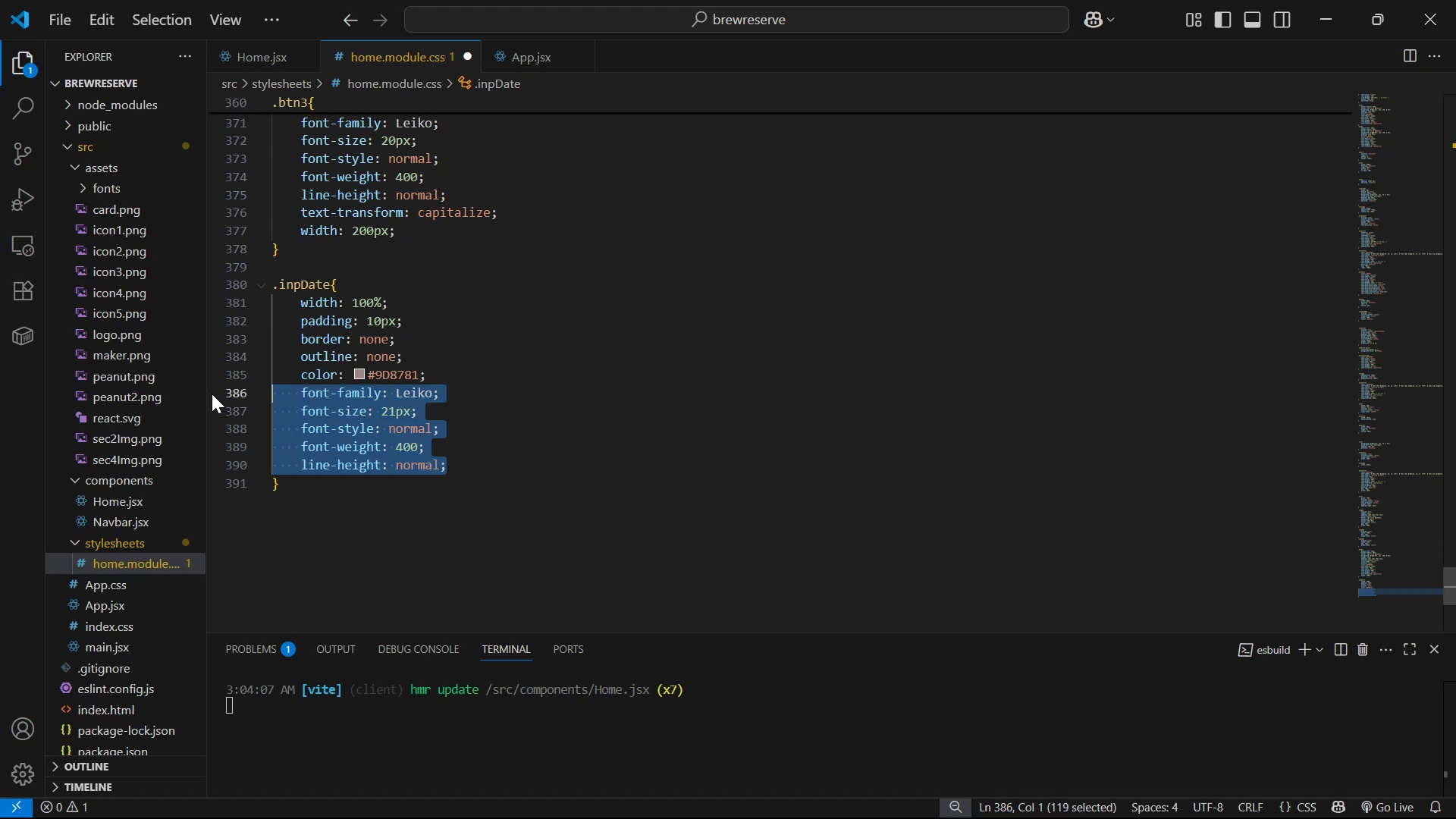 
key(Control+ControlLeft)
 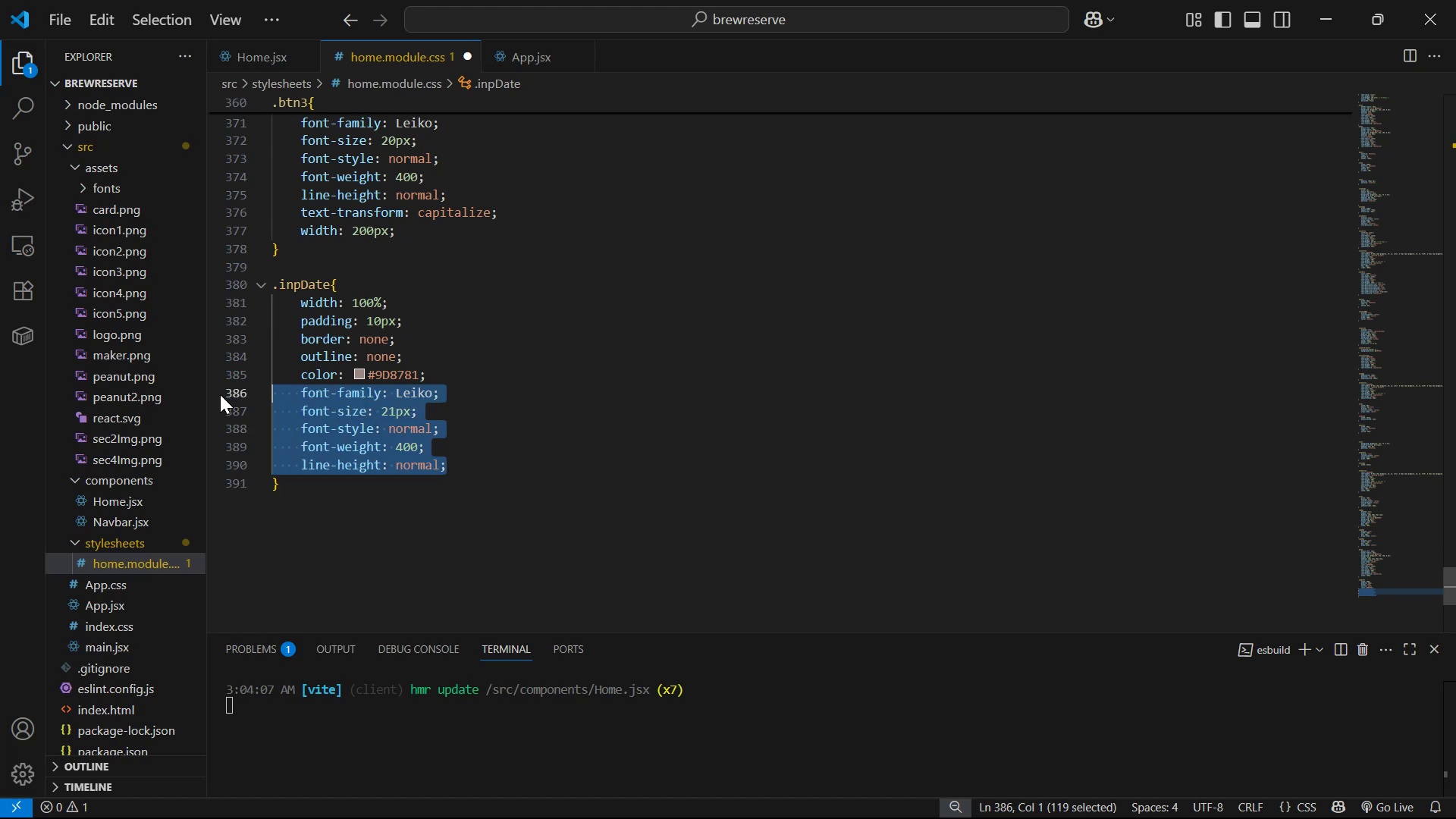 
key(Control+S)
 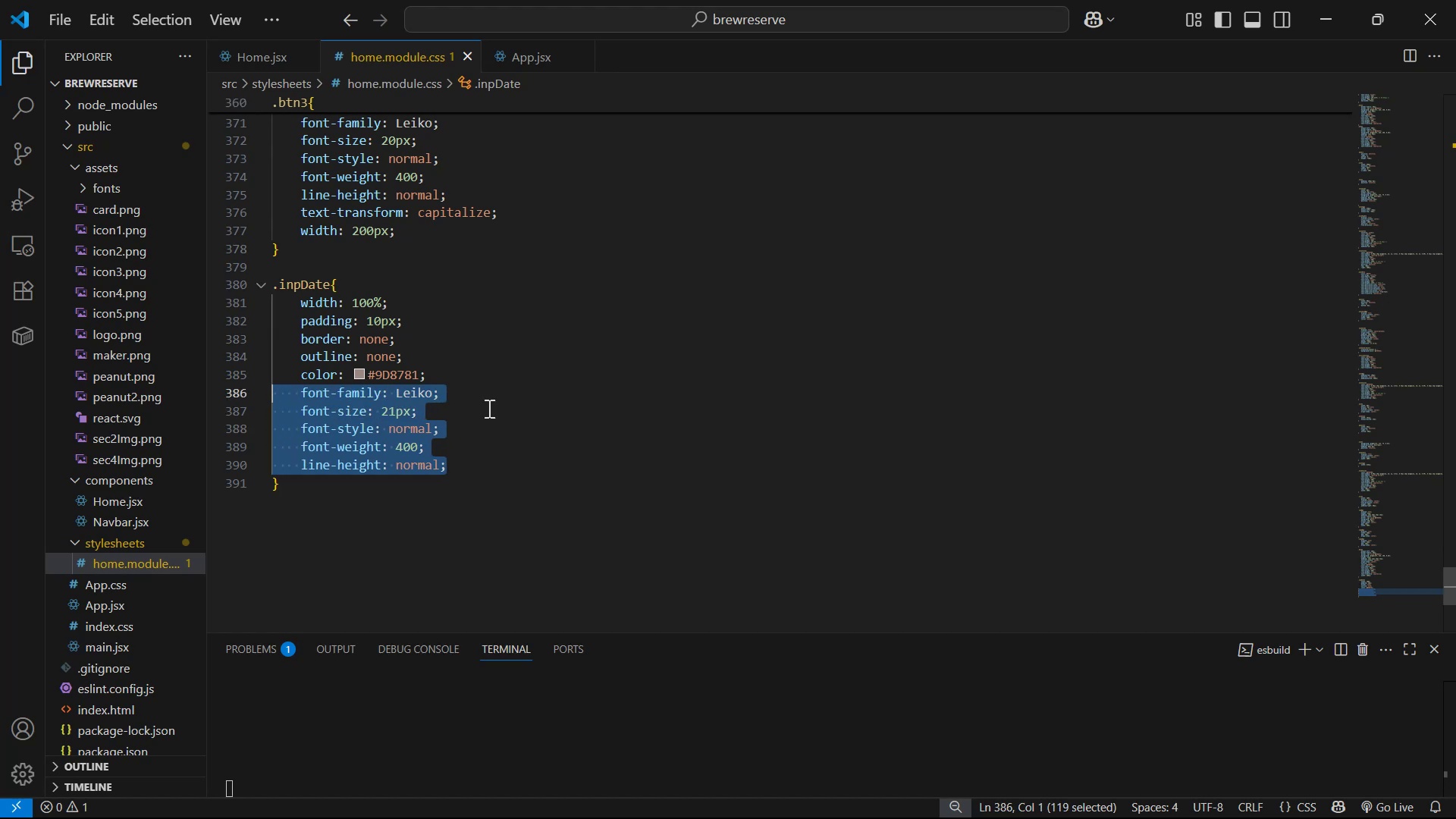 
key(Alt+Tab)
 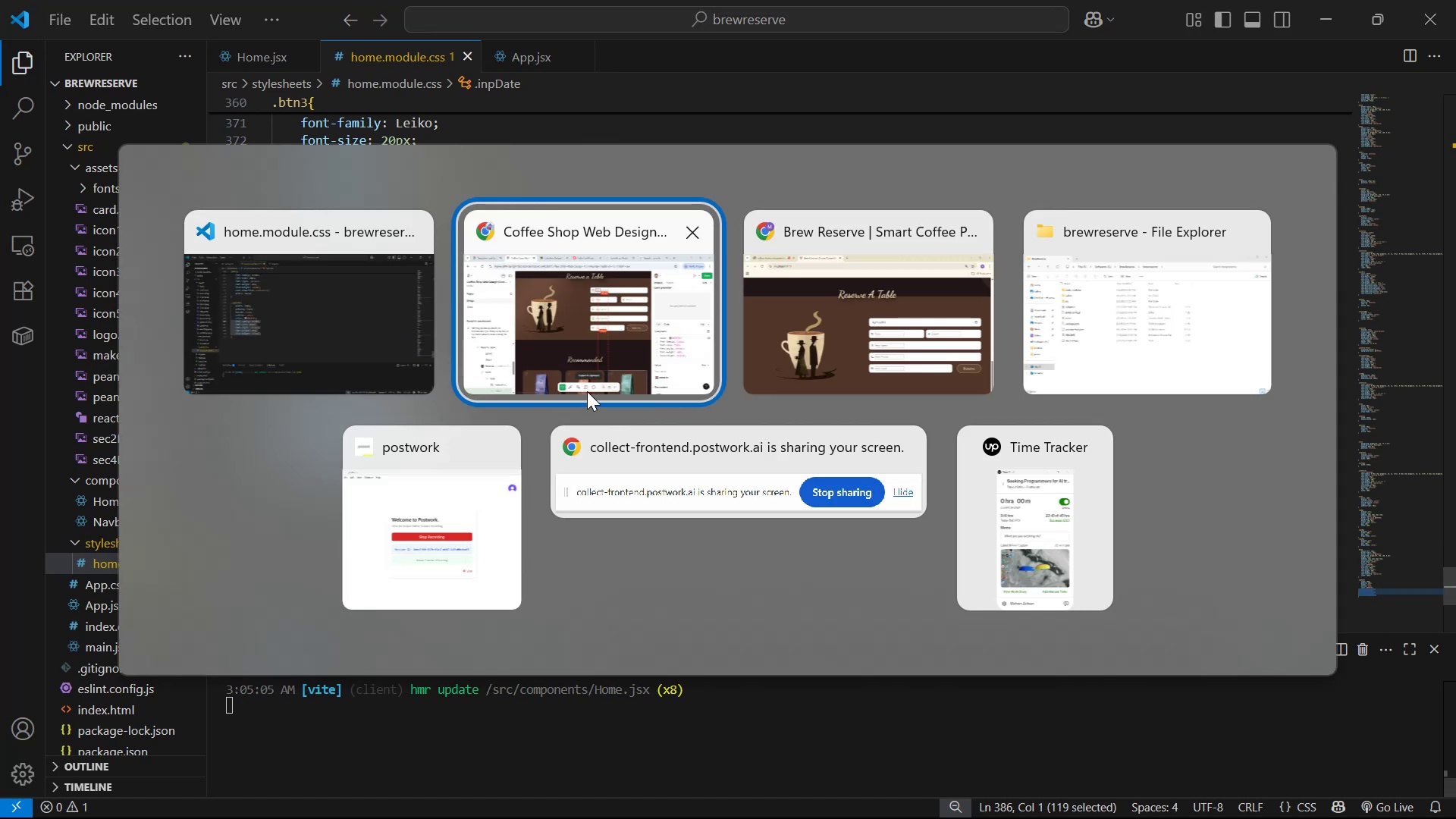 
key(Alt+Tab)
 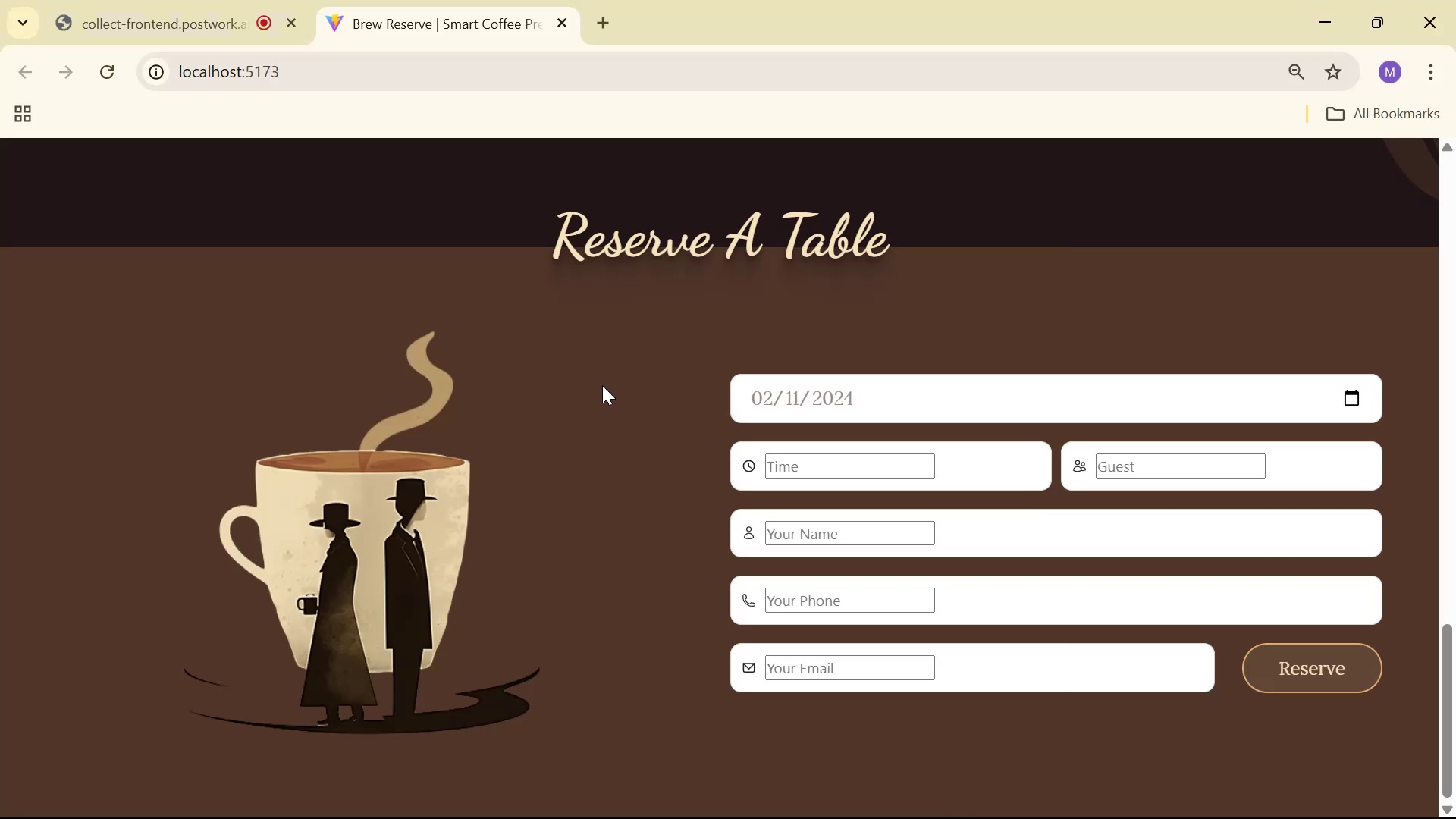 
scroll: coordinate [1046, 287], scroll_direction: down, amount: 1.0
 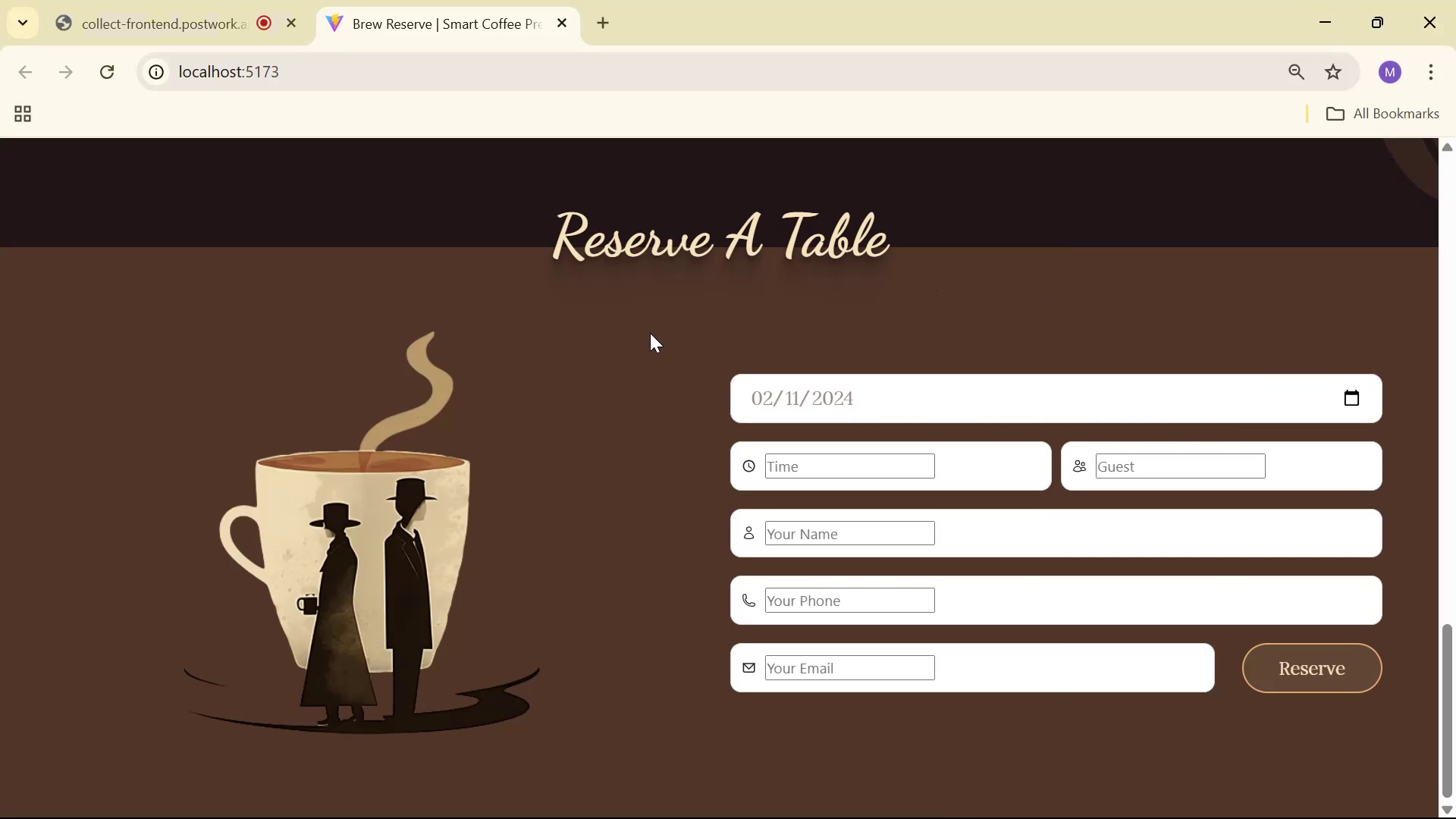 
key(Alt+AltLeft)
 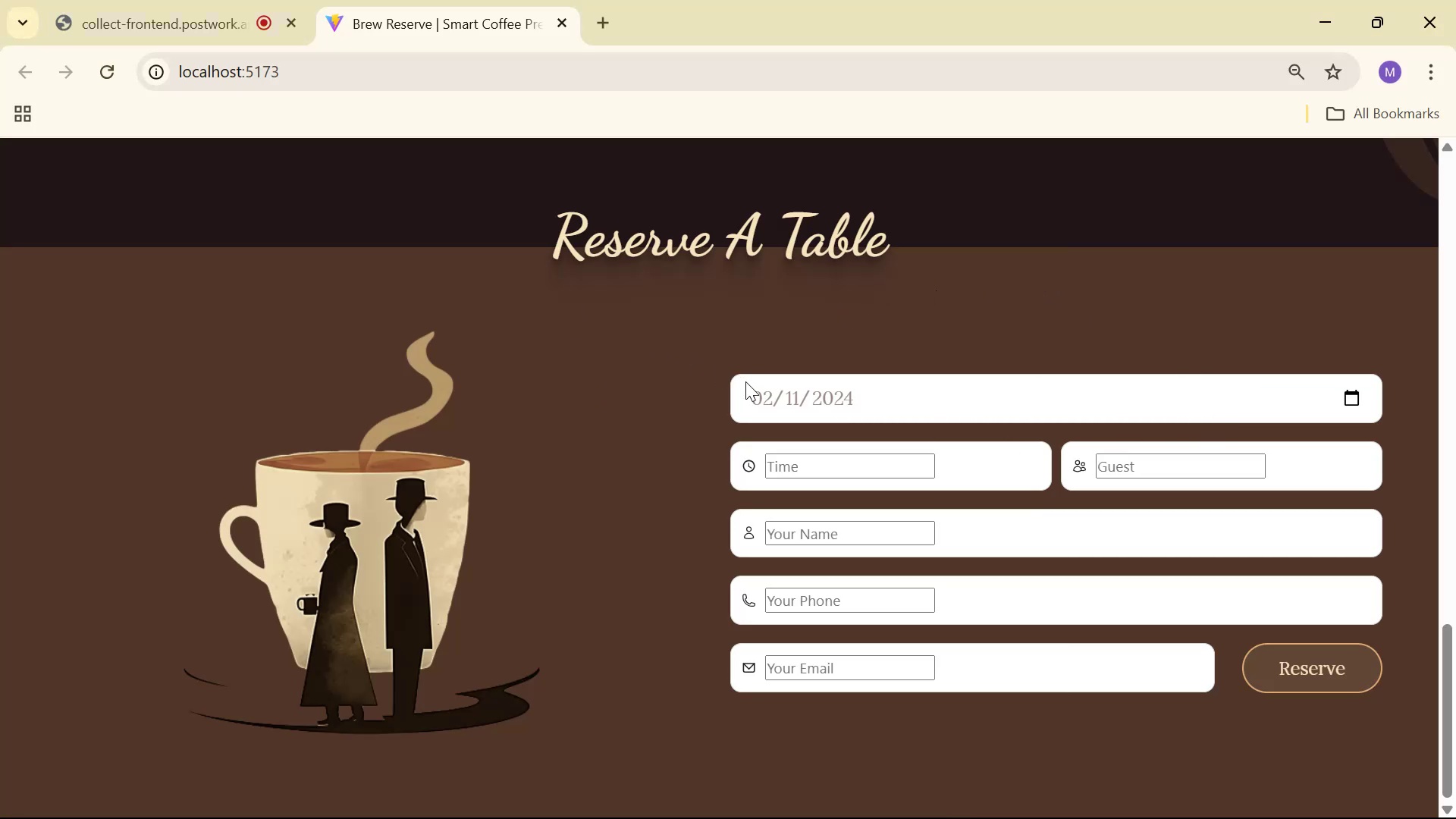 
key(Alt+Tab)
 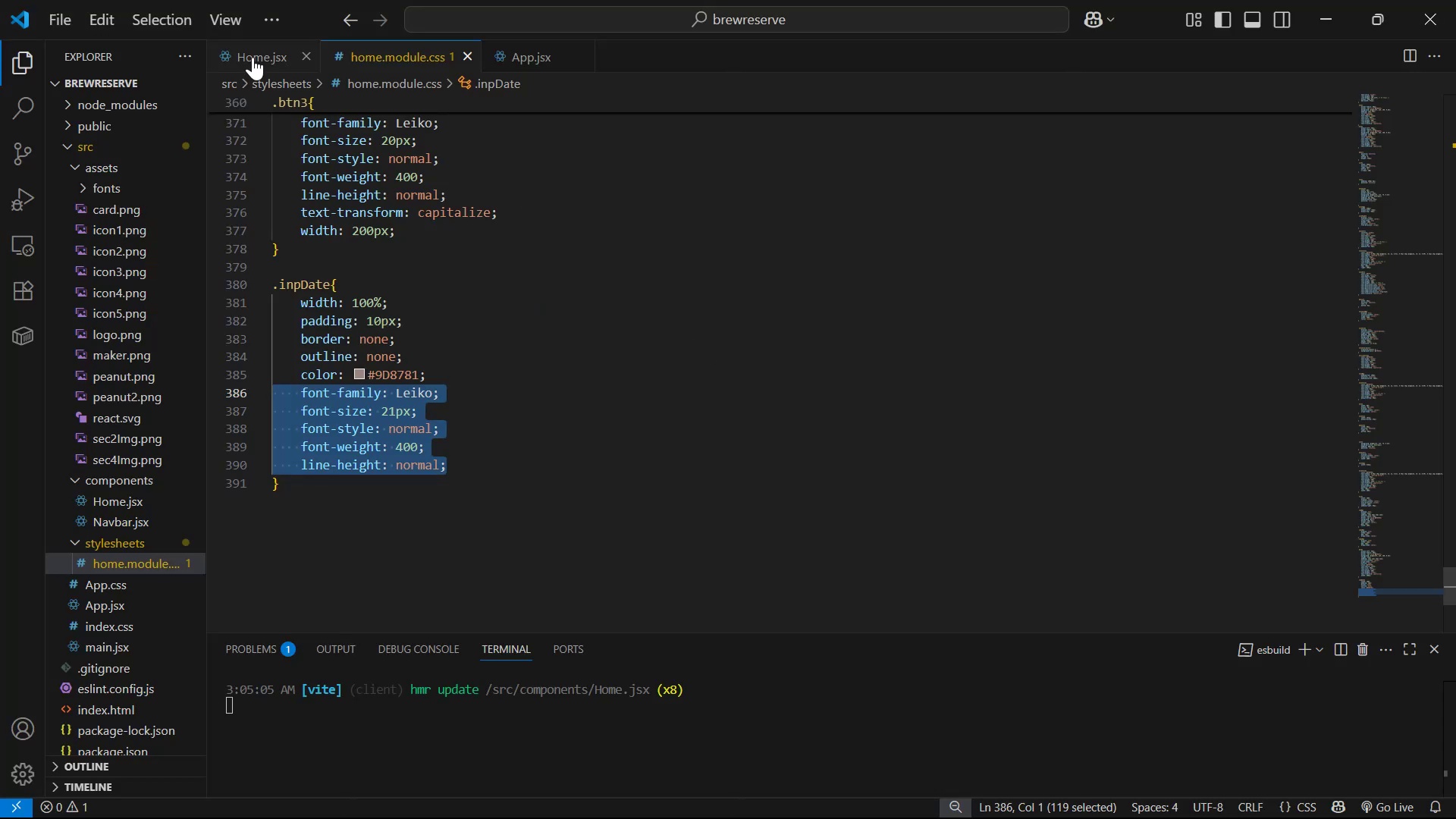 
left_click([253, 57])
 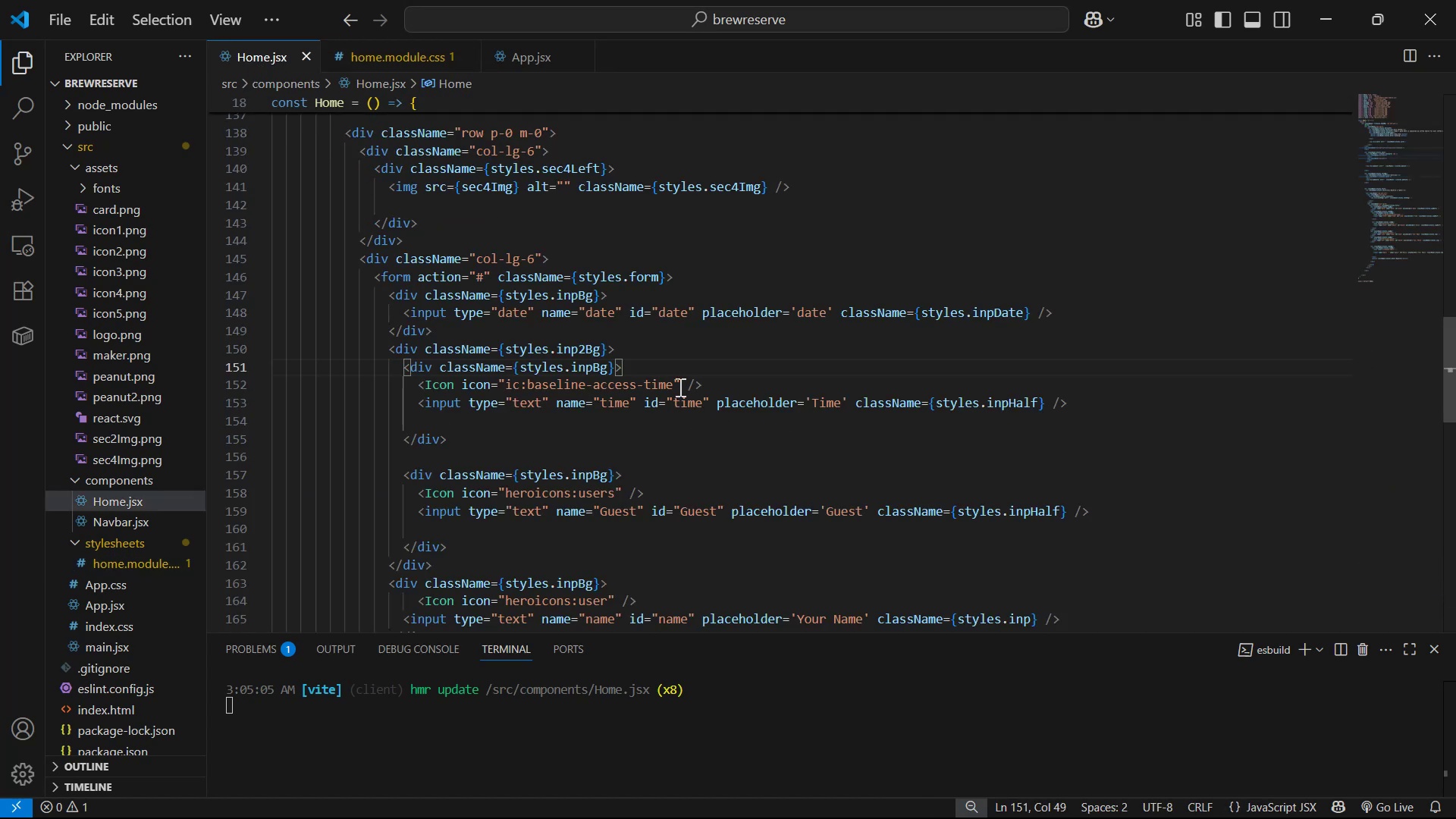 
wait(5.87)
 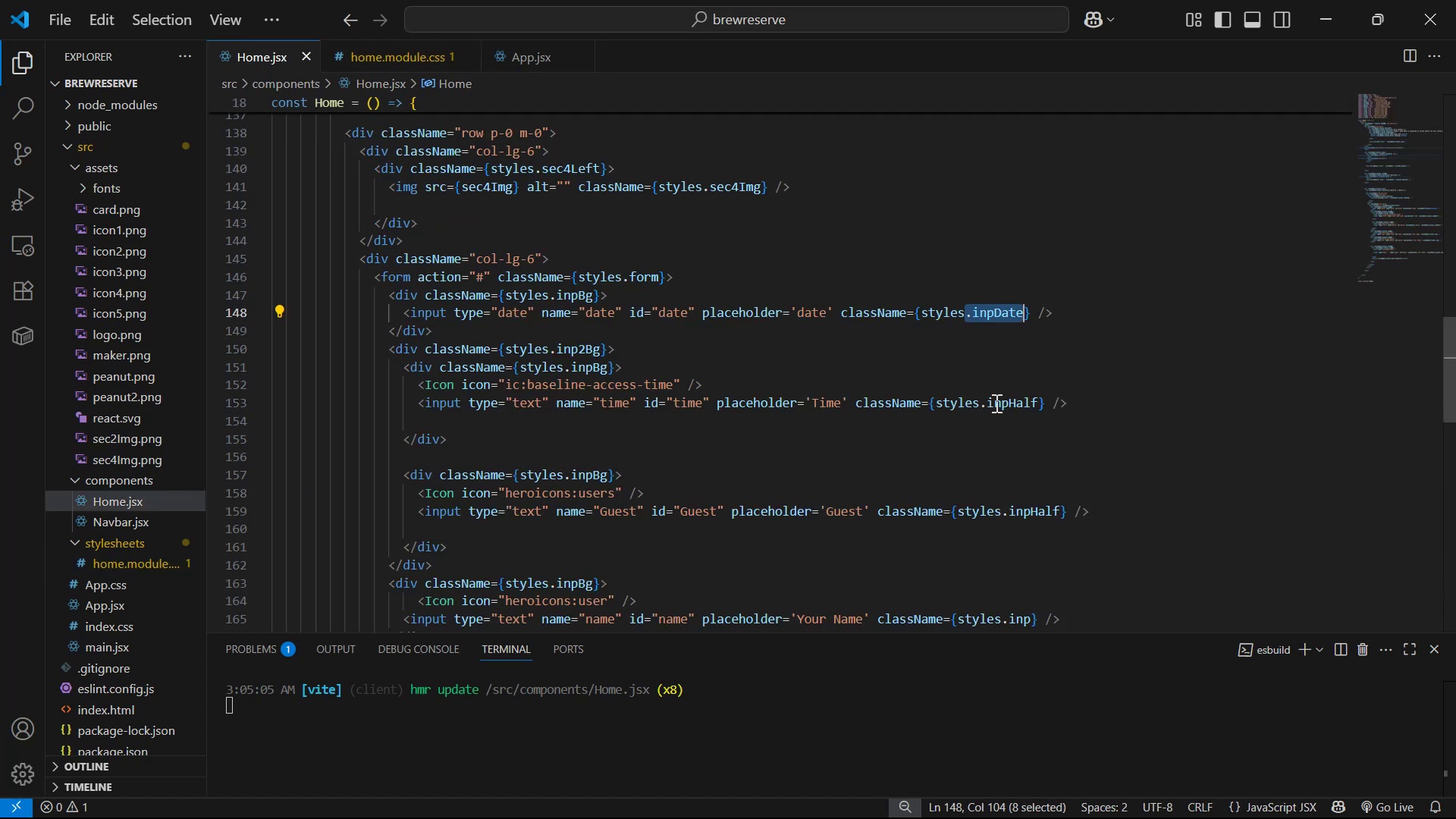 
left_click([687, 384])
 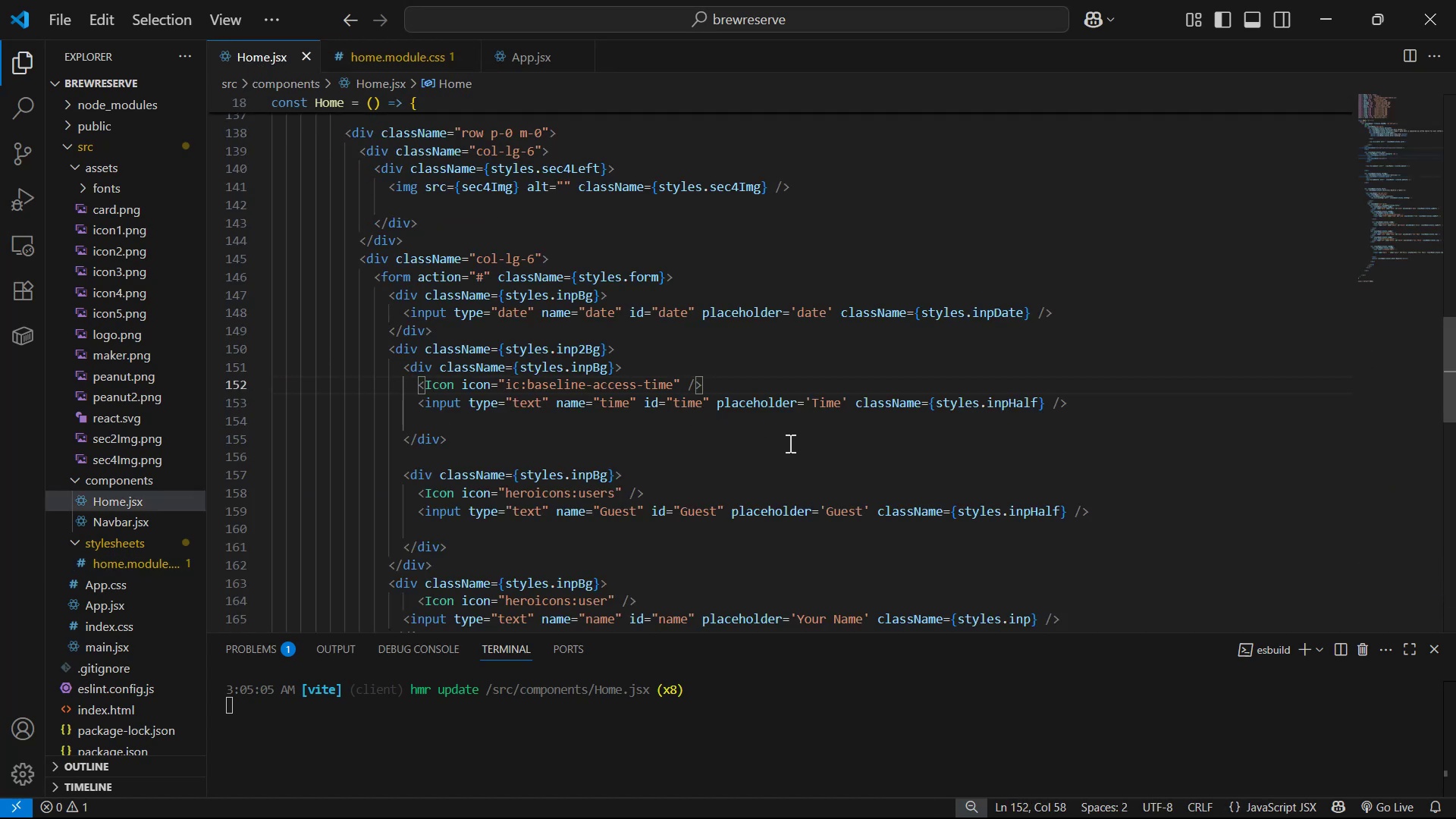 
type(cla)
 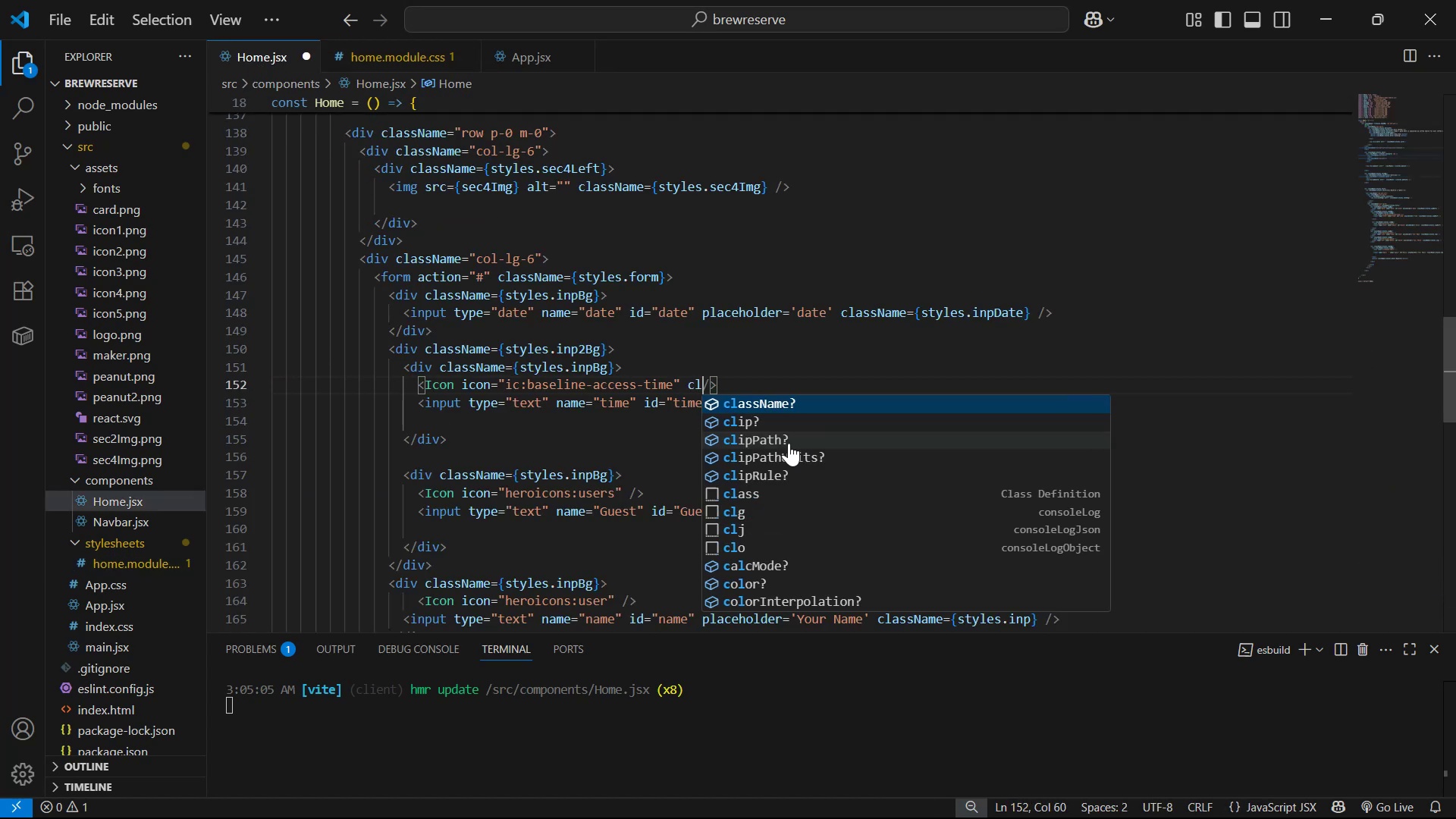 
key(Enter)
 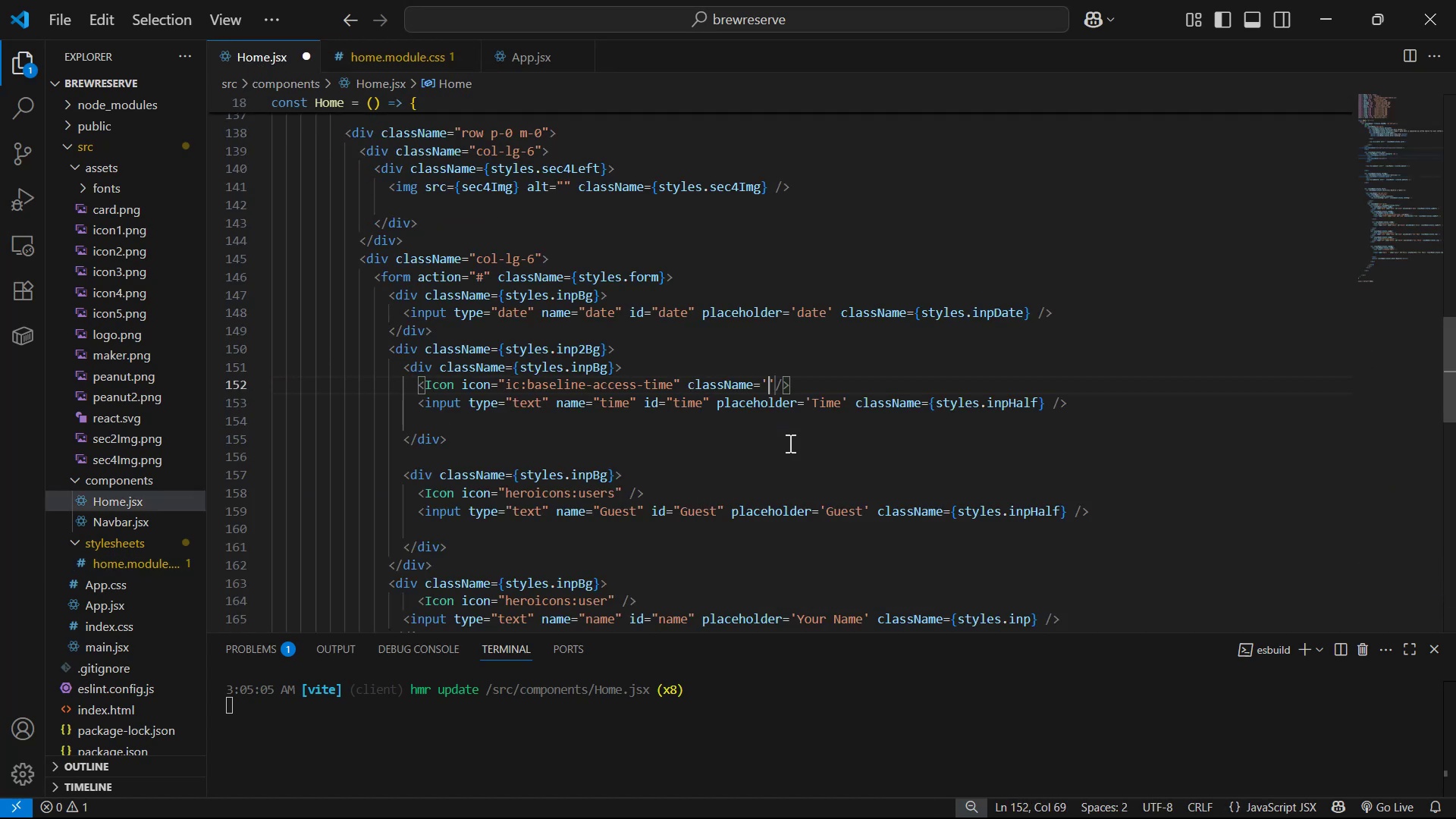 
key(ArrowRight)
 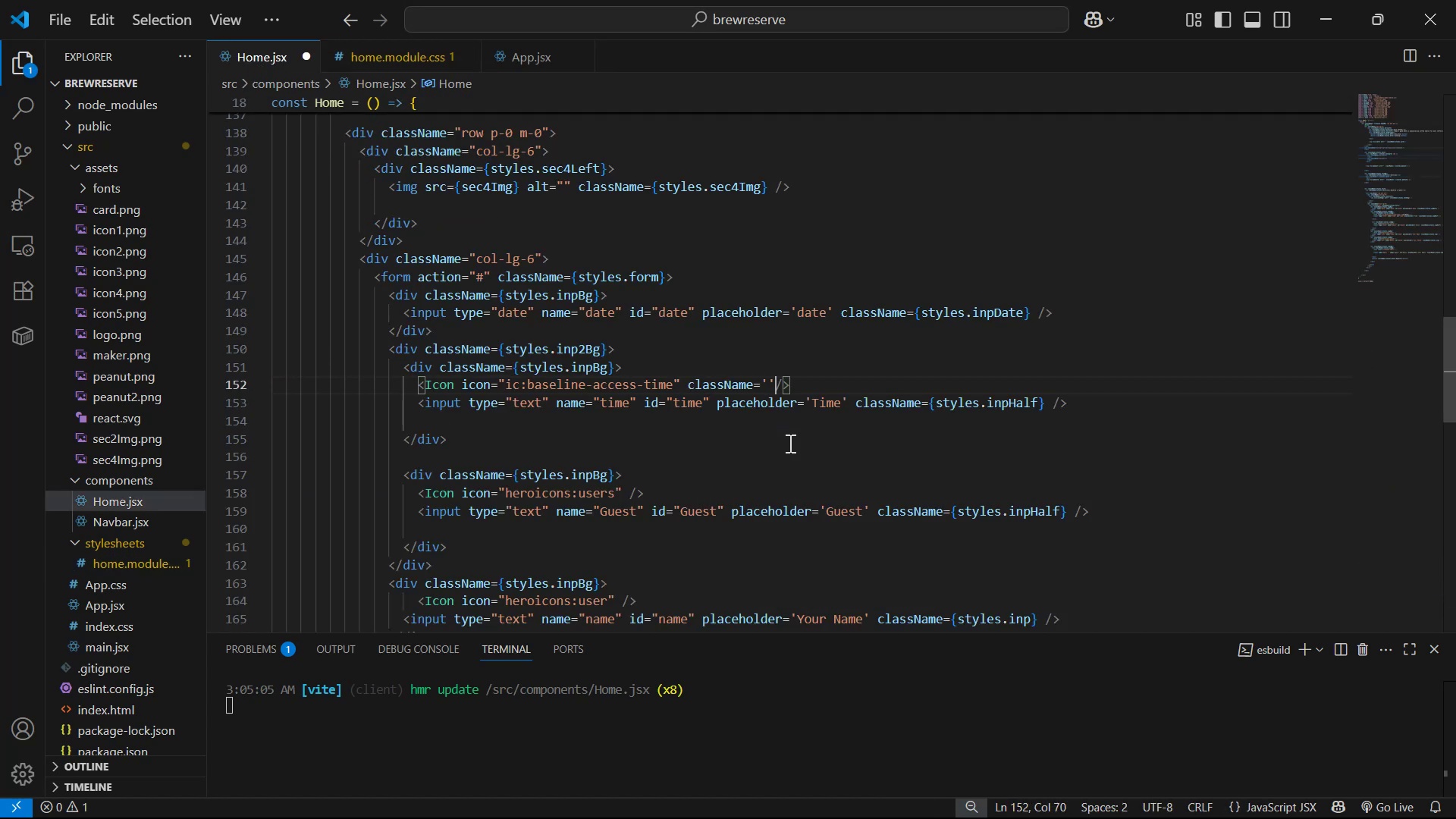 
key(Backspace)
 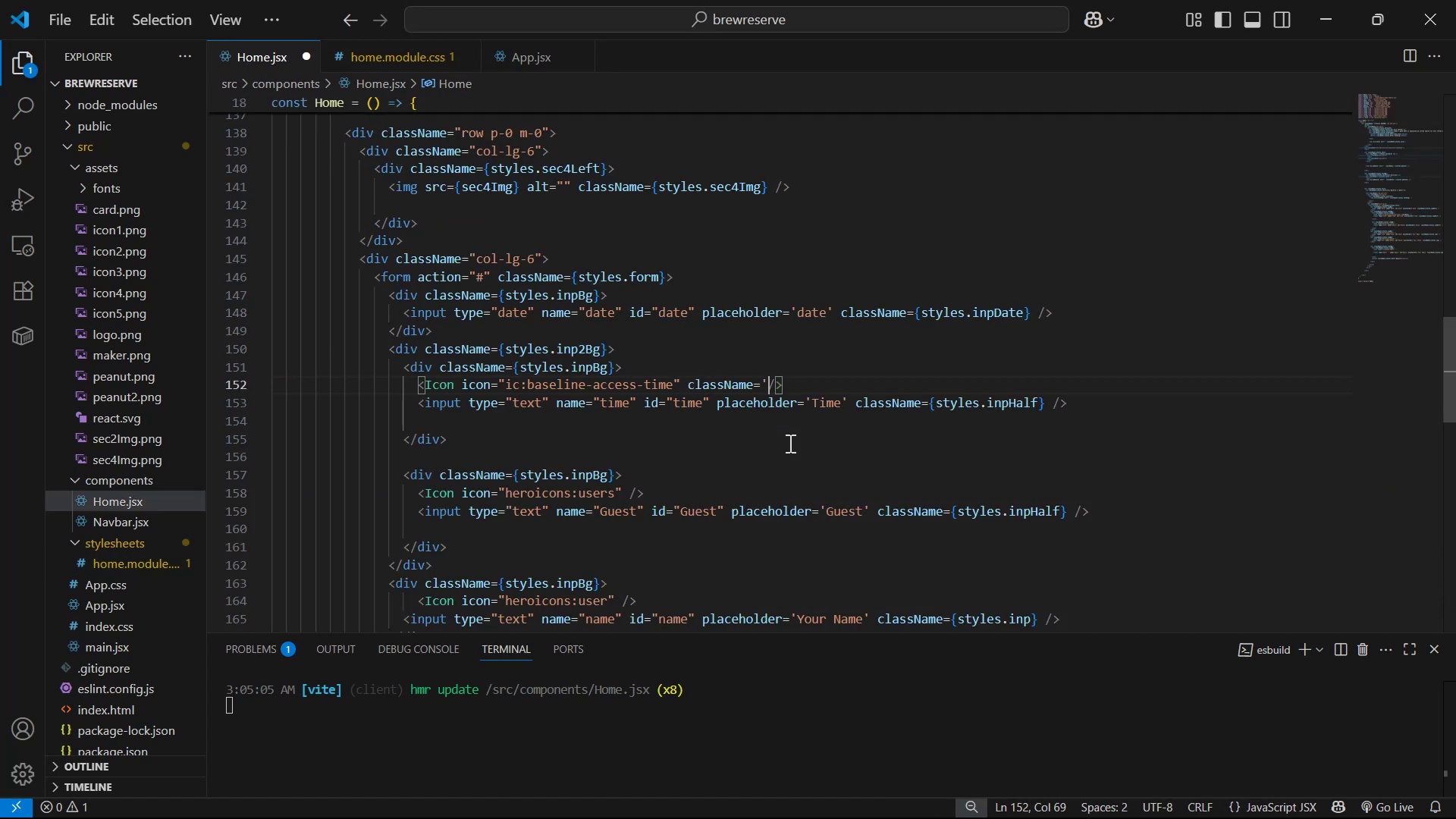 
key(Backspace)
 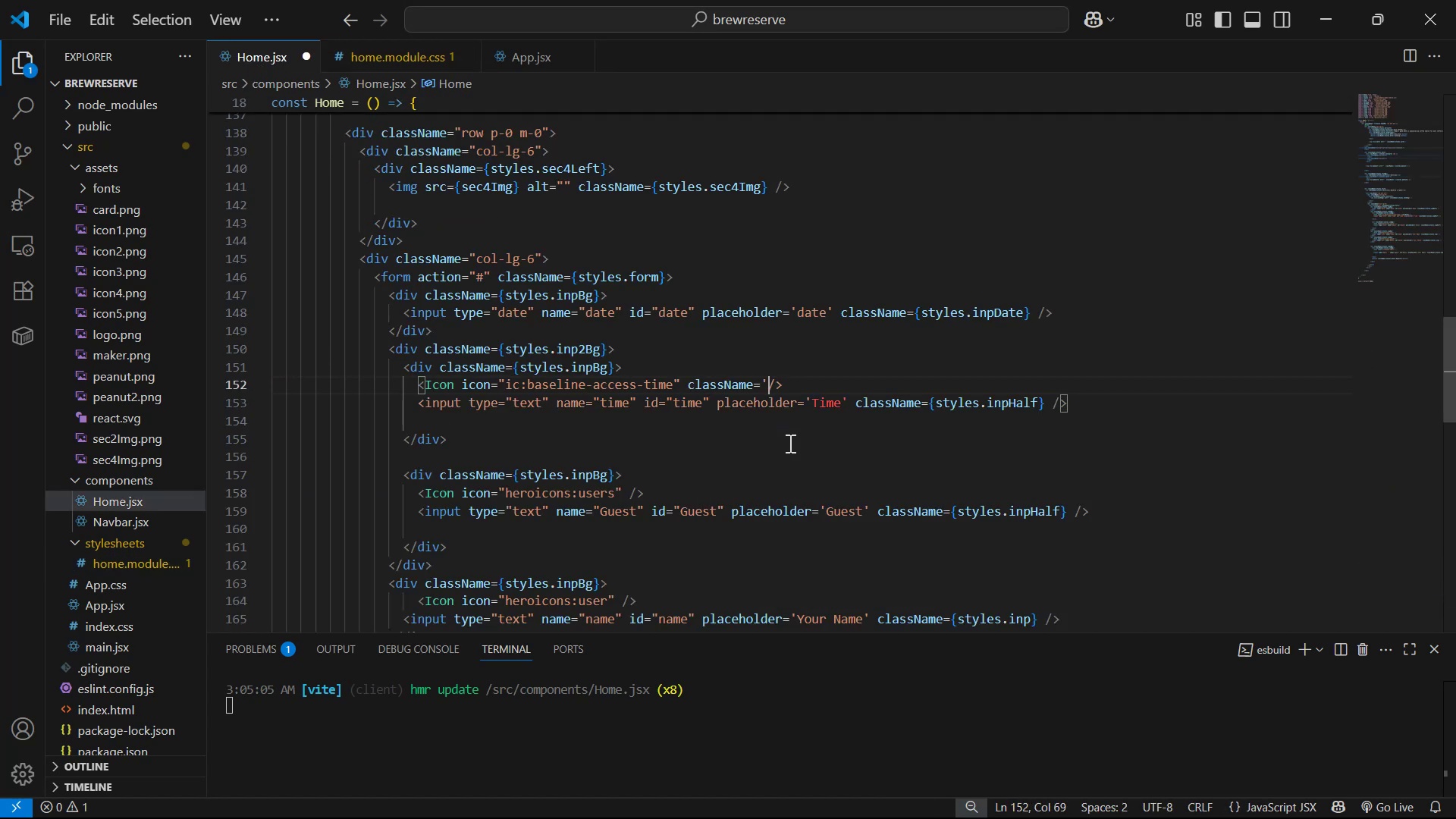 
key(Shift+ShiftLeft)
 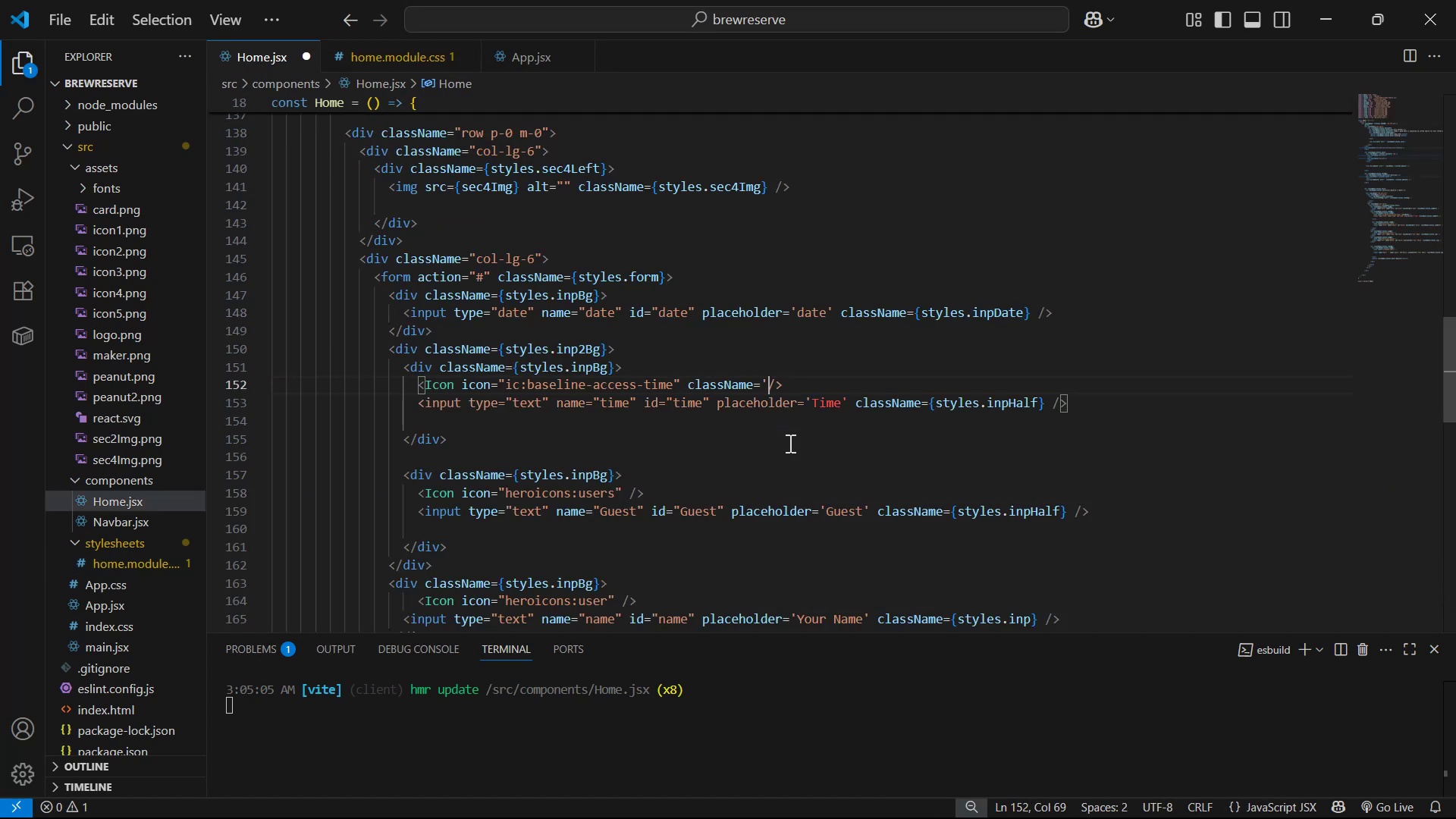 
key(Shift+BracketLeft)
 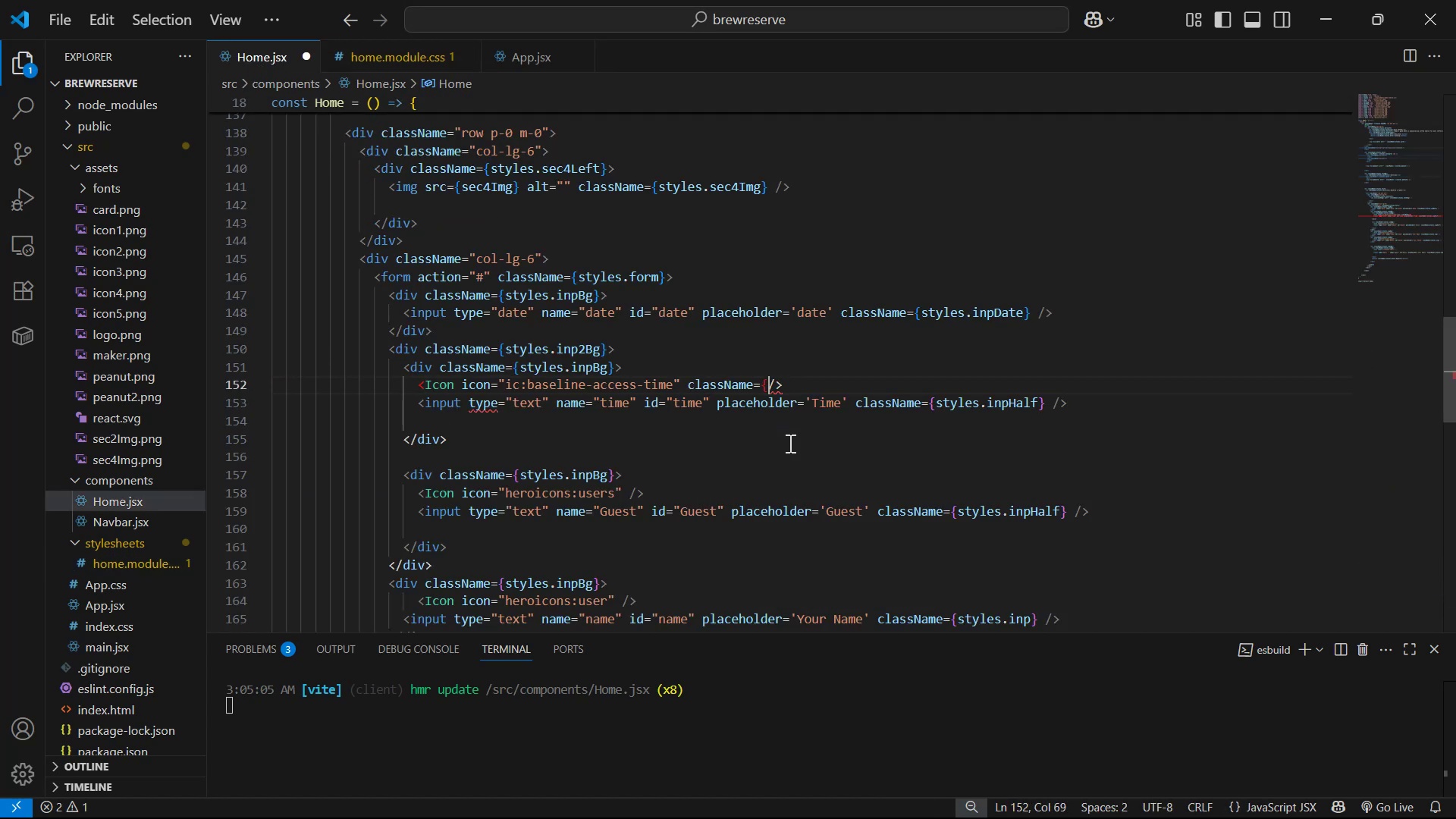 
key(Shift+BracketRight)
 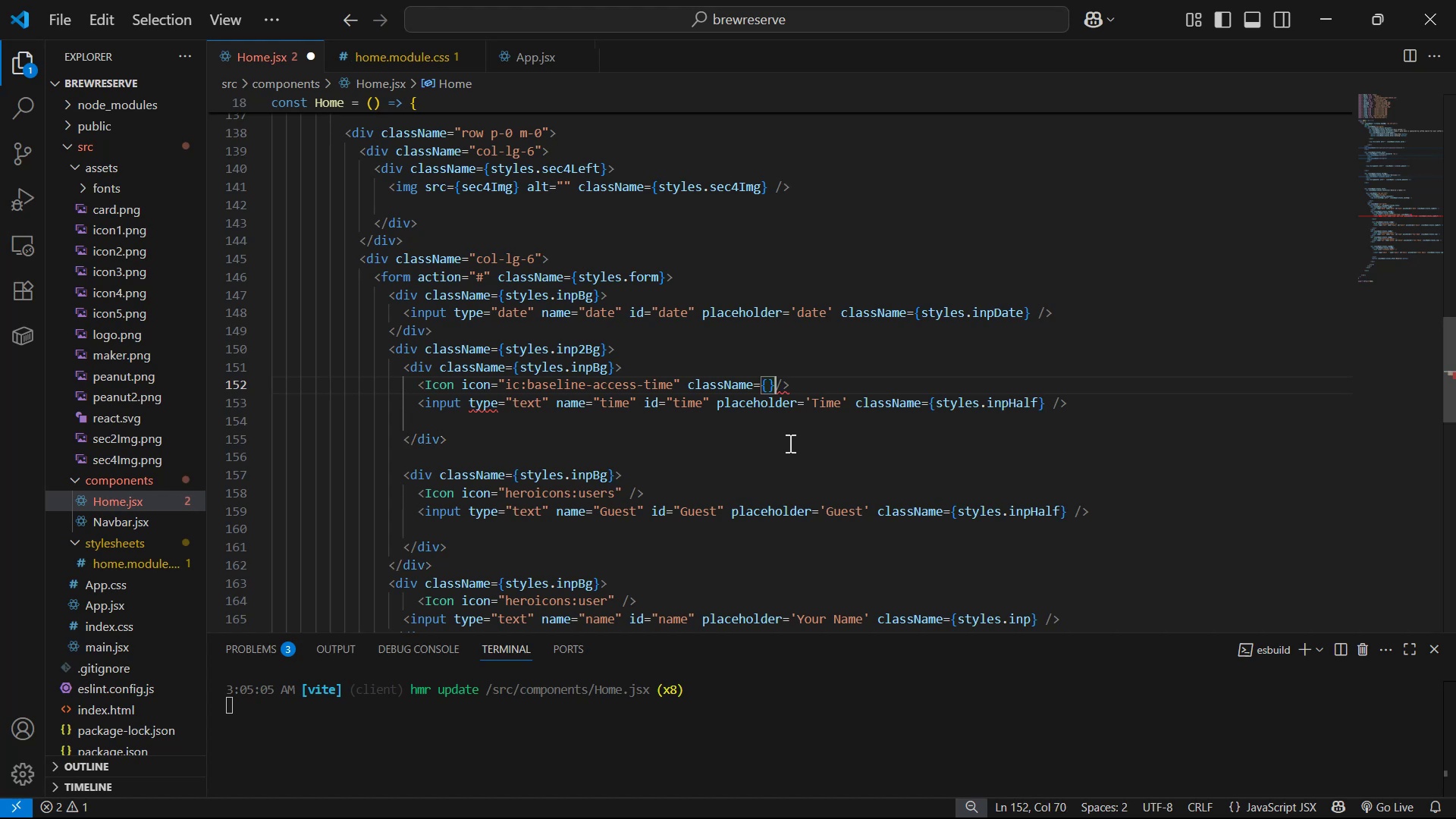 
key(ArrowLeft)
 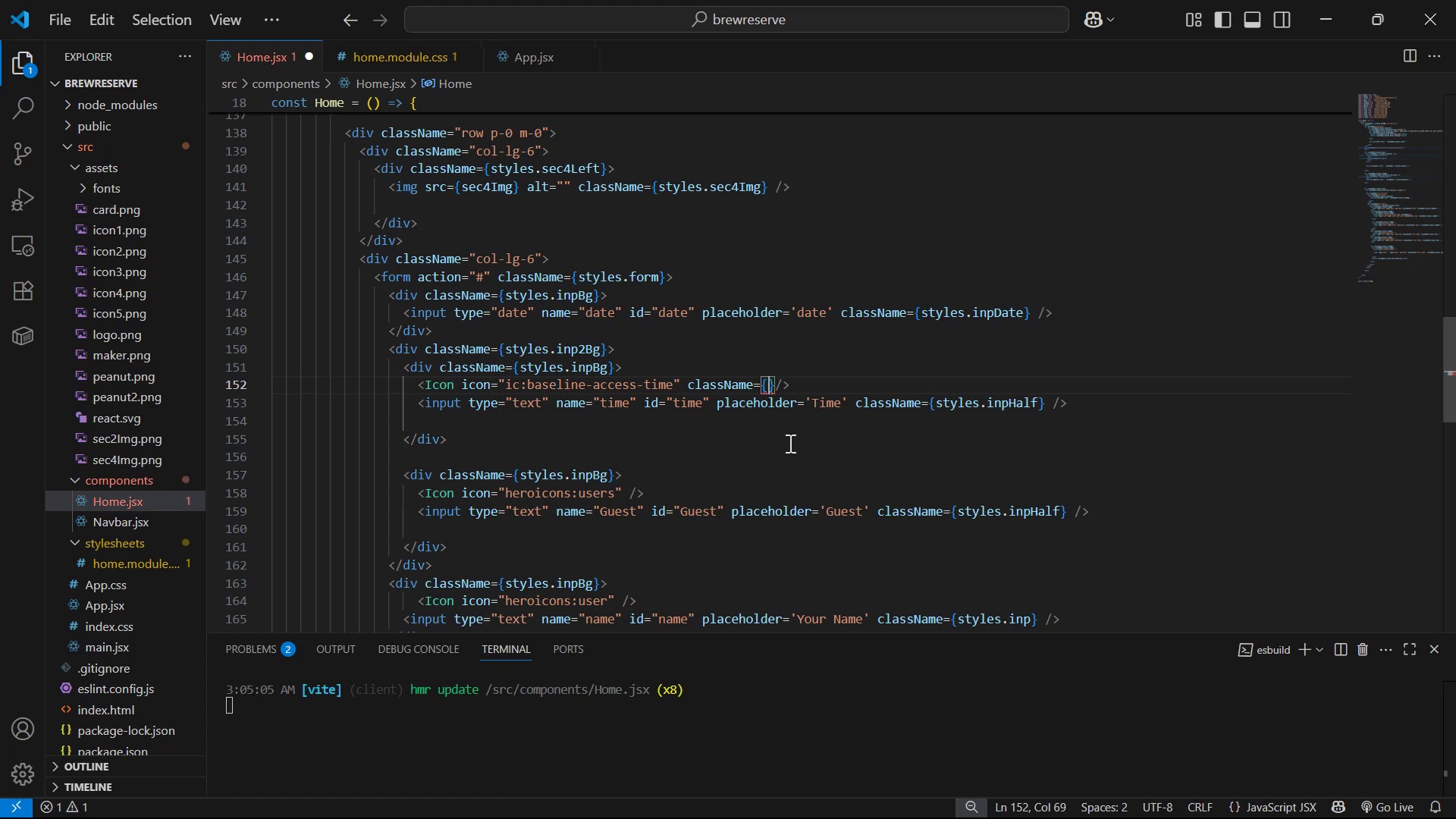 
type(sty)
 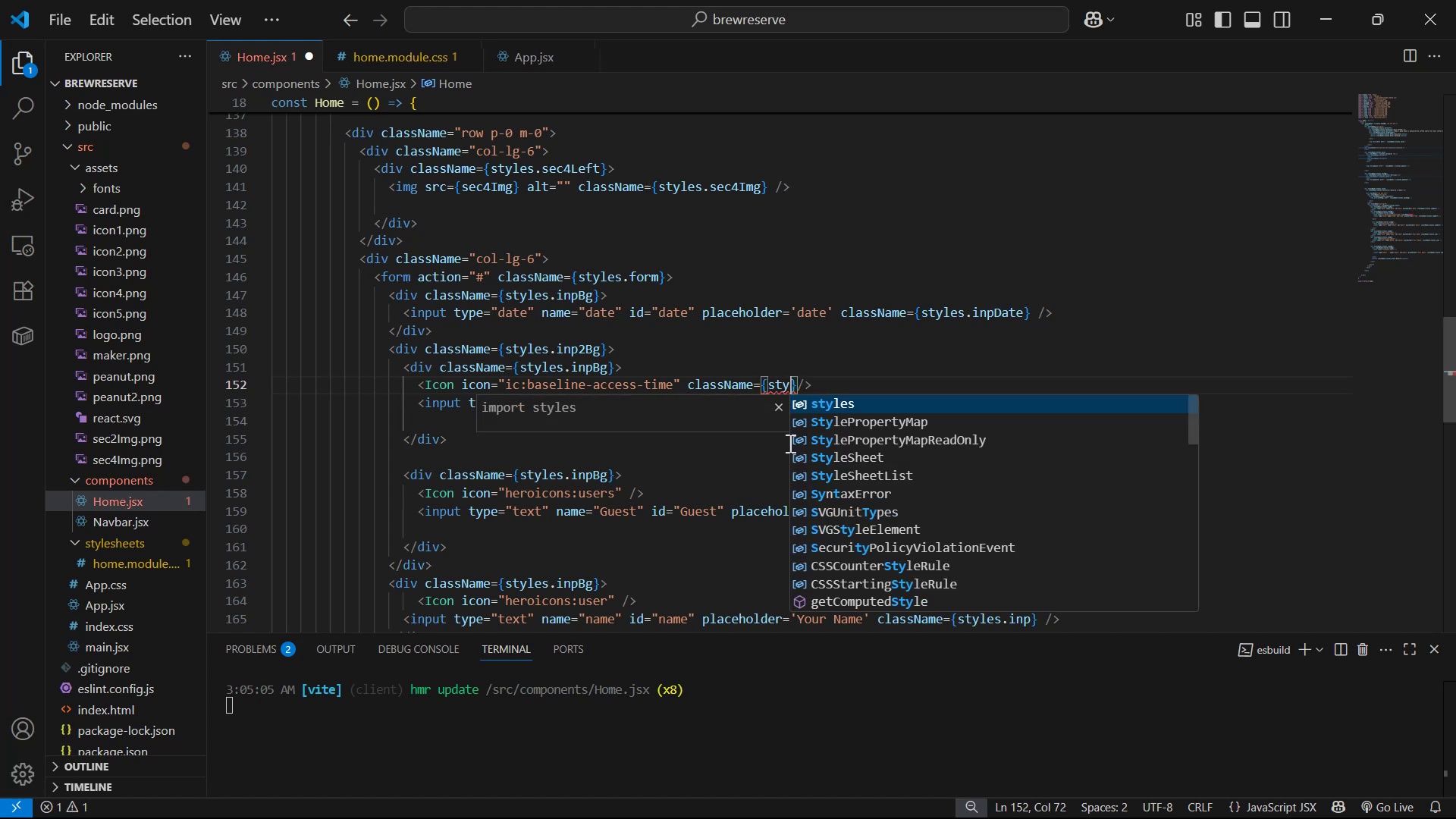 
key(Enter)
 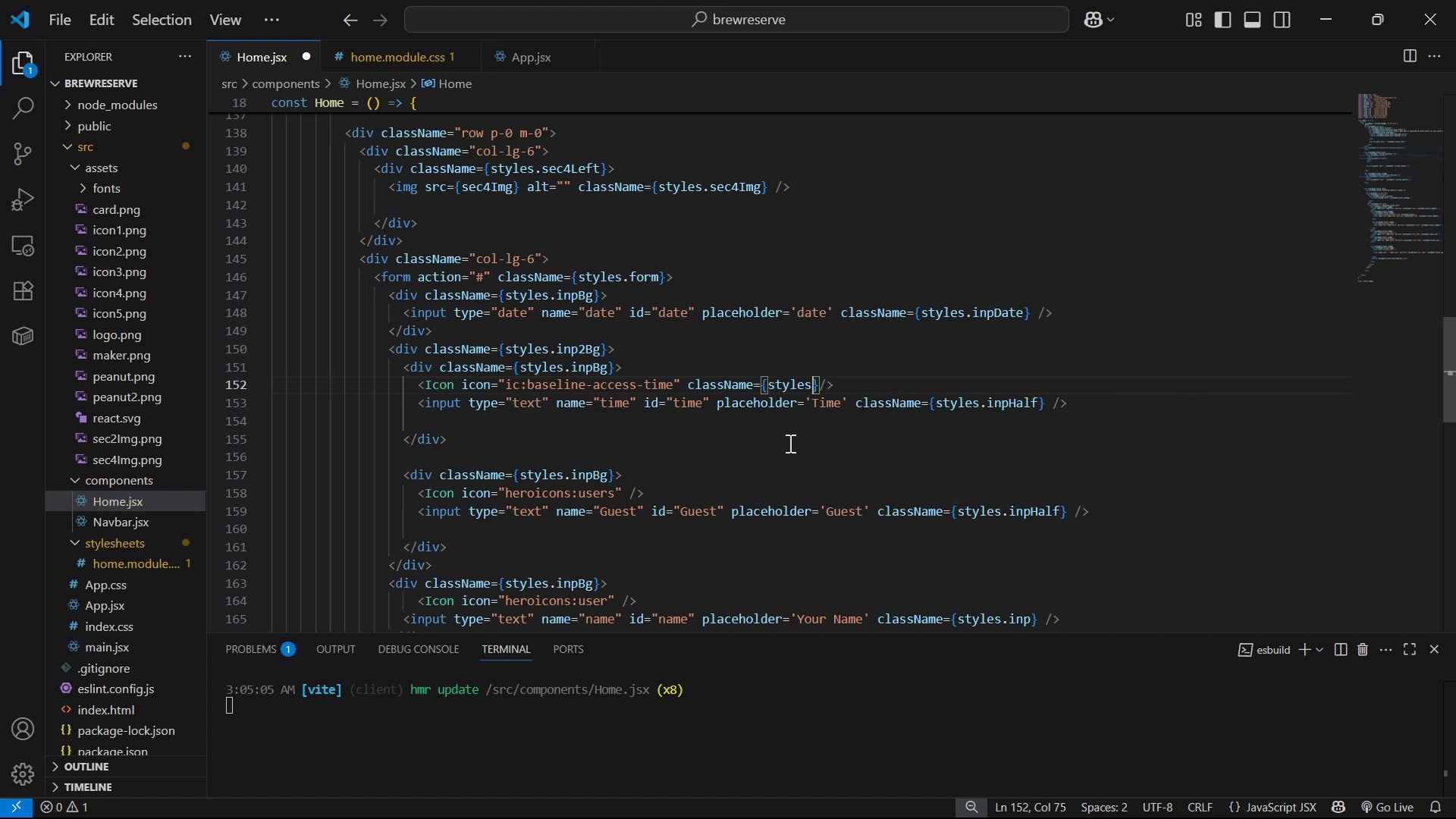 
type(.inpIco)
 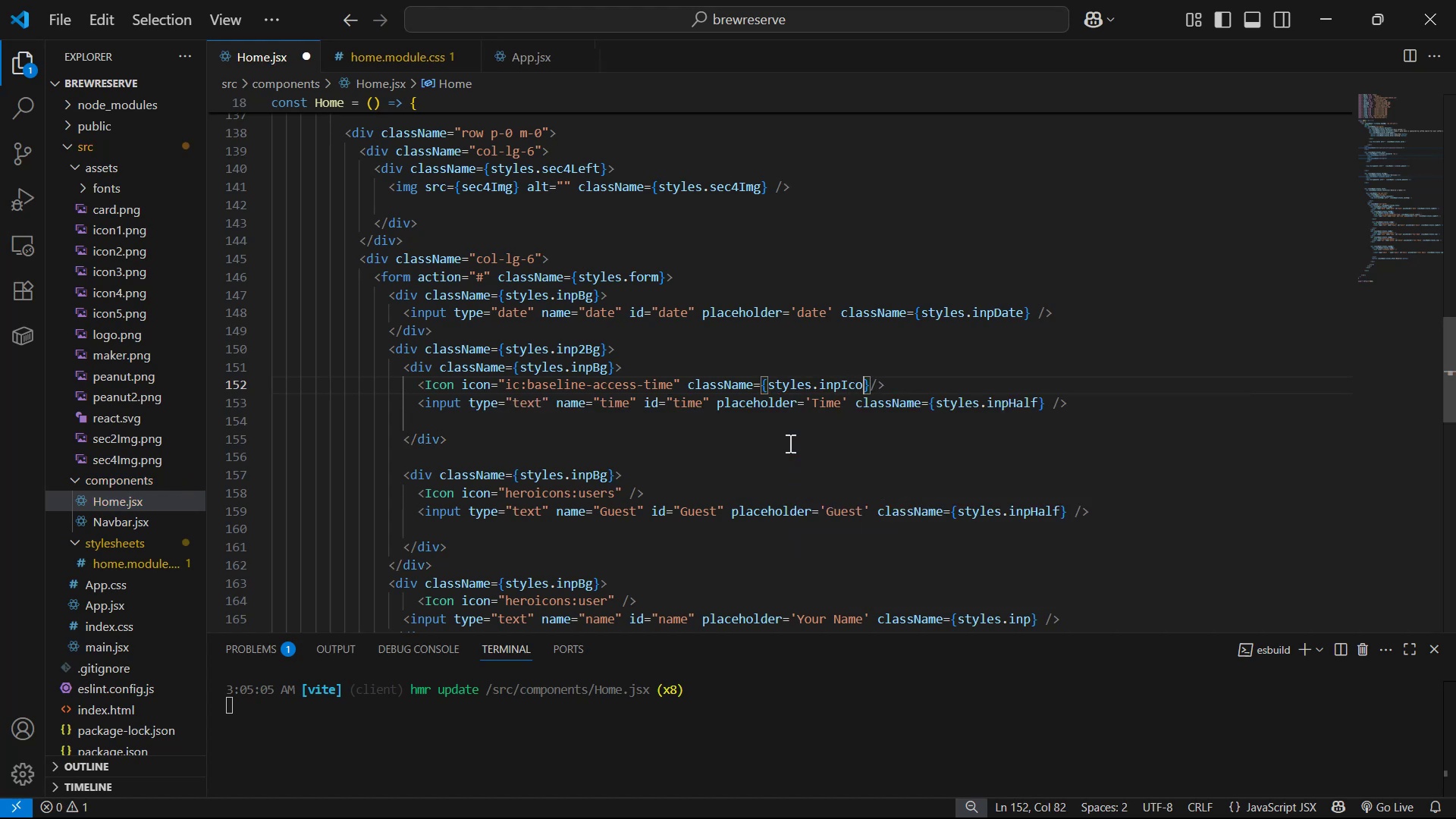 
key(Control+S)
 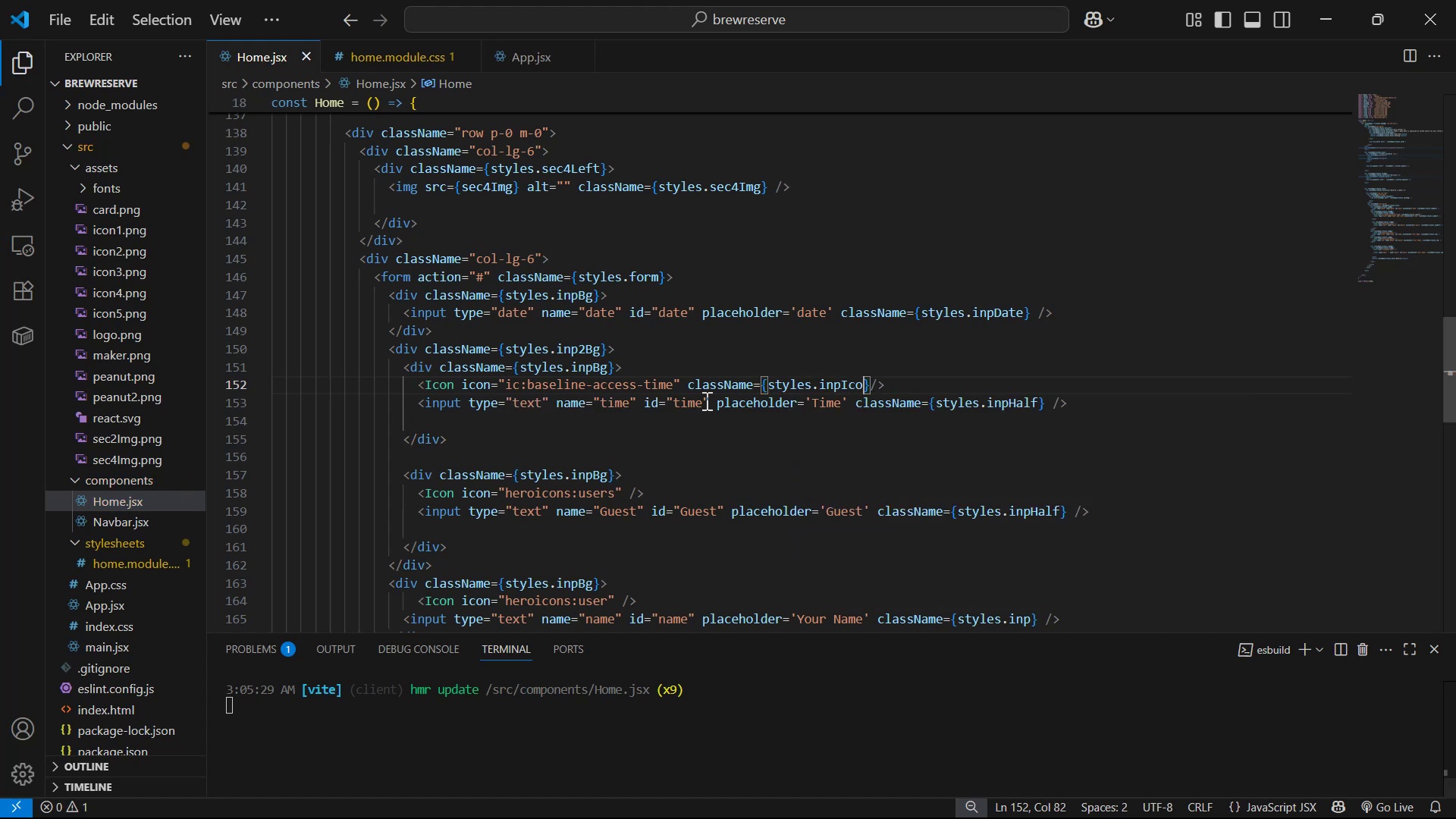 
left_click_drag(start_coordinate=[688, 381], to_coordinate=[870, 380])
 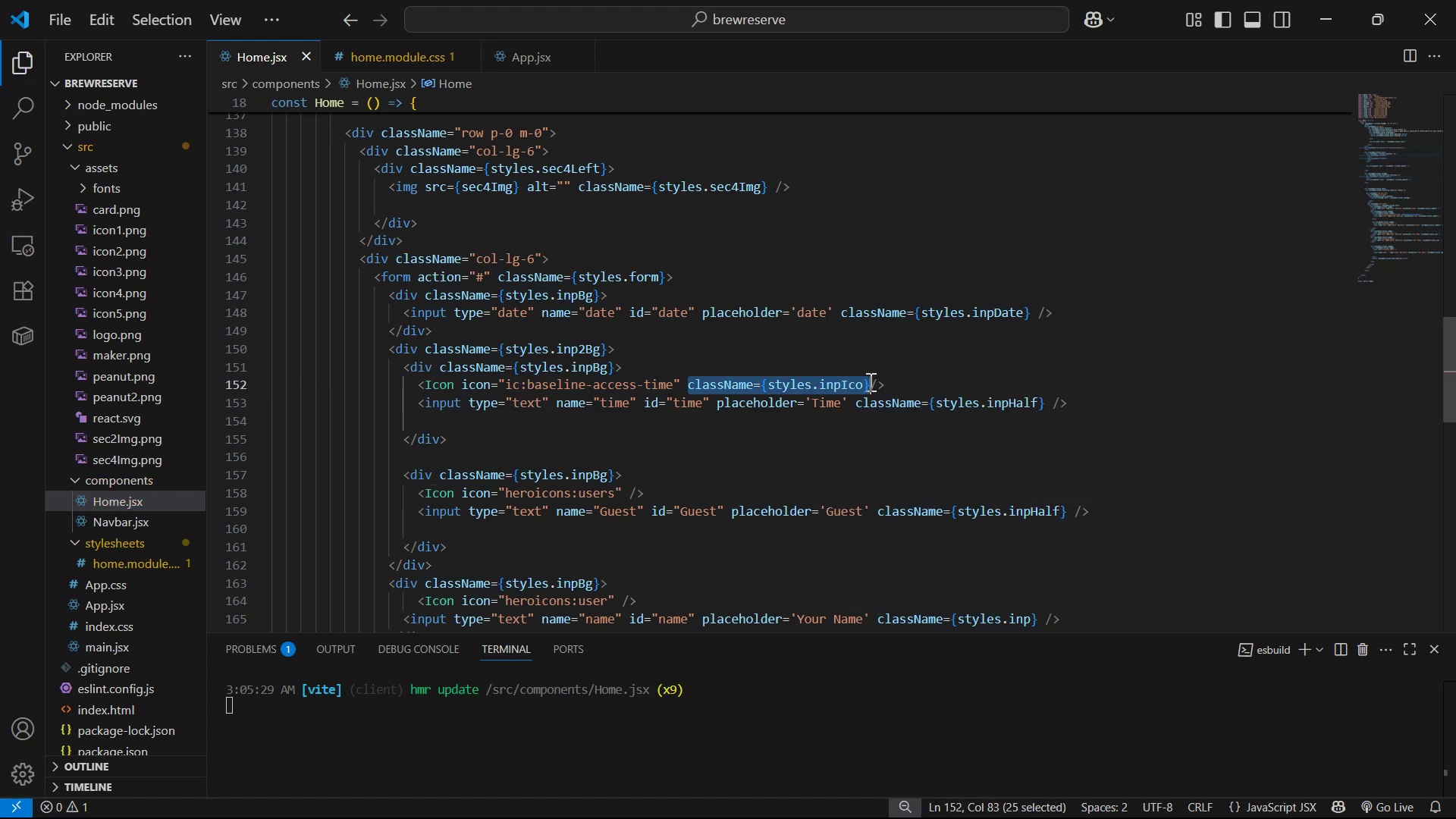 
key(Control+C)
 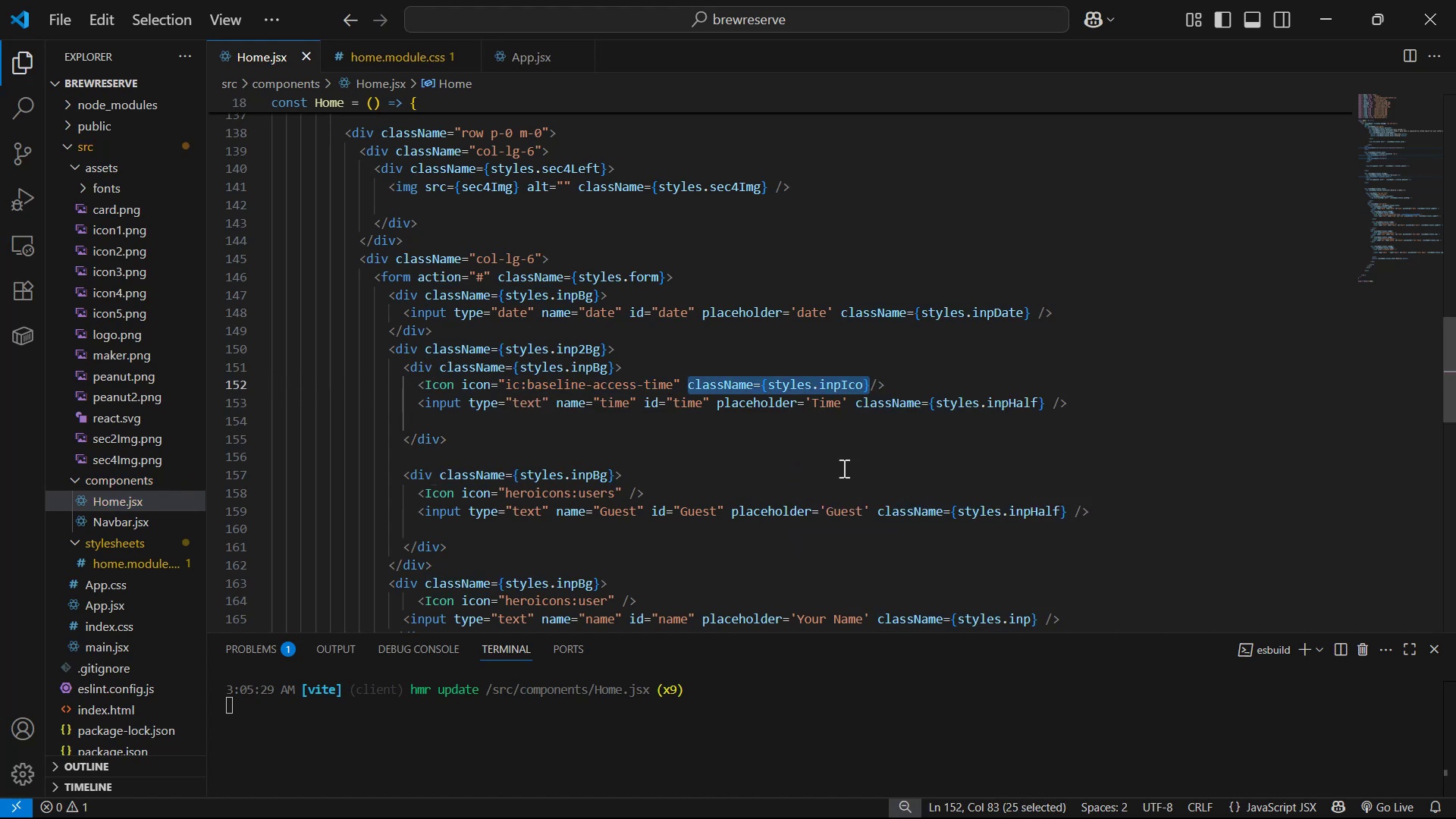 
scroll: coordinate [728, 510], scroll_direction: down, amount: 3.0
 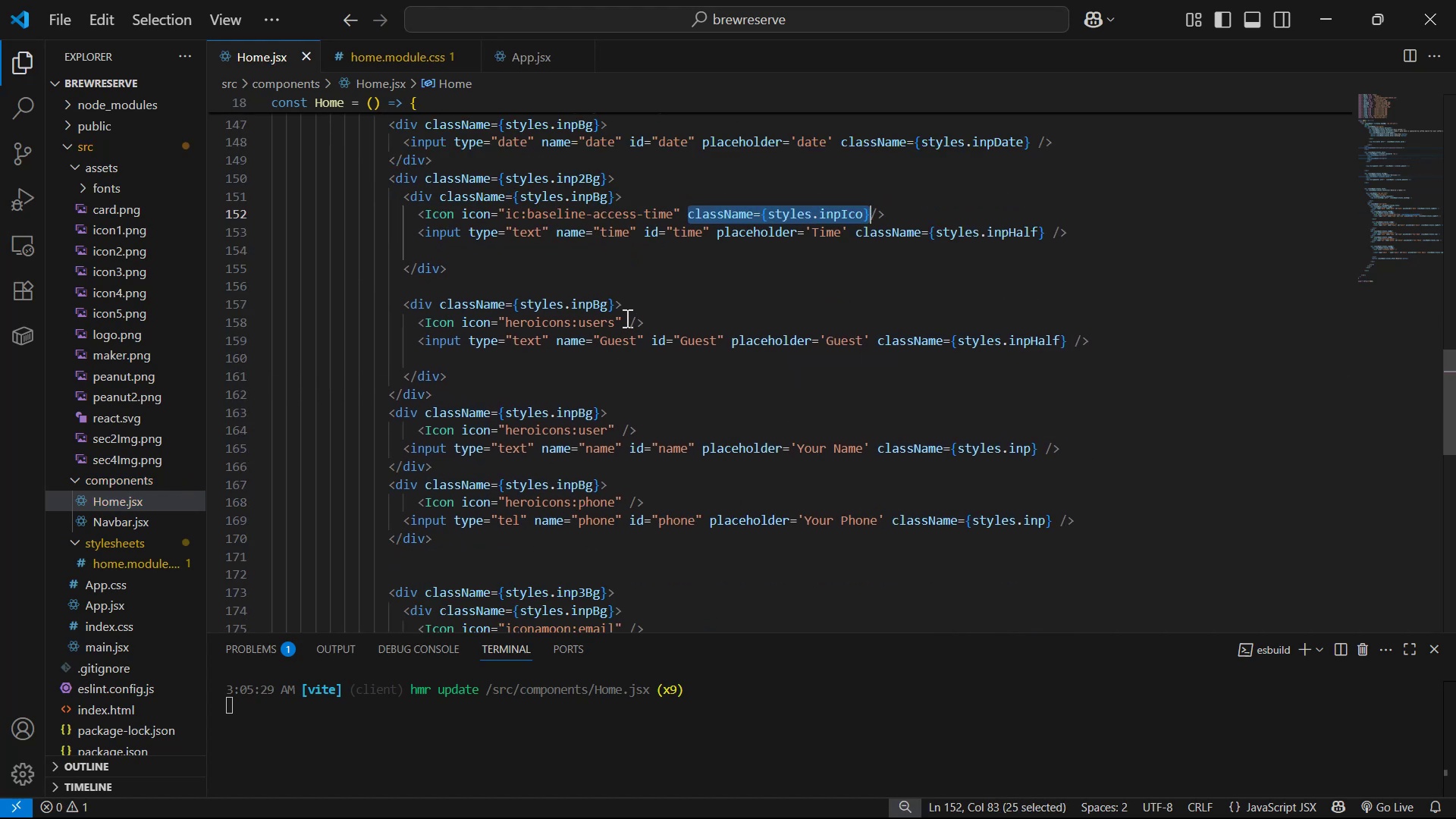 
key(Control+V)
 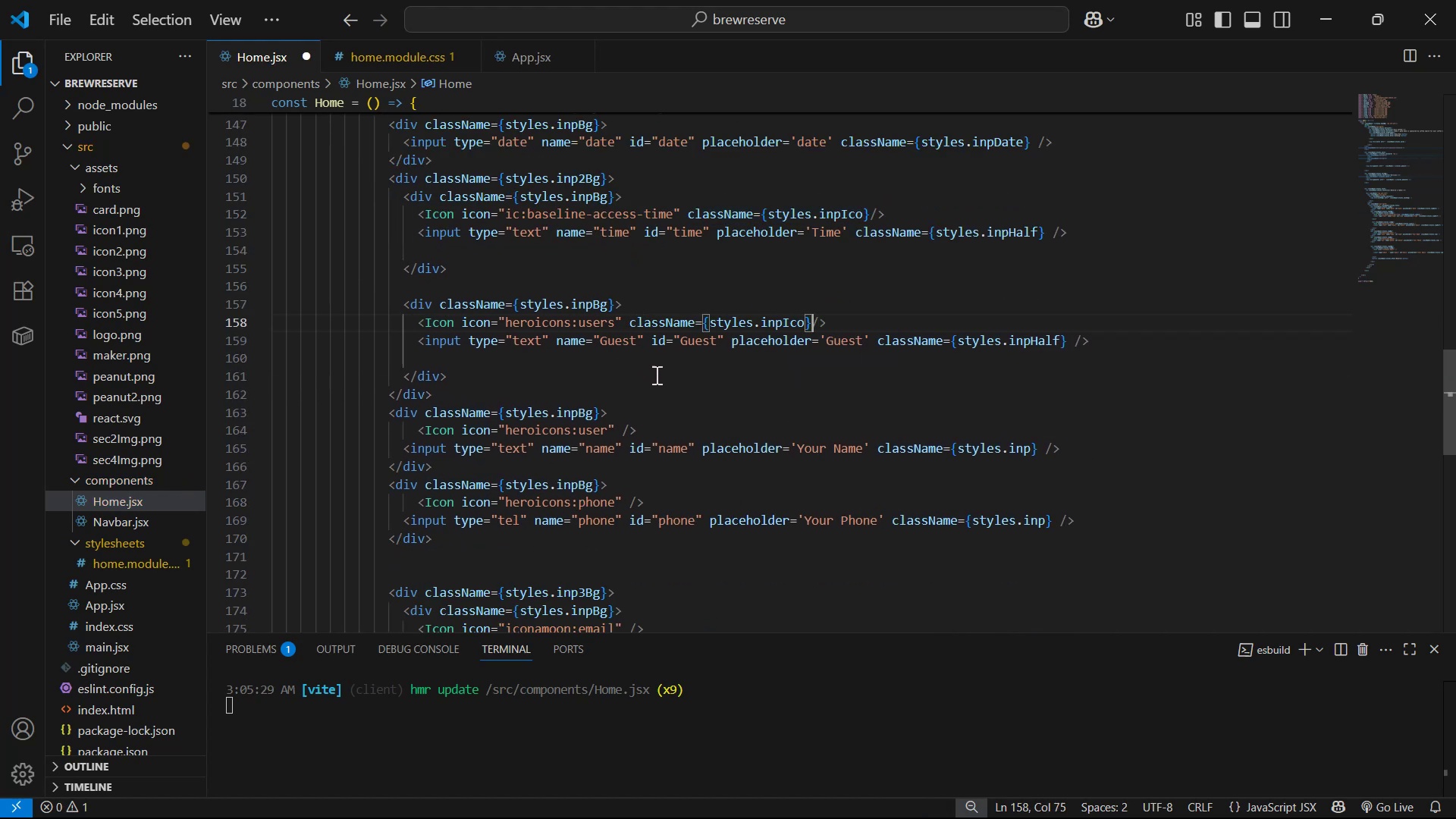 
key(Space)
 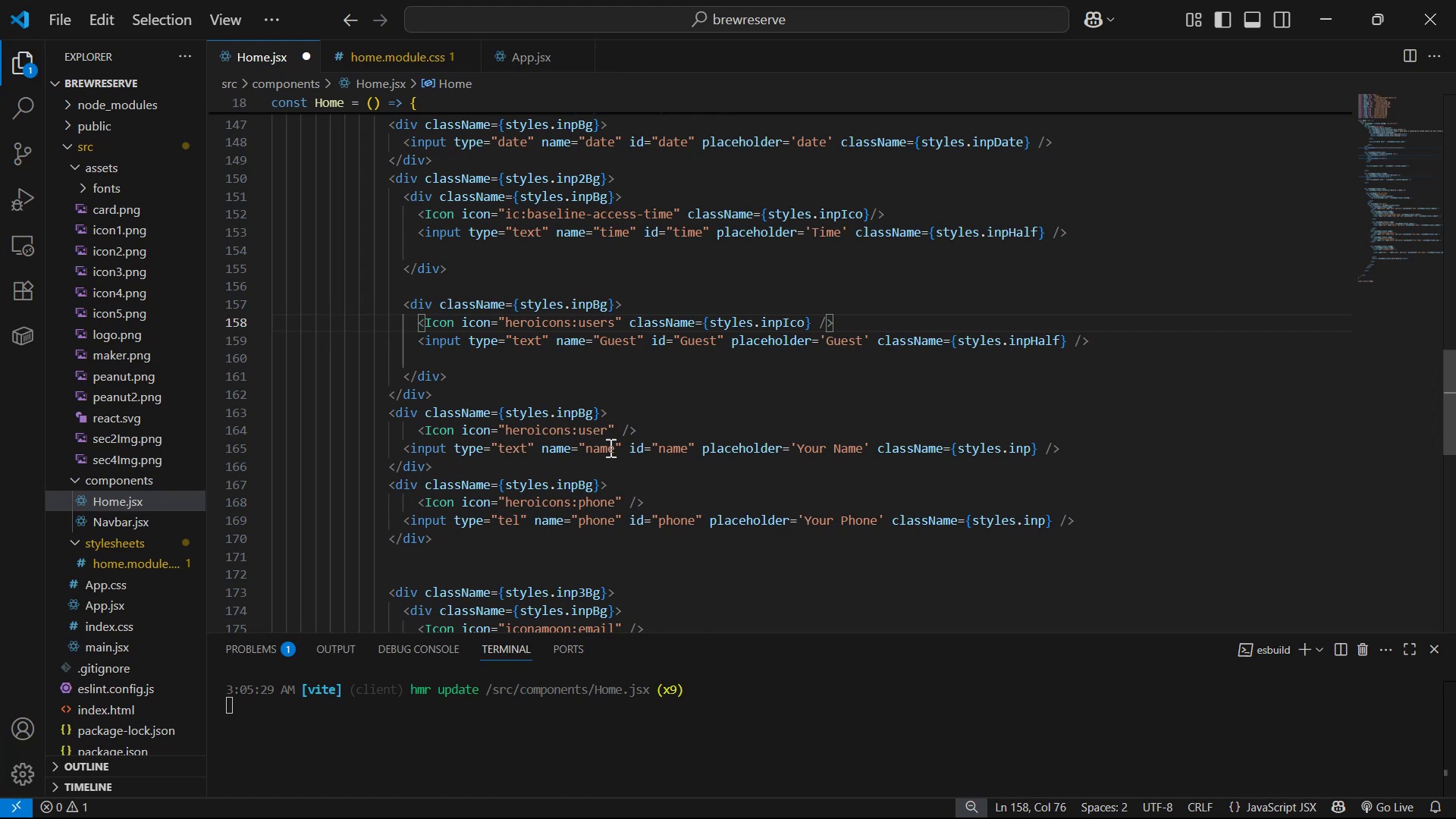 
left_click([620, 432])
 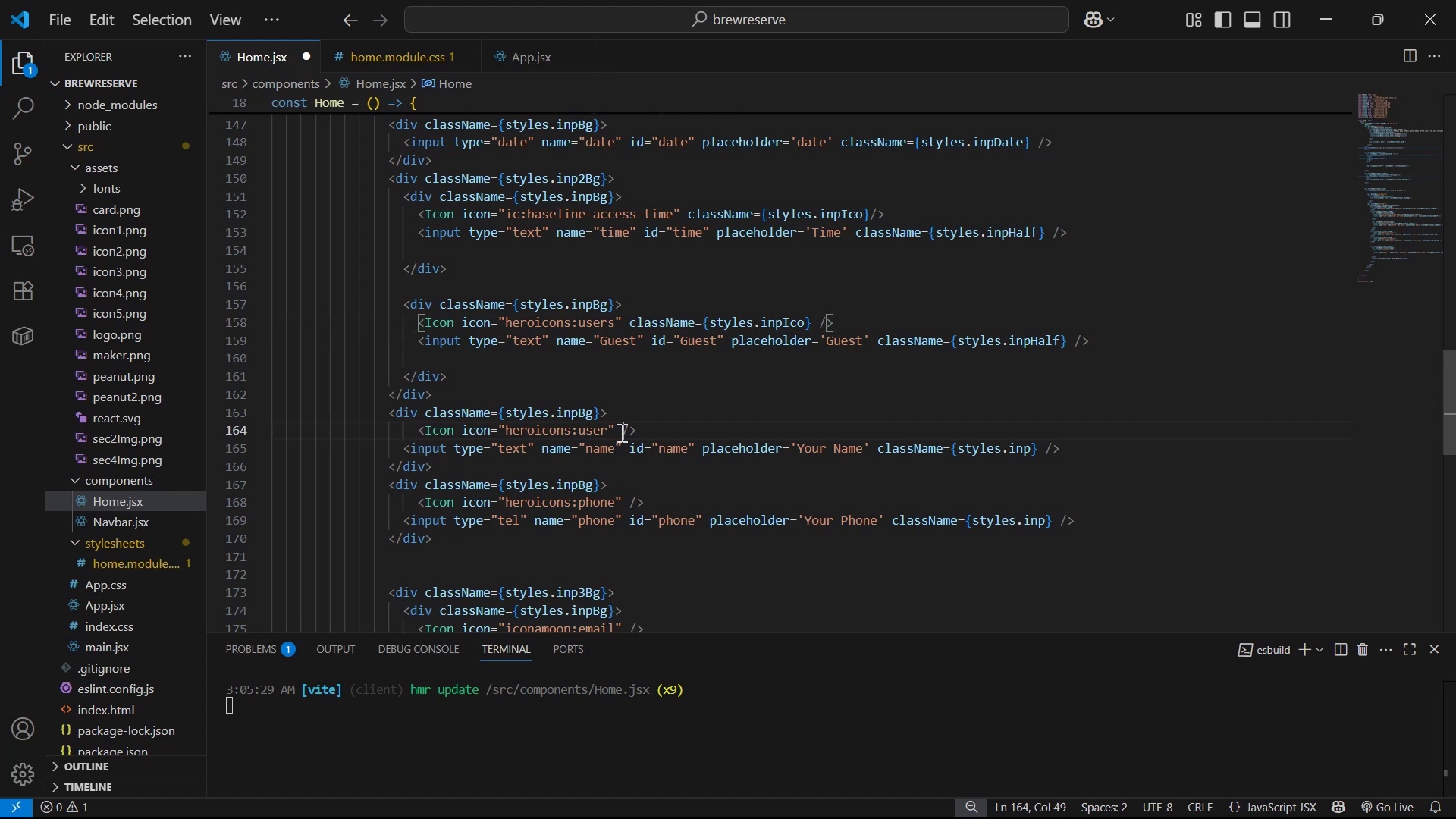 
key(Control+ControlLeft)
 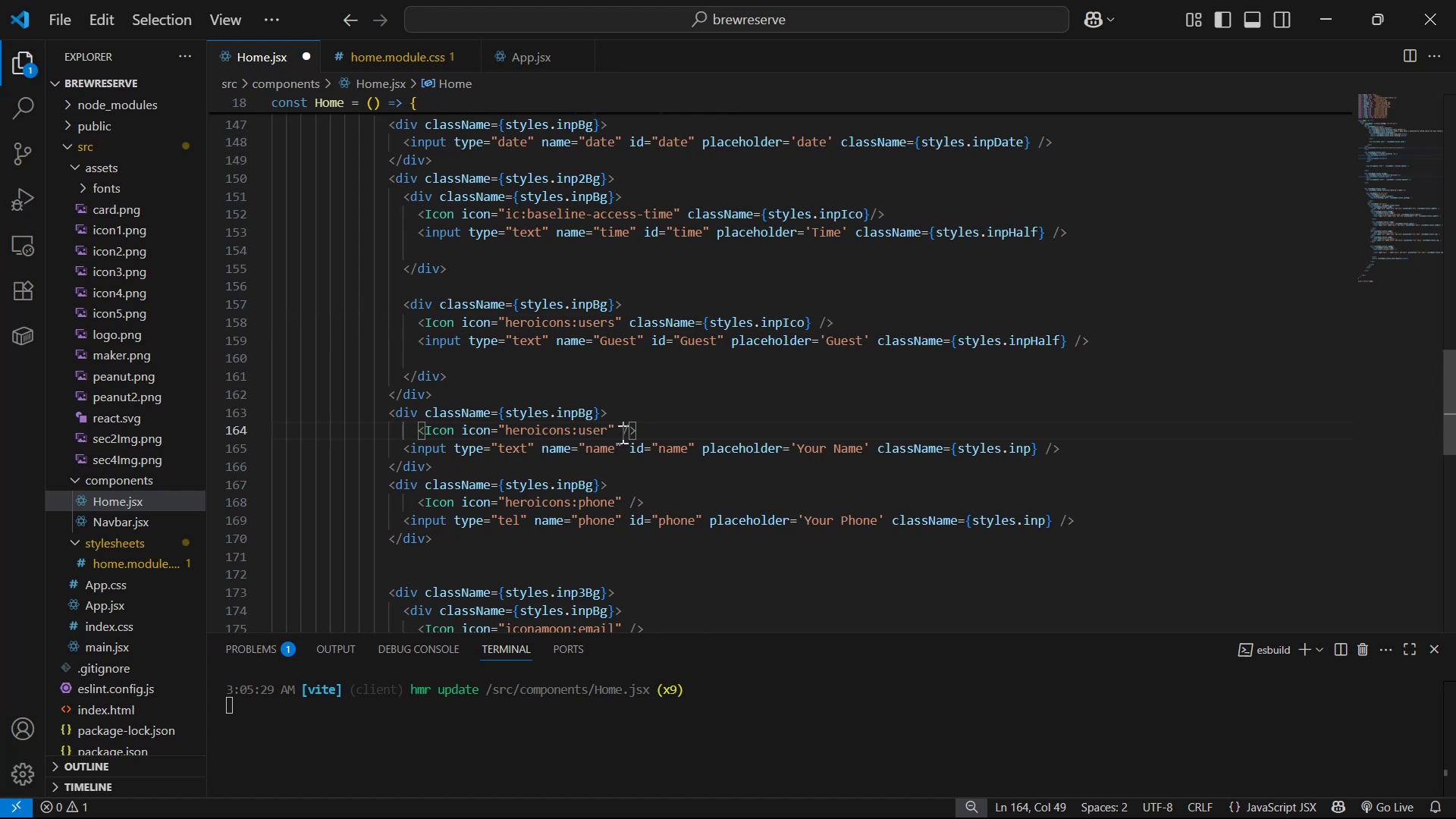 
key(Control+V)
 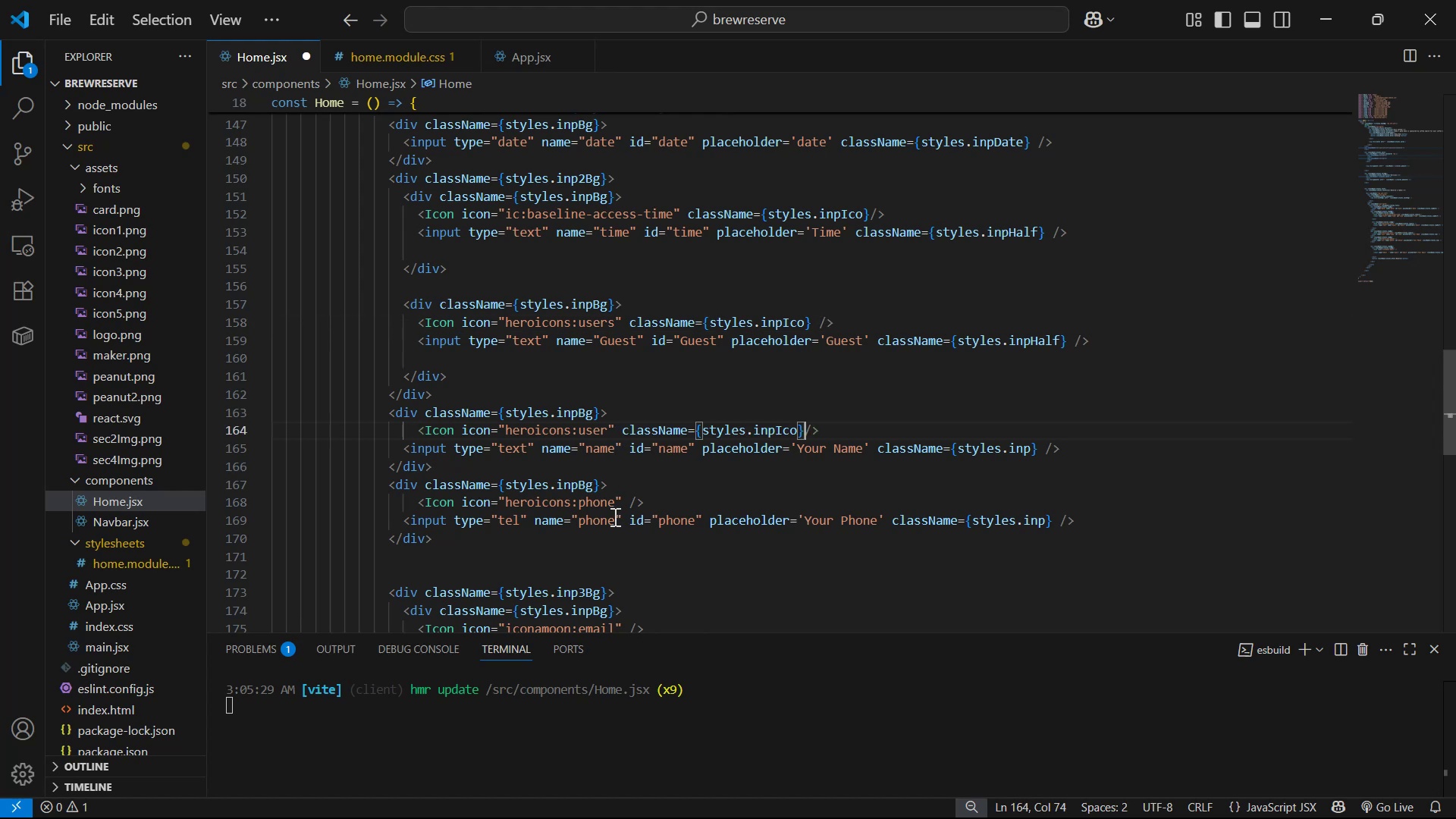 
left_click([631, 506])
 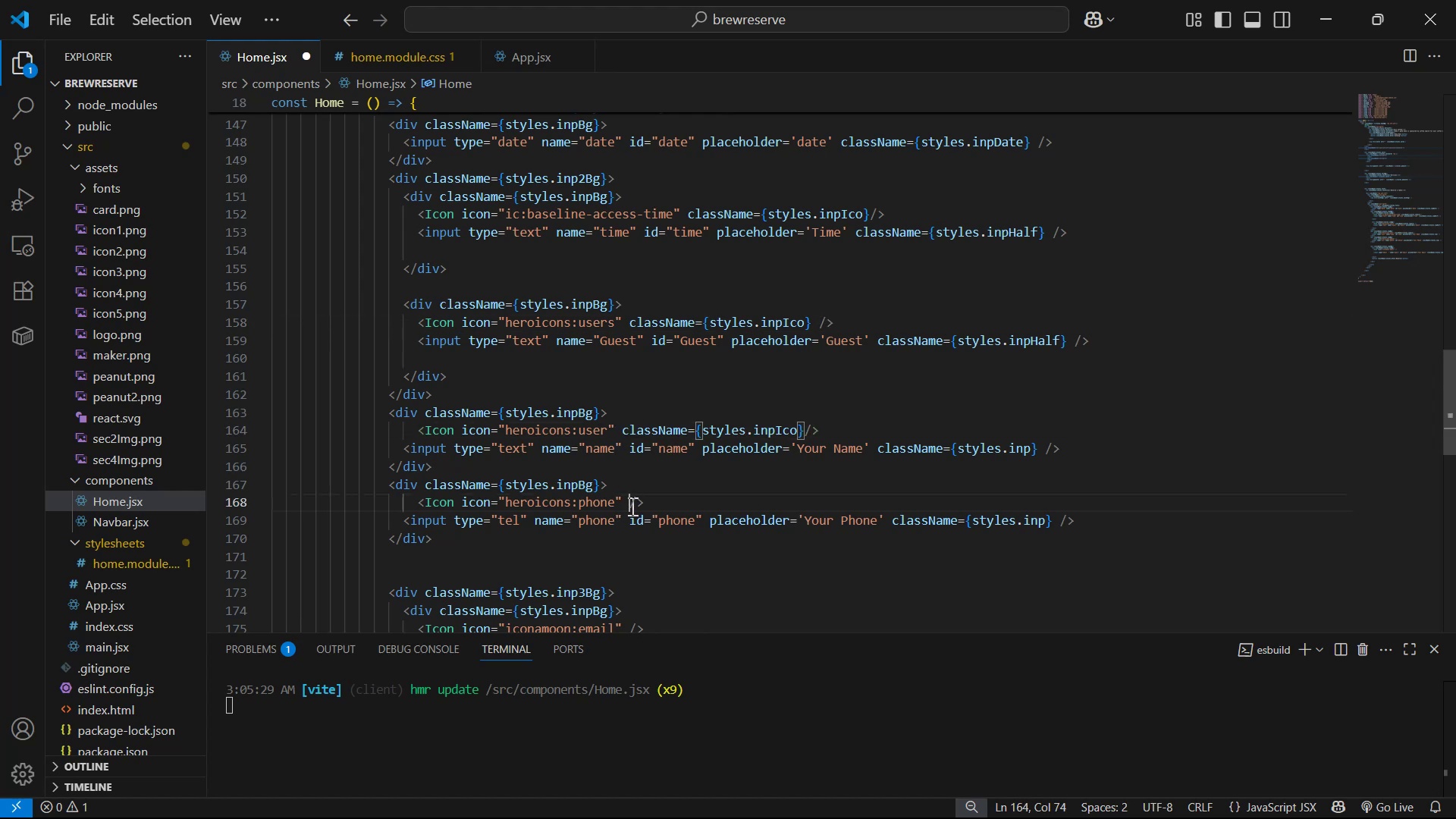 
key(Control+ControlLeft)
 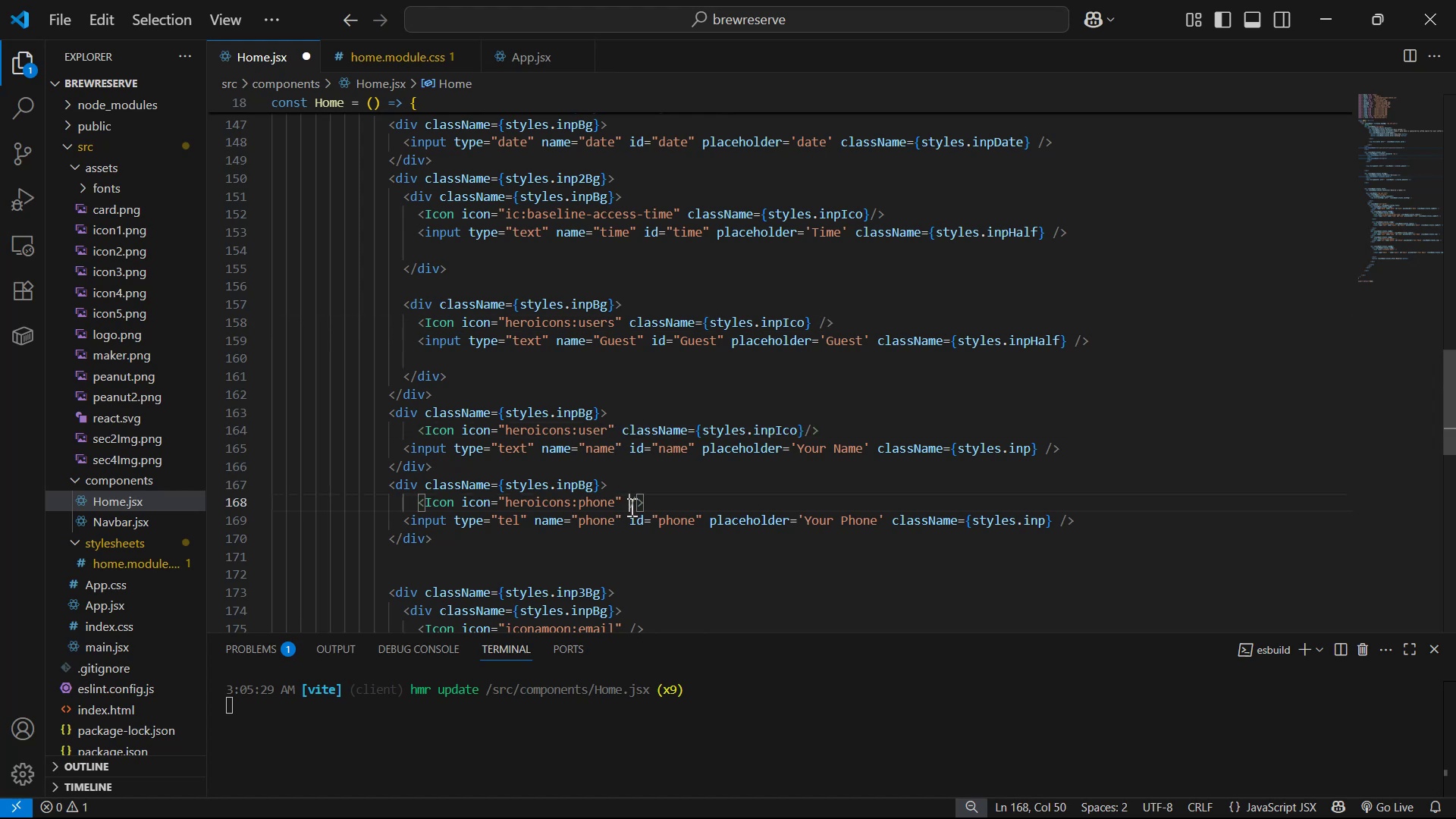 
key(Control+V)
 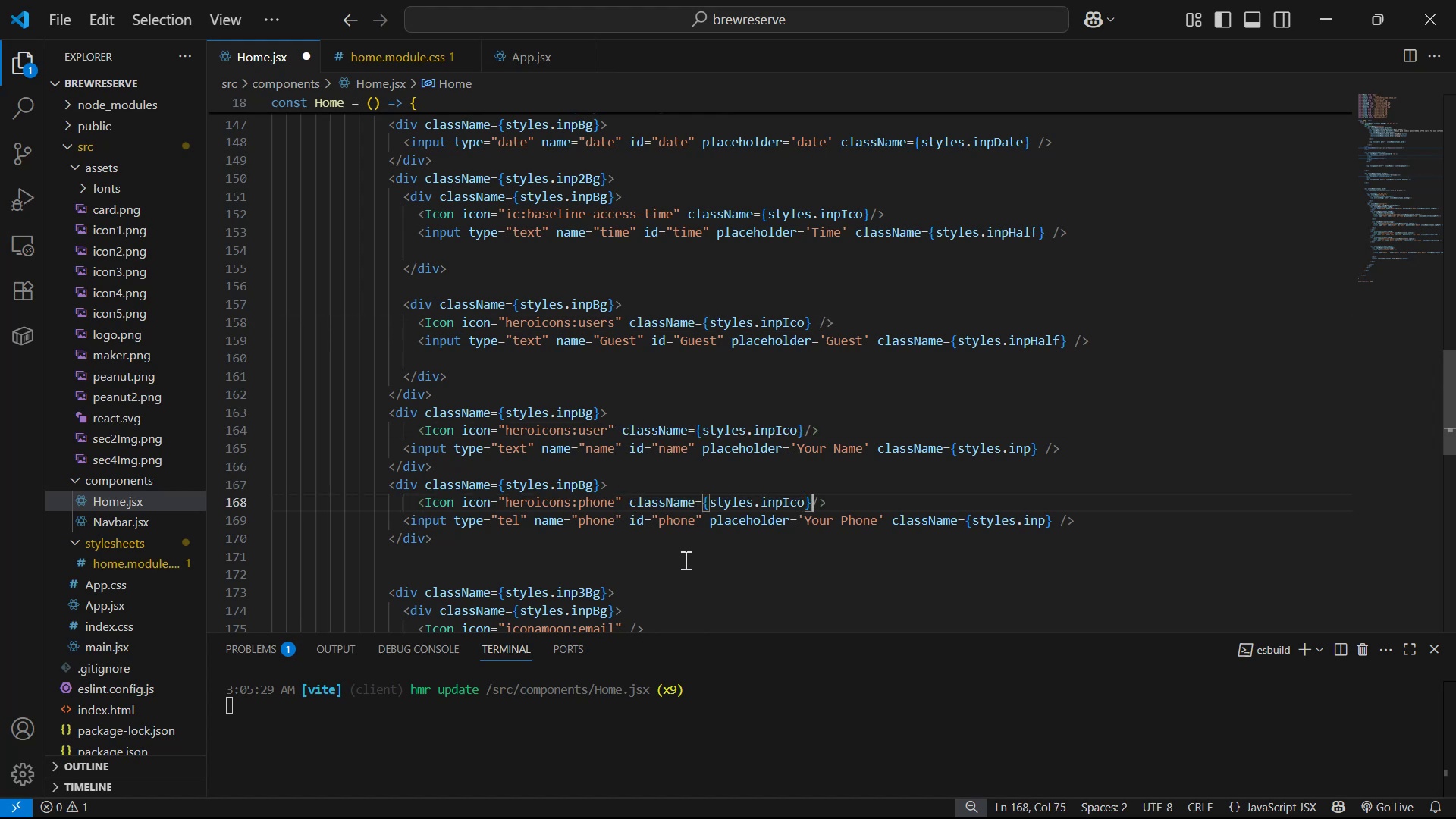 
scroll: coordinate [676, 581], scroll_direction: down, amount: 2.0
 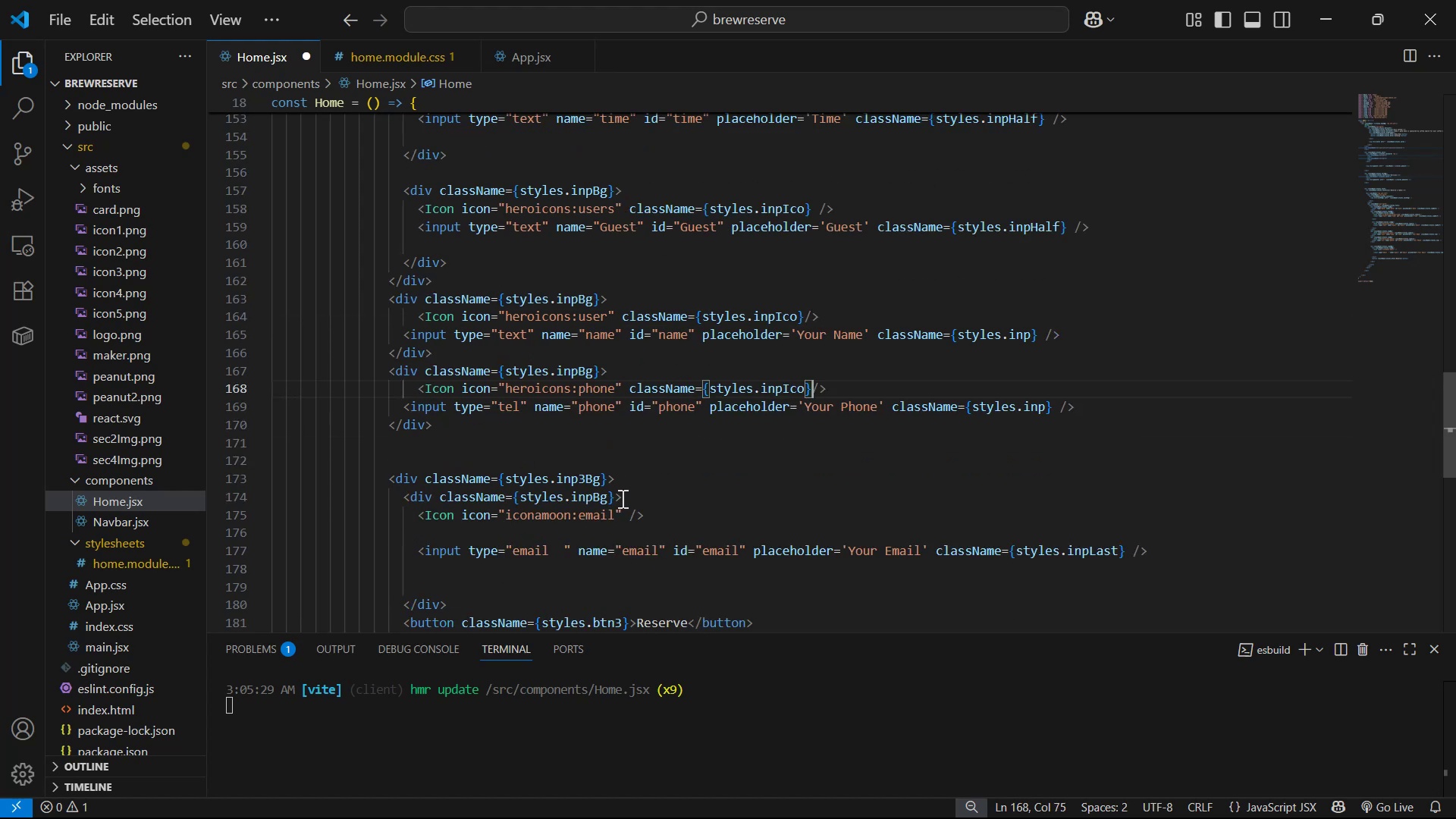 
left_click([625, 515])
 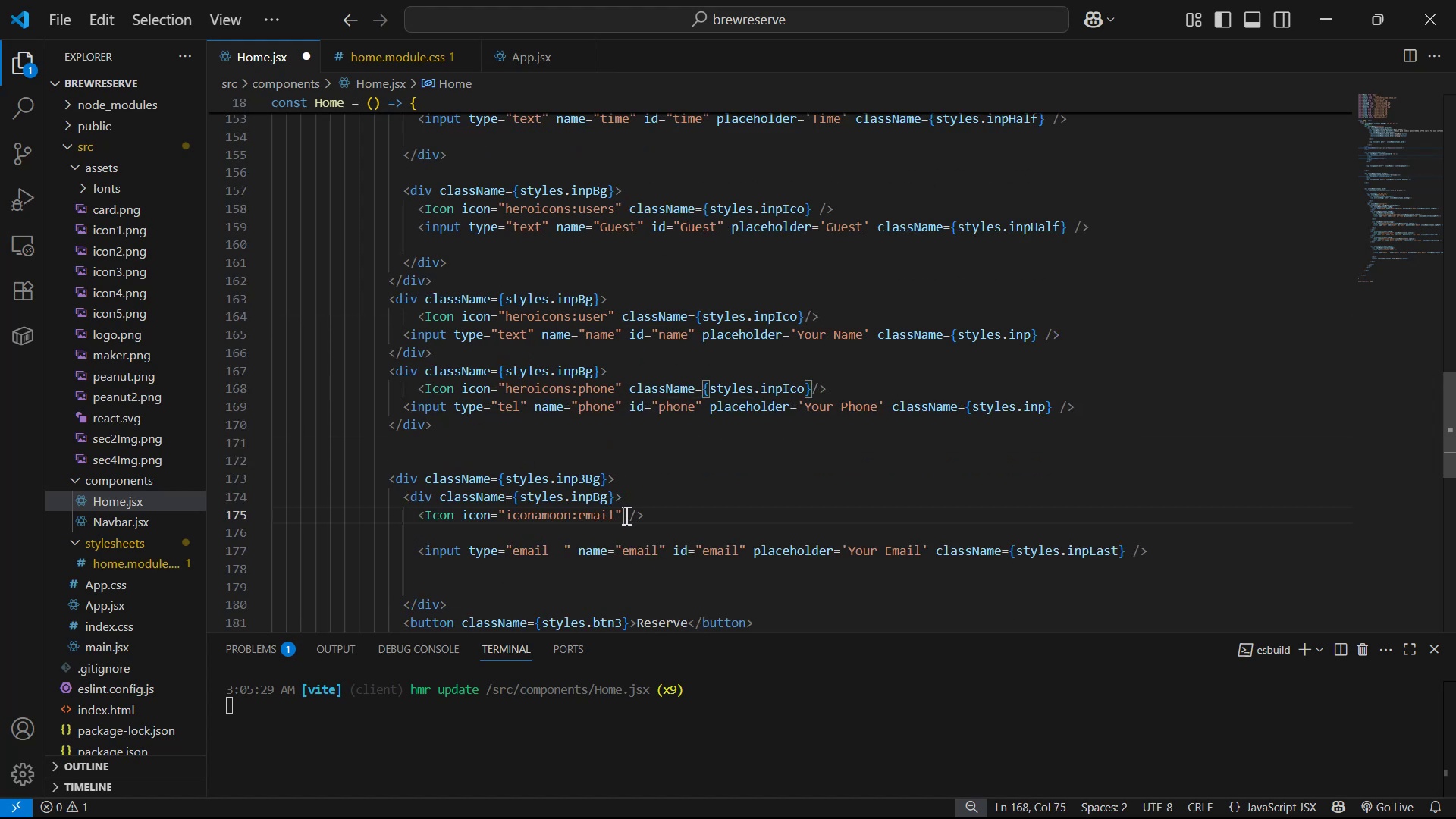 
key(Control+V)
 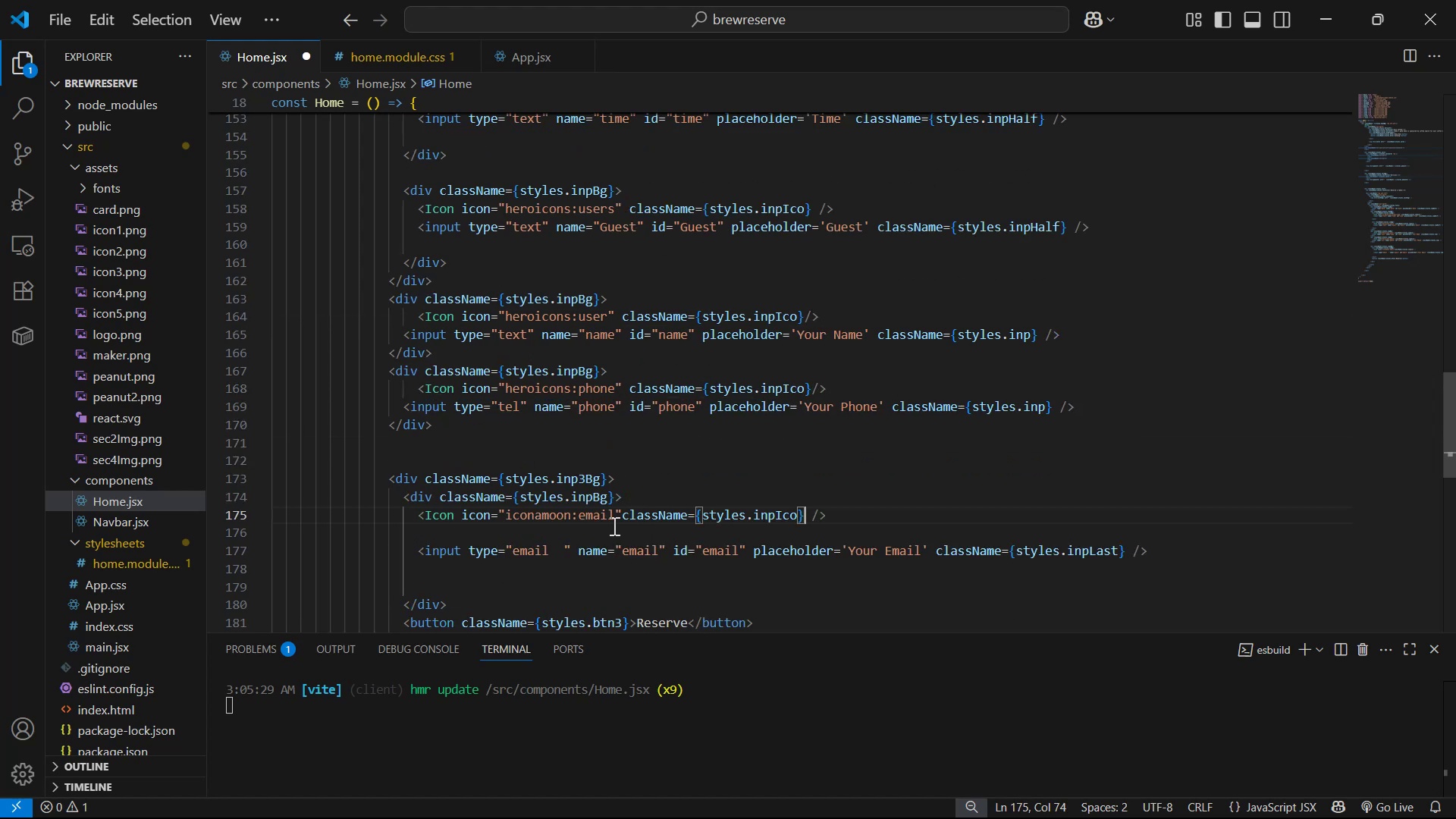 
key(Space)
 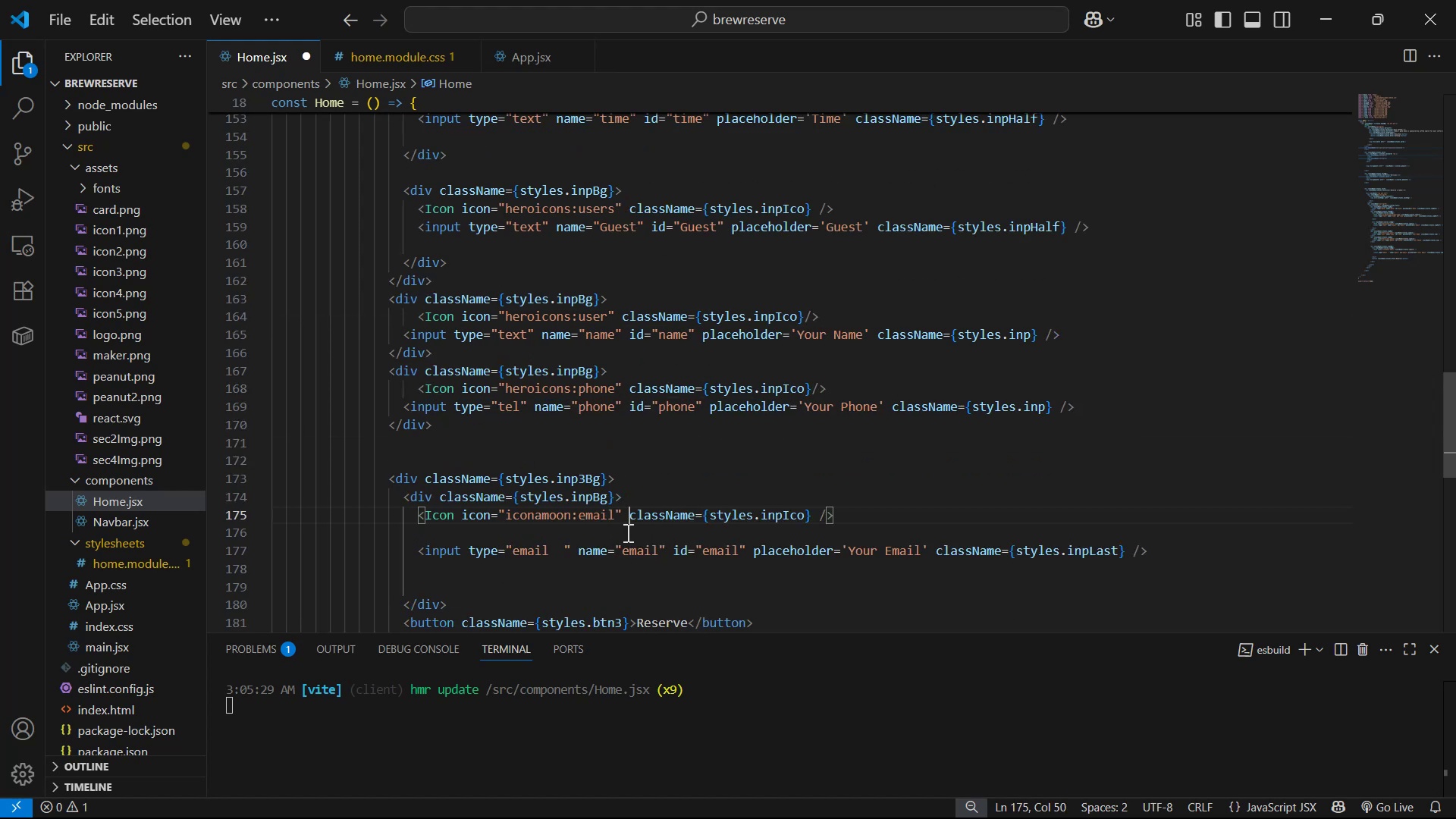 
scroll: coordinate [786, 520], scroll_direction: down, amount: 3.0
 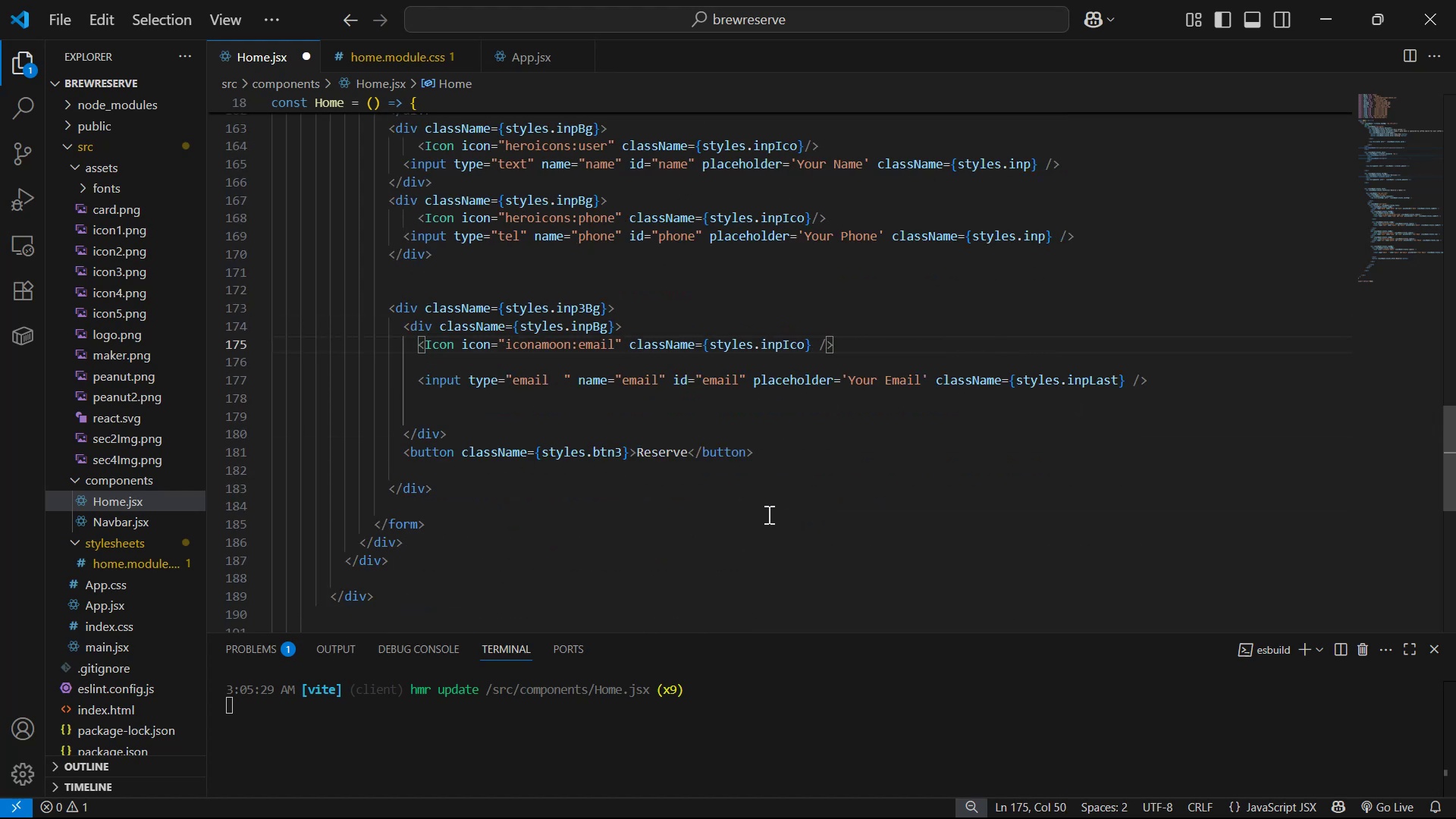 
key(Control+S)
 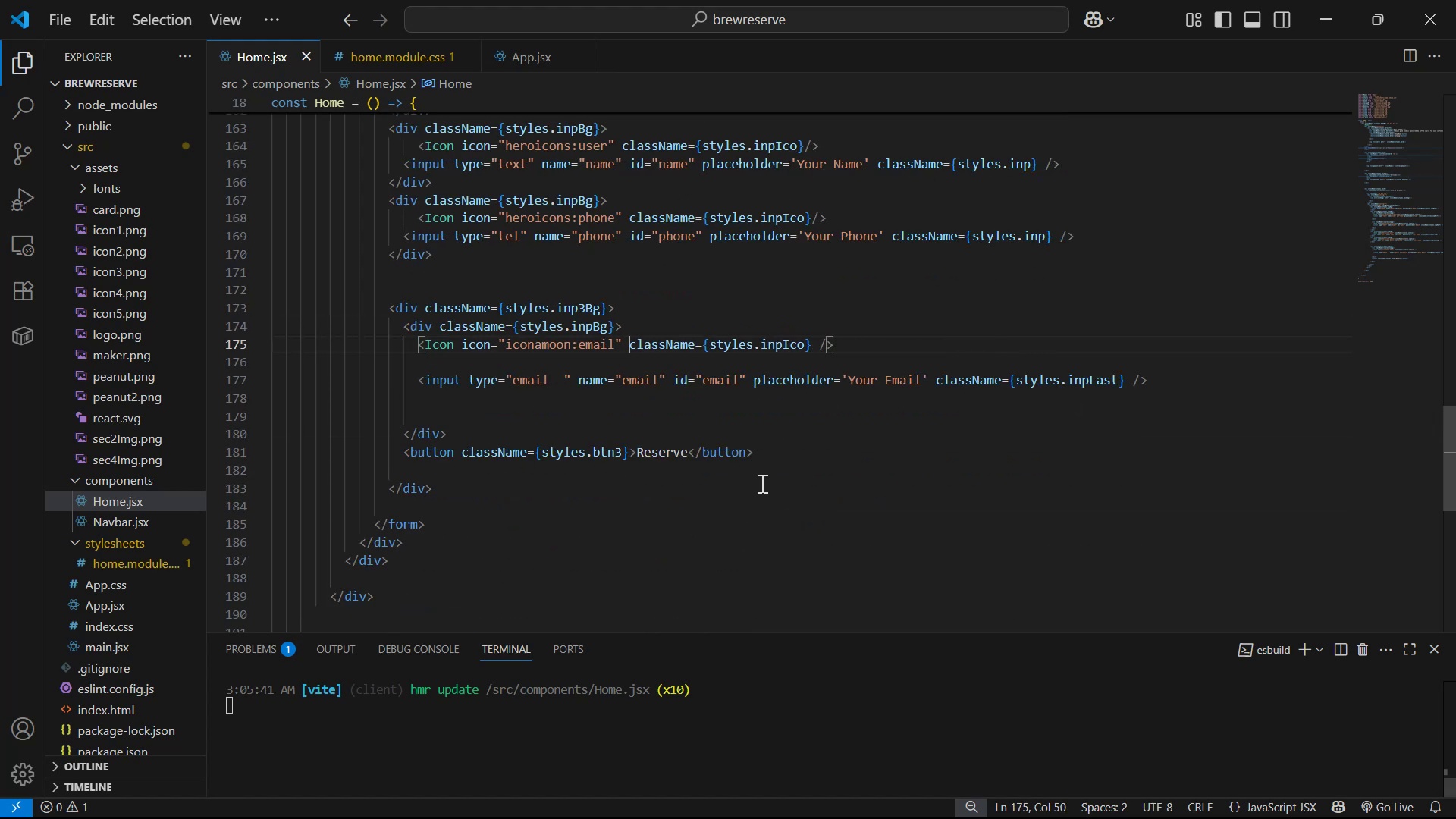 
key(Alt+AltLeft)
 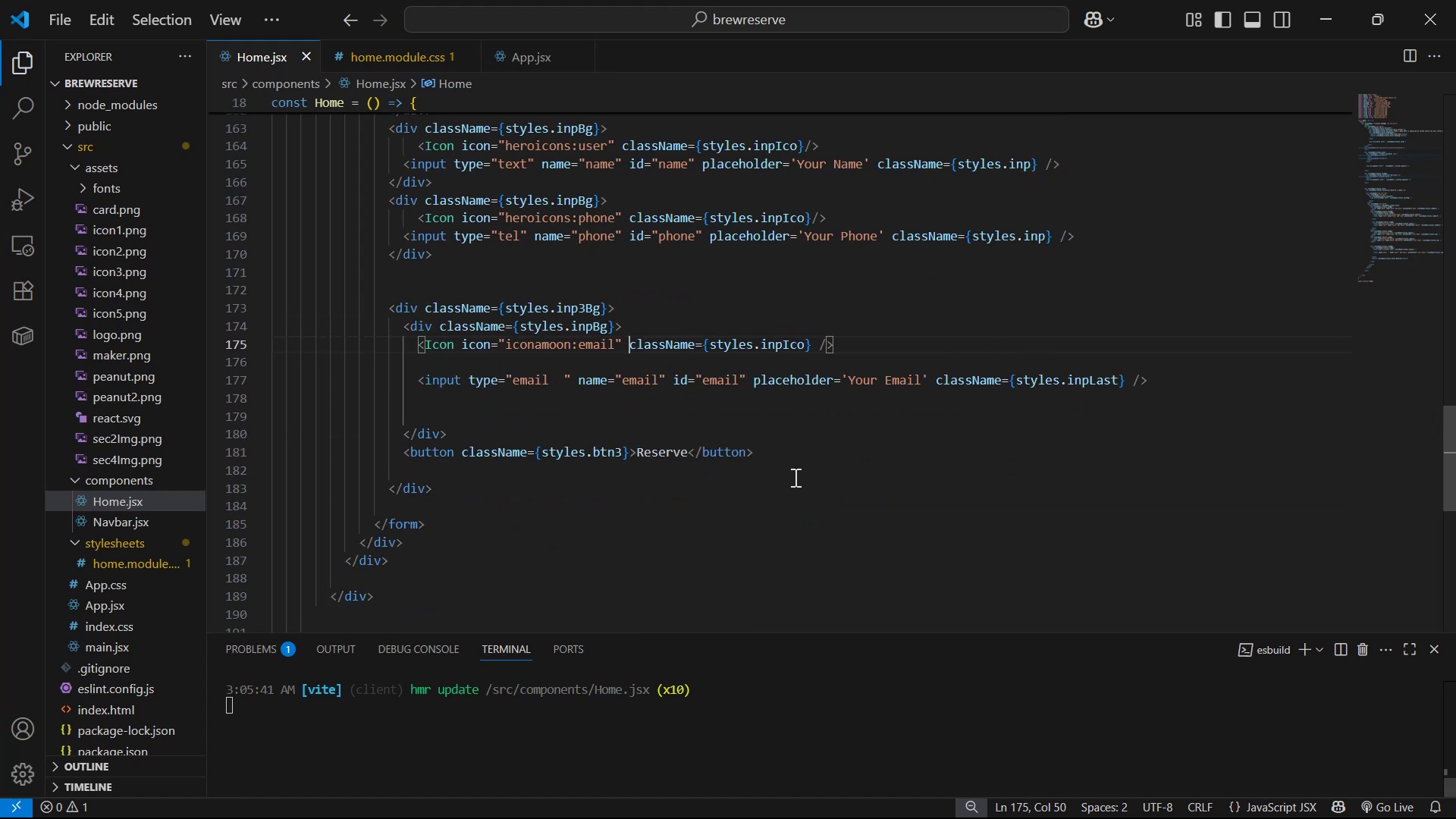 
key(Alt+Tab)
 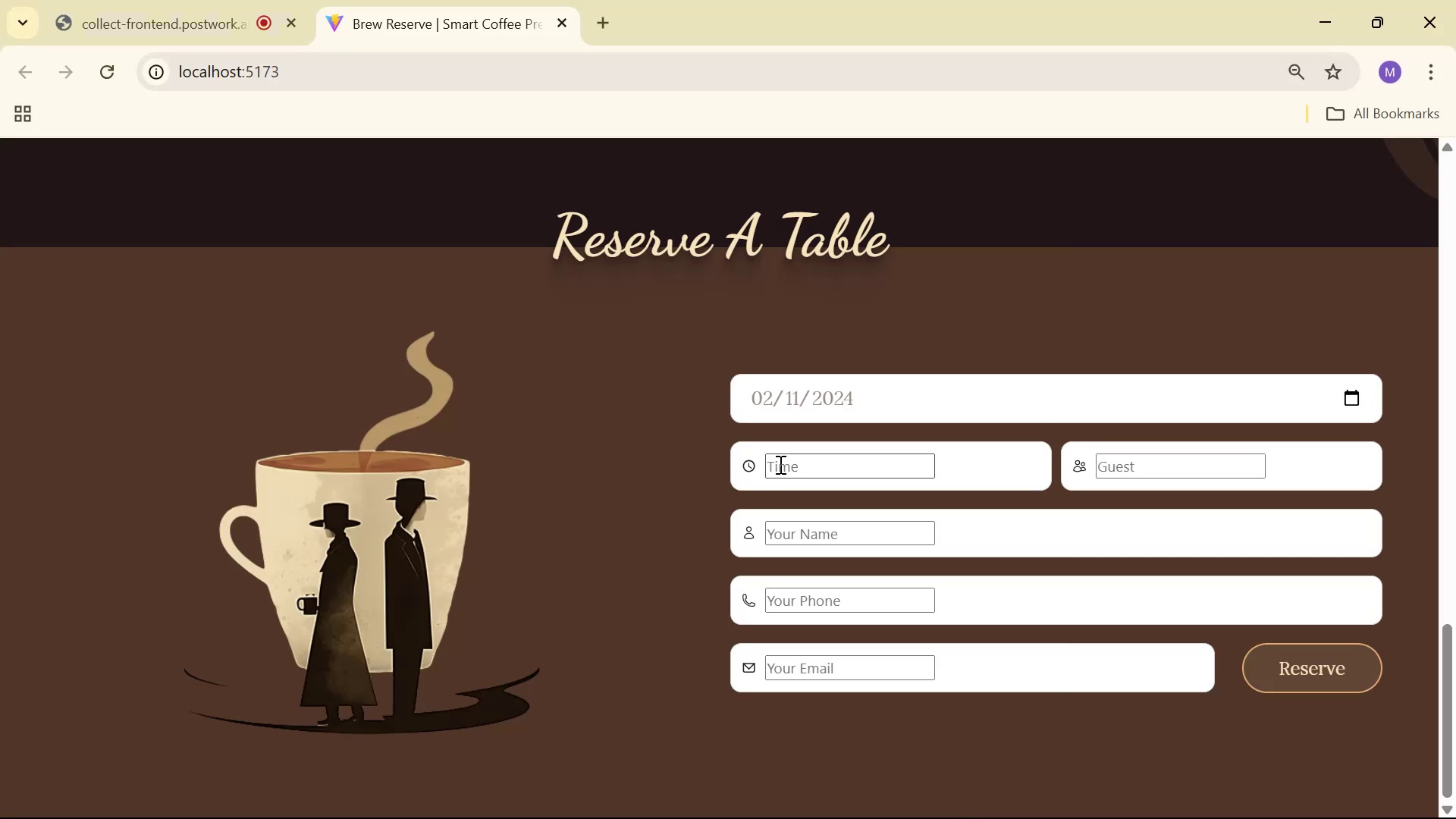 
key(Alt+Tab)
 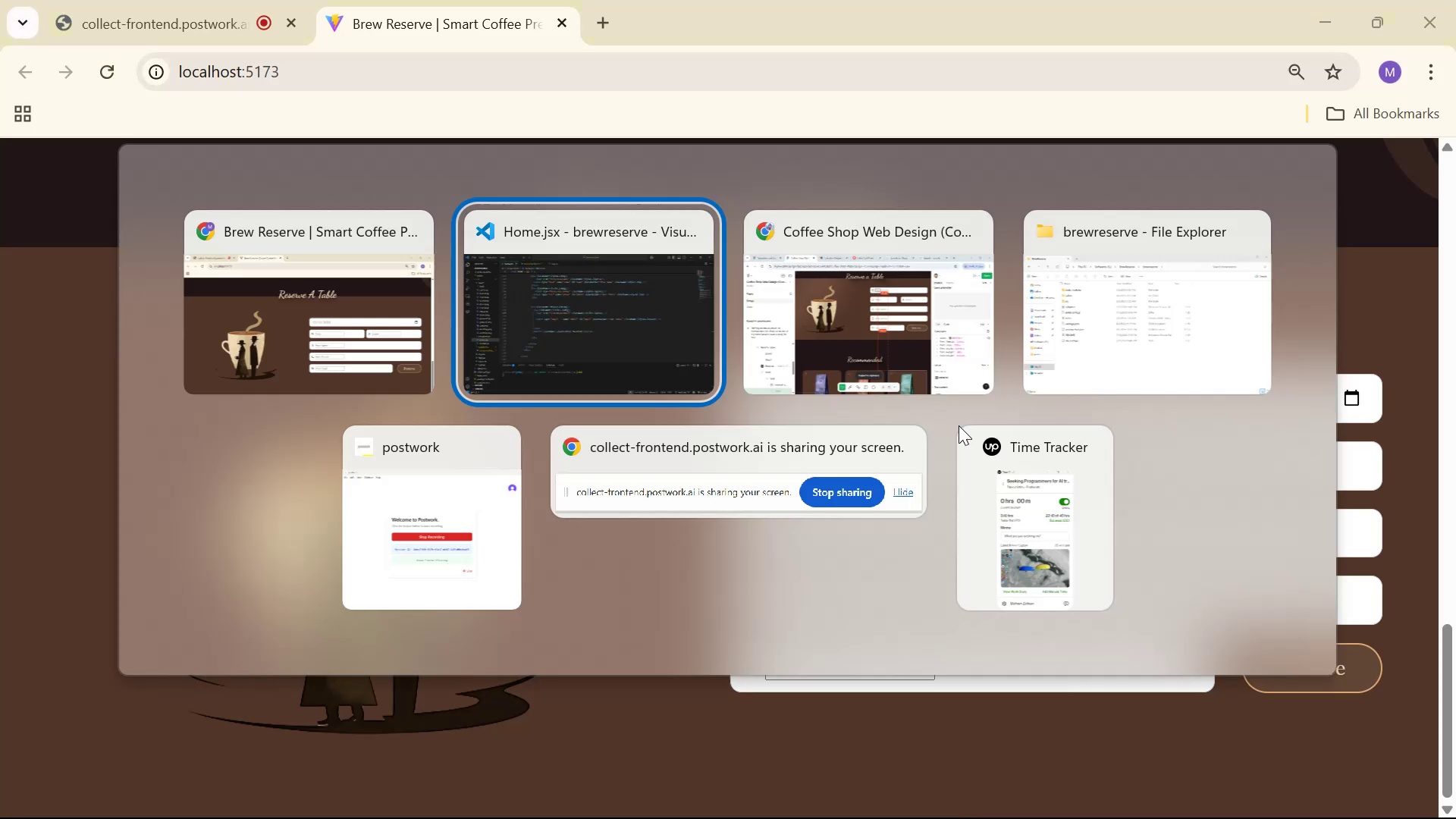 
key(Alt+Tab)
 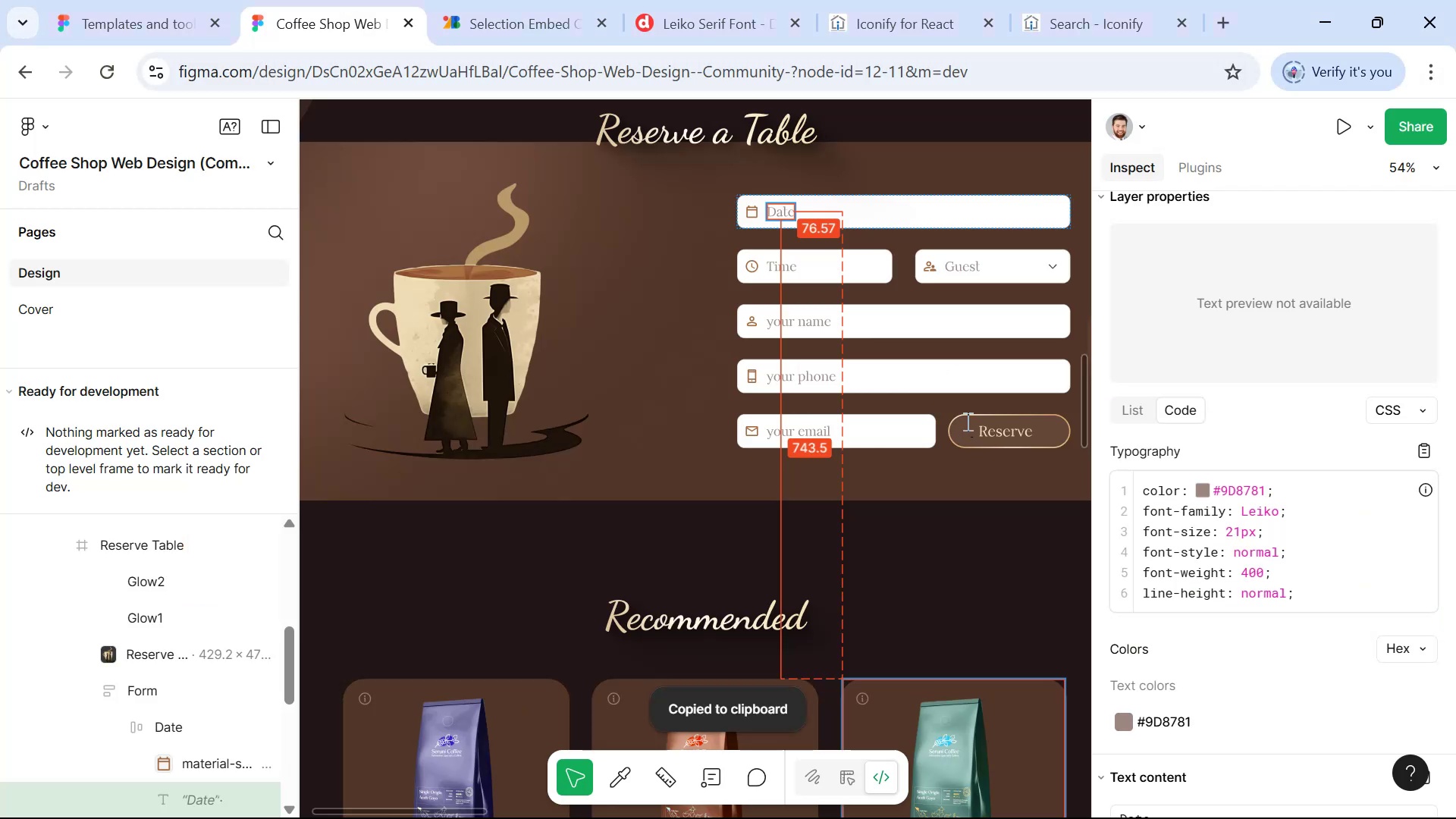 
hold_key(key=ControlLeft, duration=1.52)
 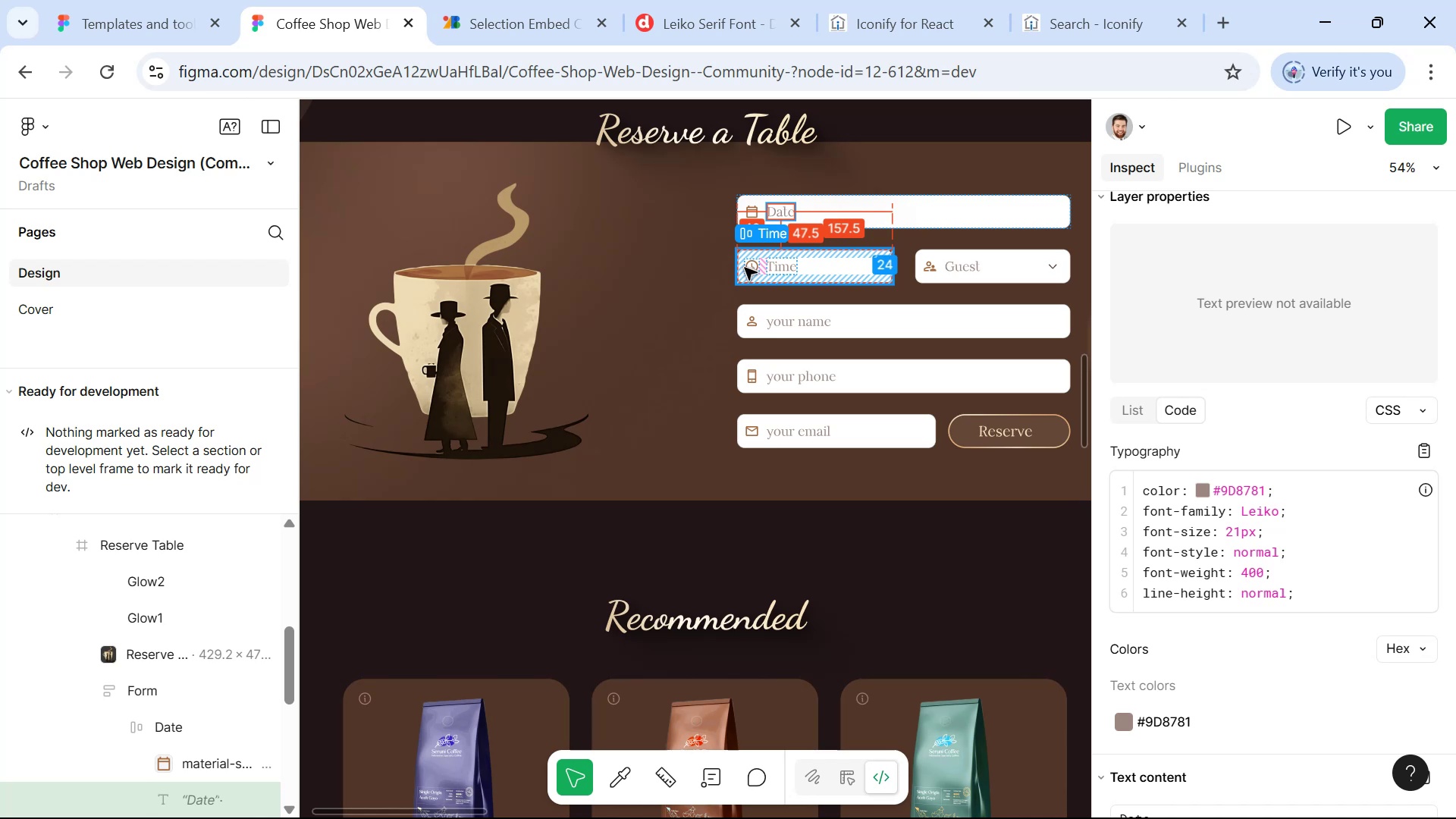 
key(Control+ControlLeft)
 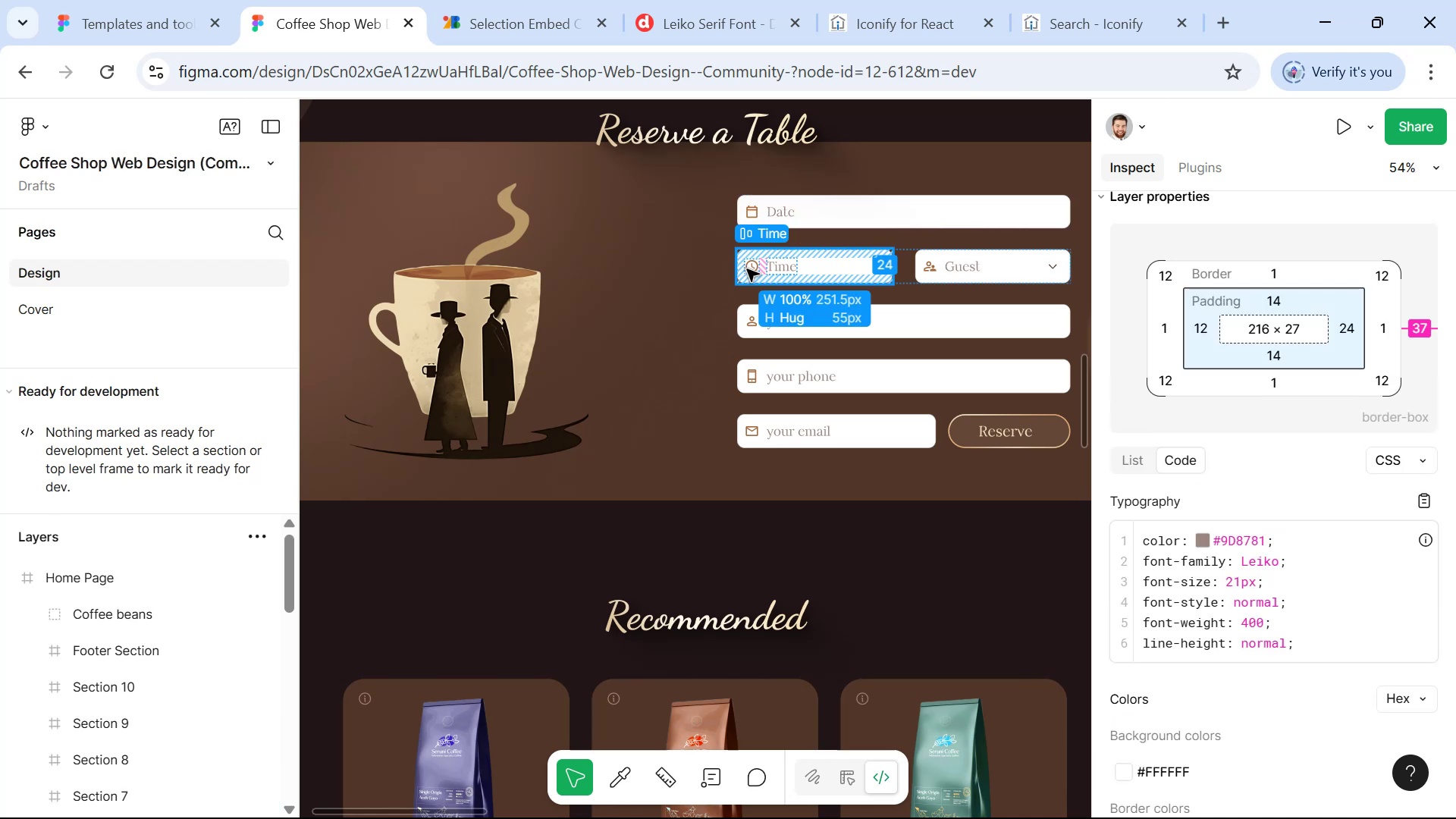 
key(Control+ControlLeft)
 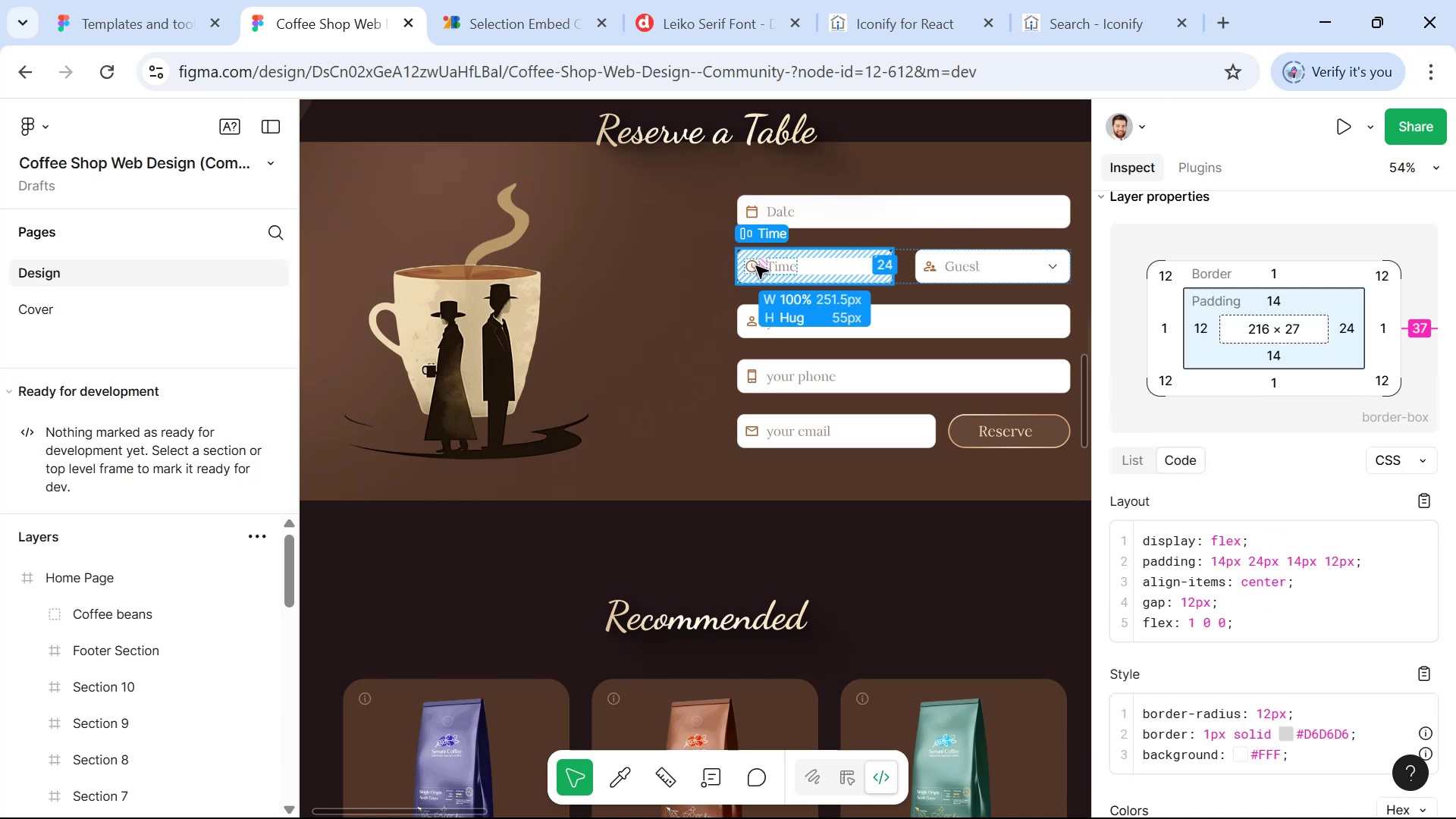 
key(Control+ControlLeft)
 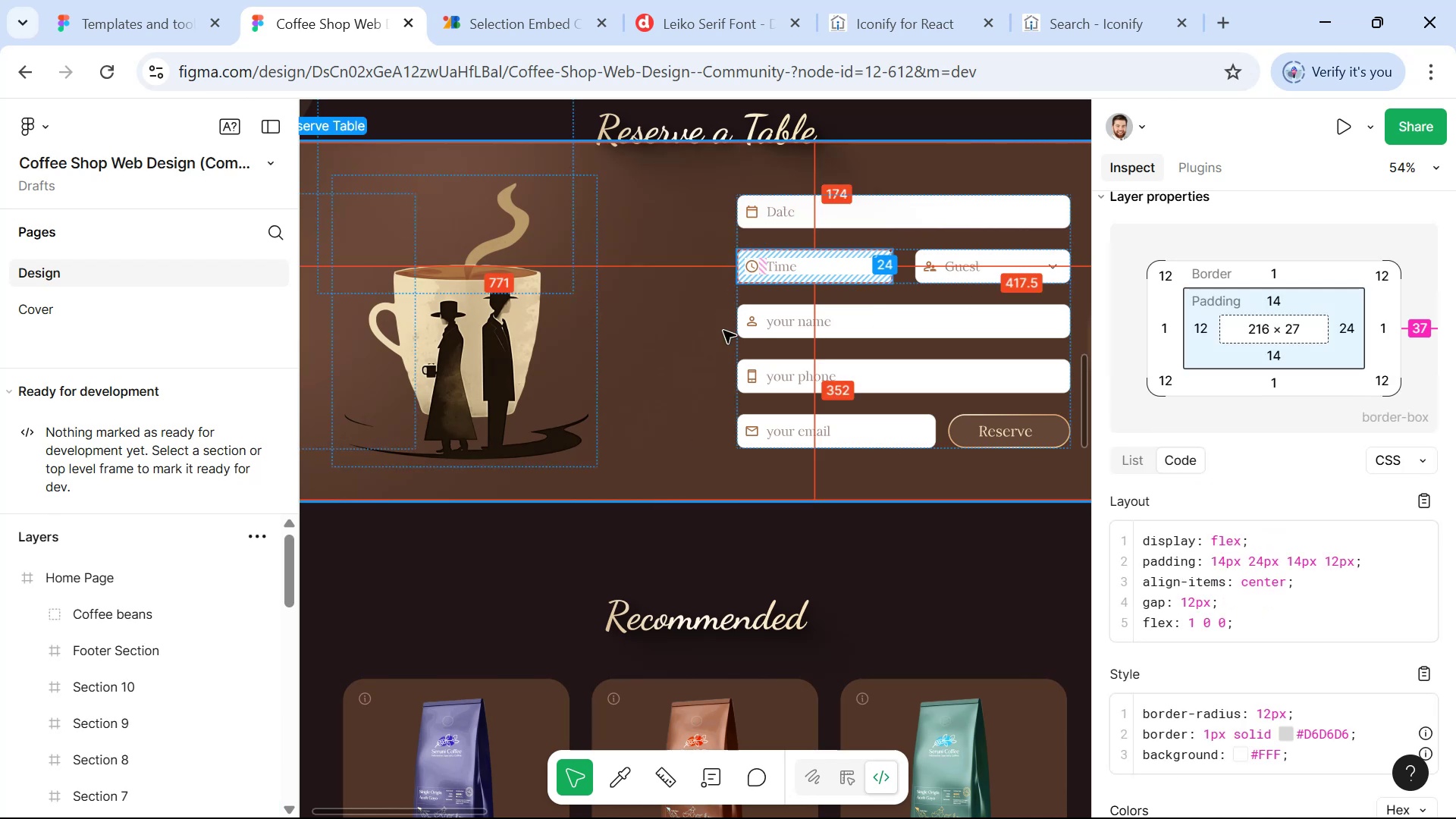 
hold_key(key=ControlLeft, duration=1.5)
 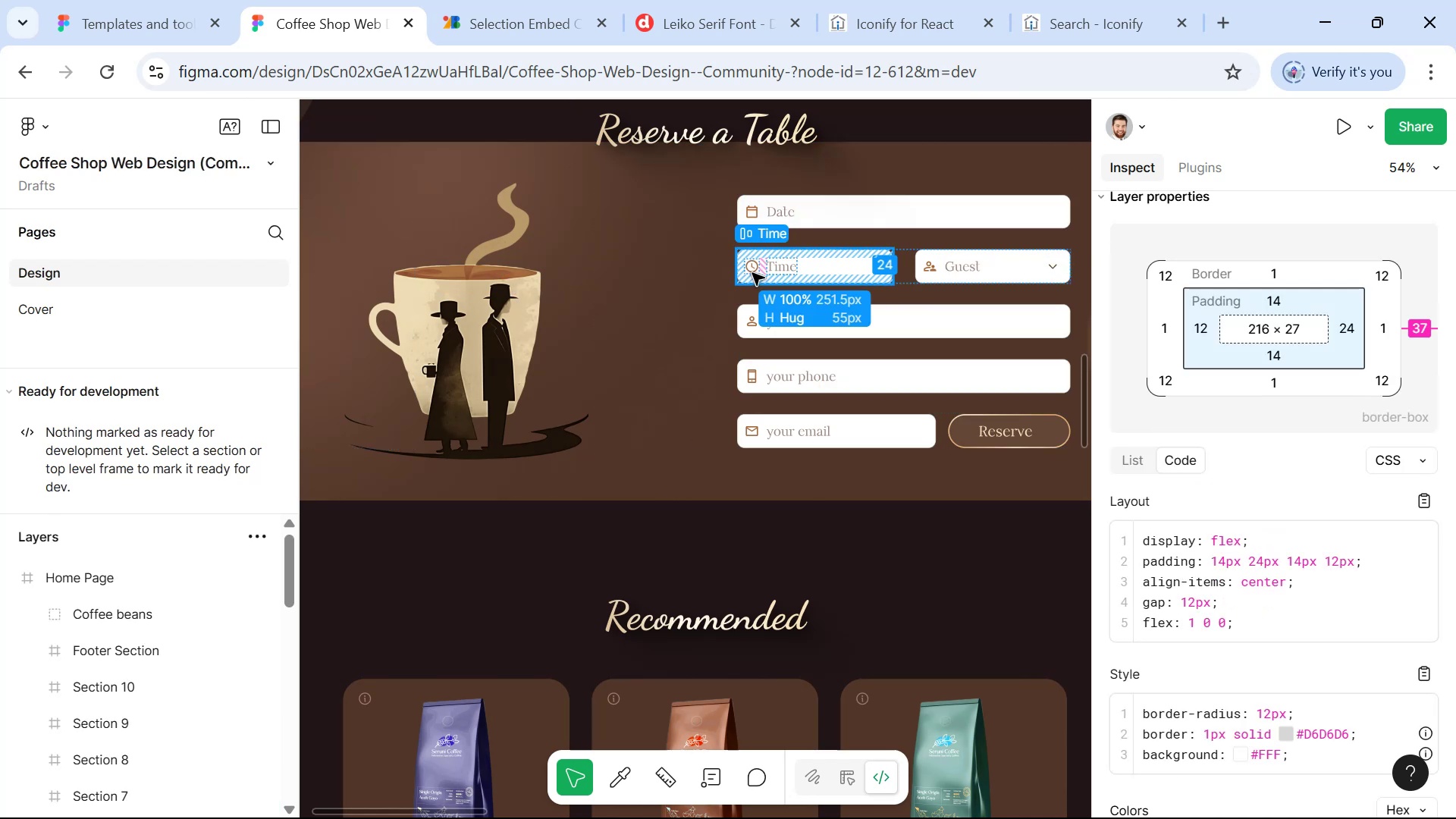 
hold_key(key=ControlLeft, duration=0.49)
 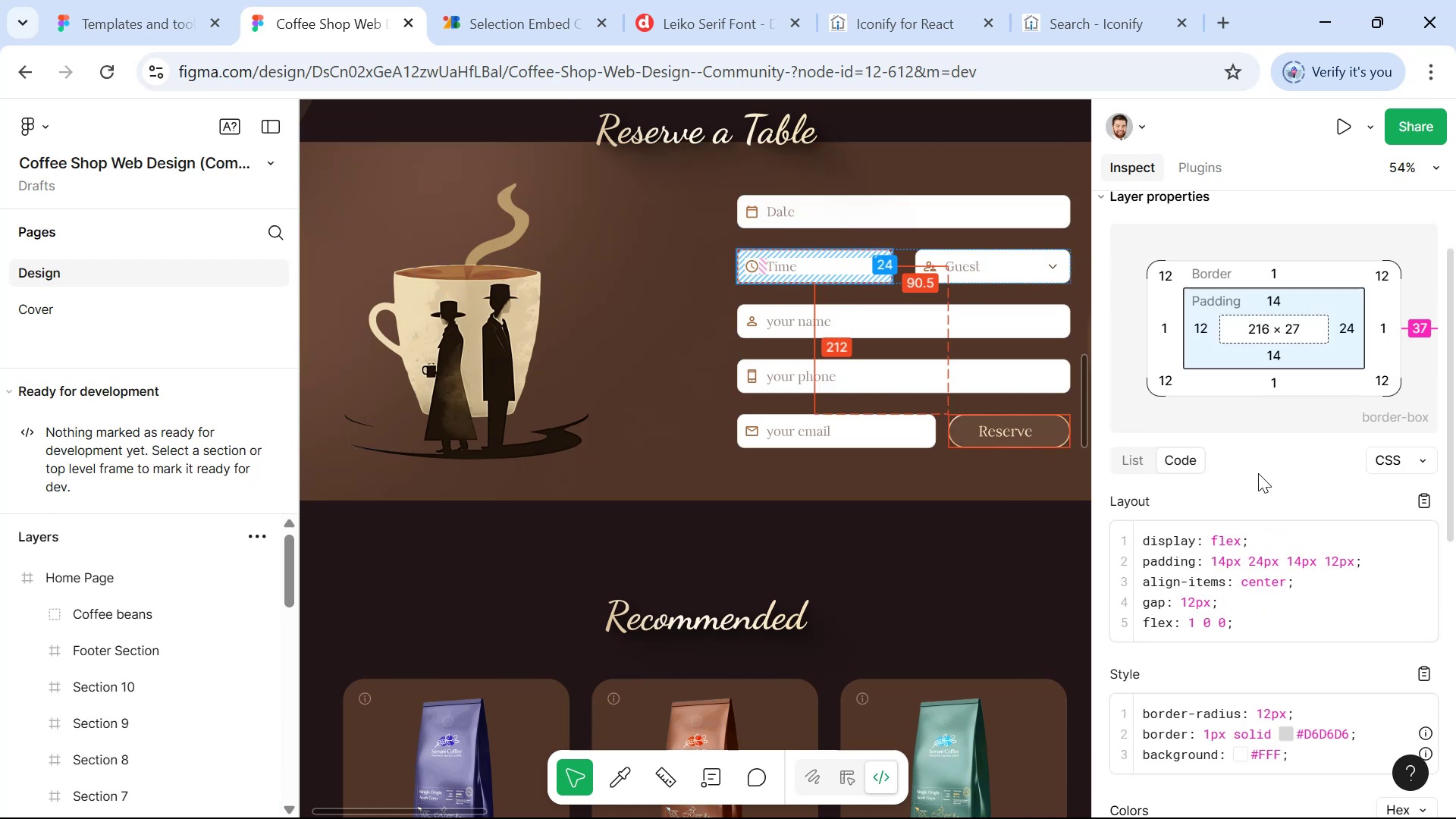 
scroll: coordinate [1259, 473], scroll_direction: down, amount: 2.0
 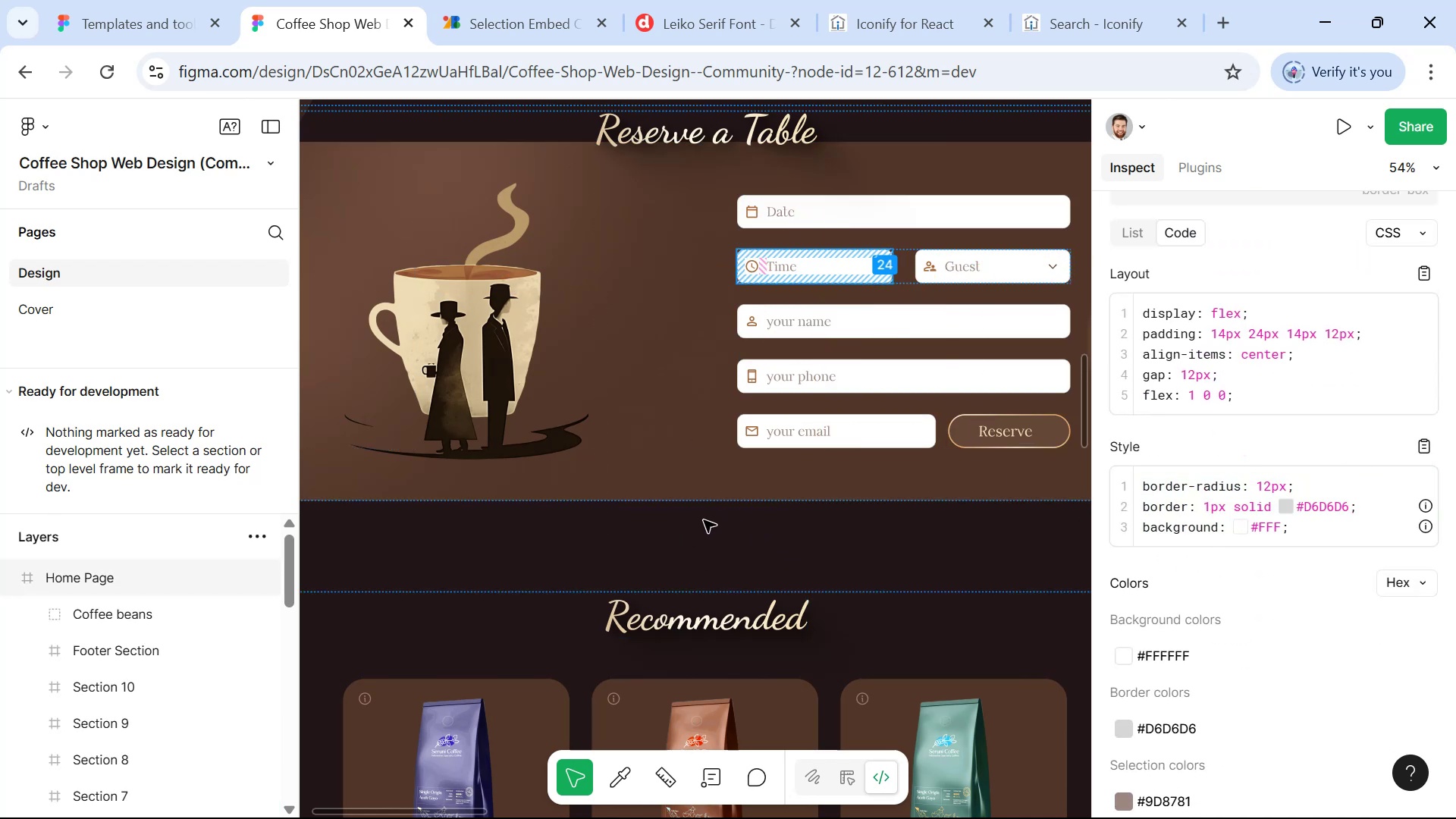 
wait(5.5)
 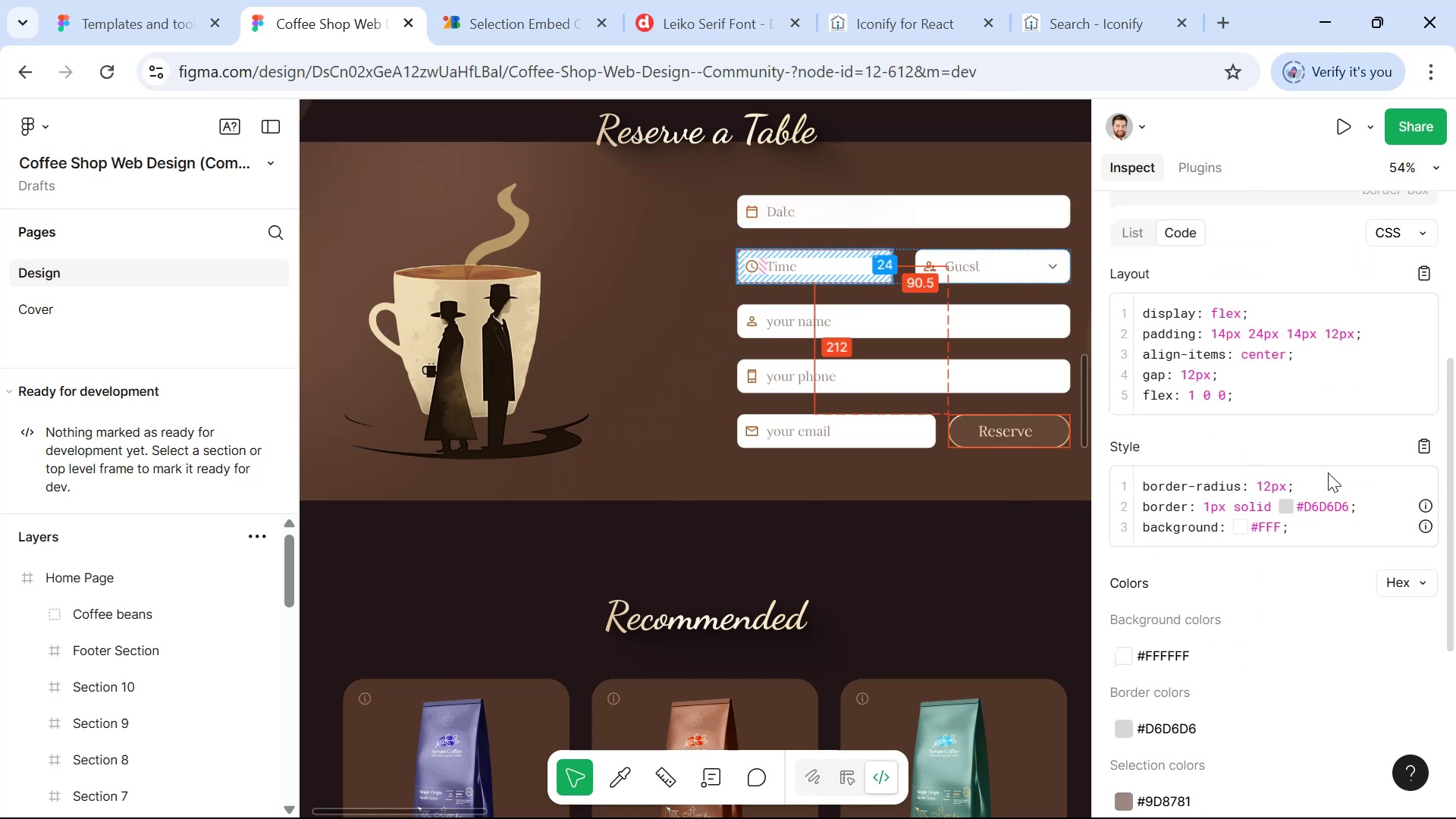 
hold_key(key=ControlLeft, duration=0.64)
 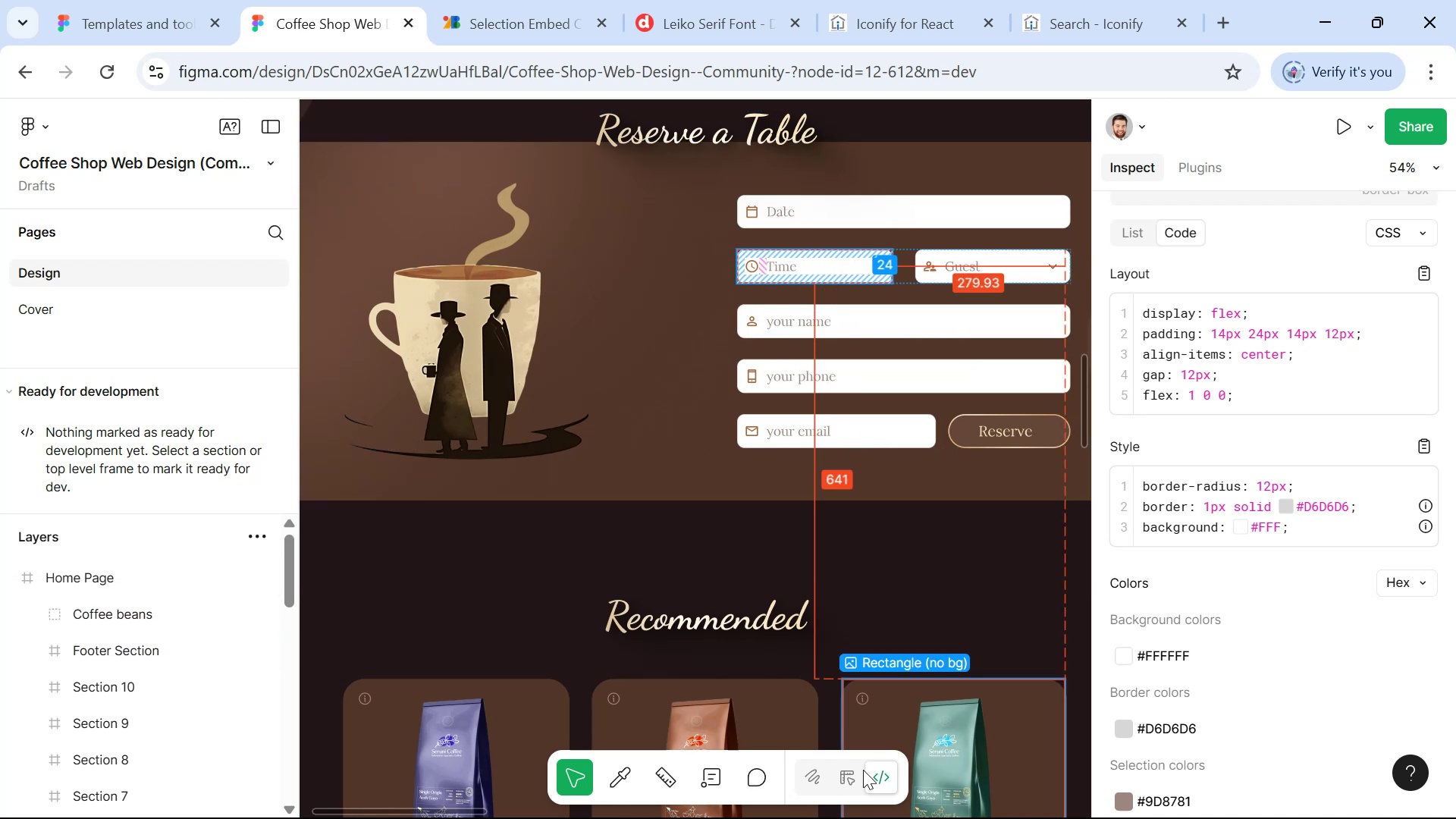 
left_click([859, 780])
 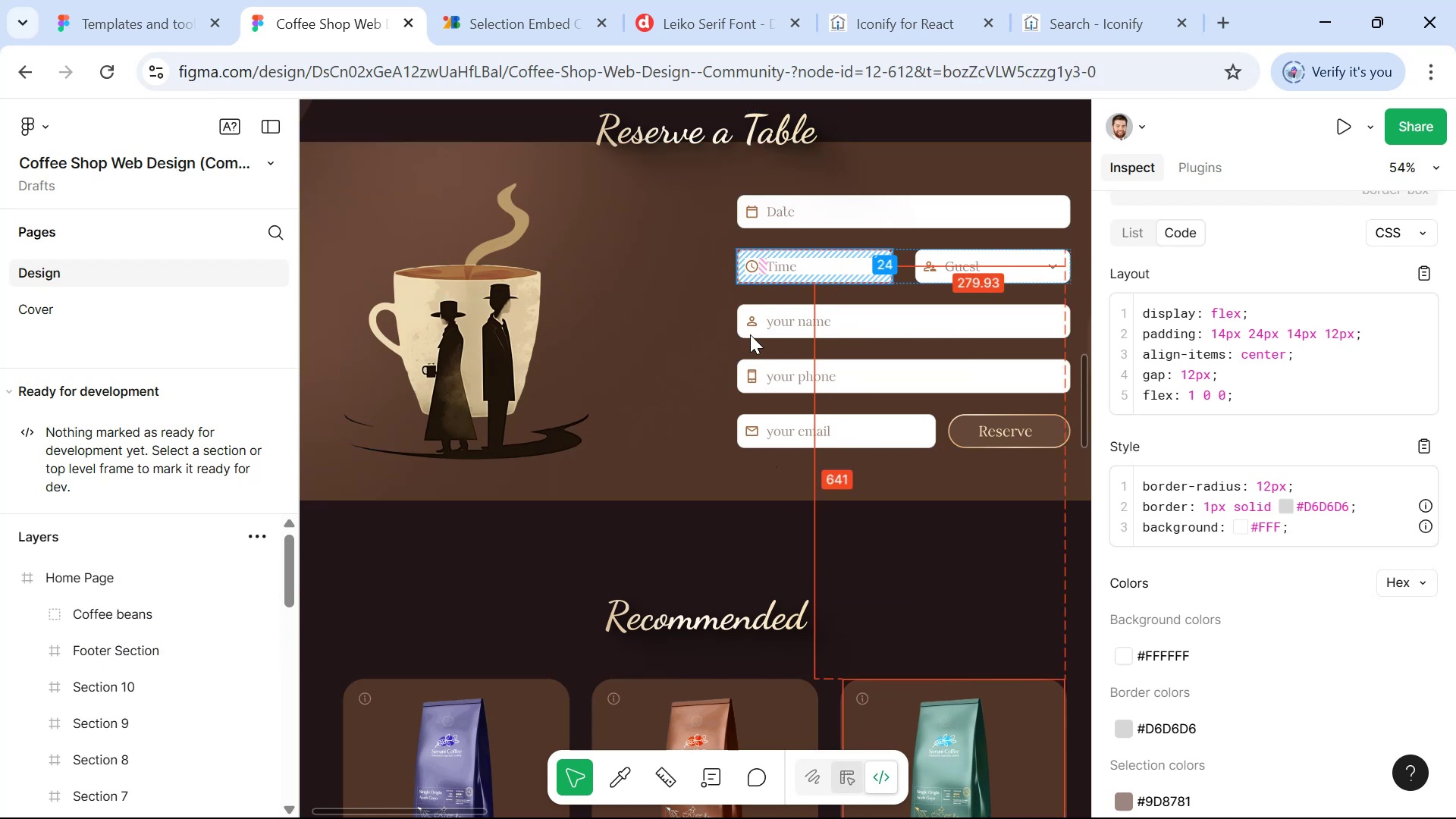 
hold_key(key=ControlLeft, duration=1.47)
 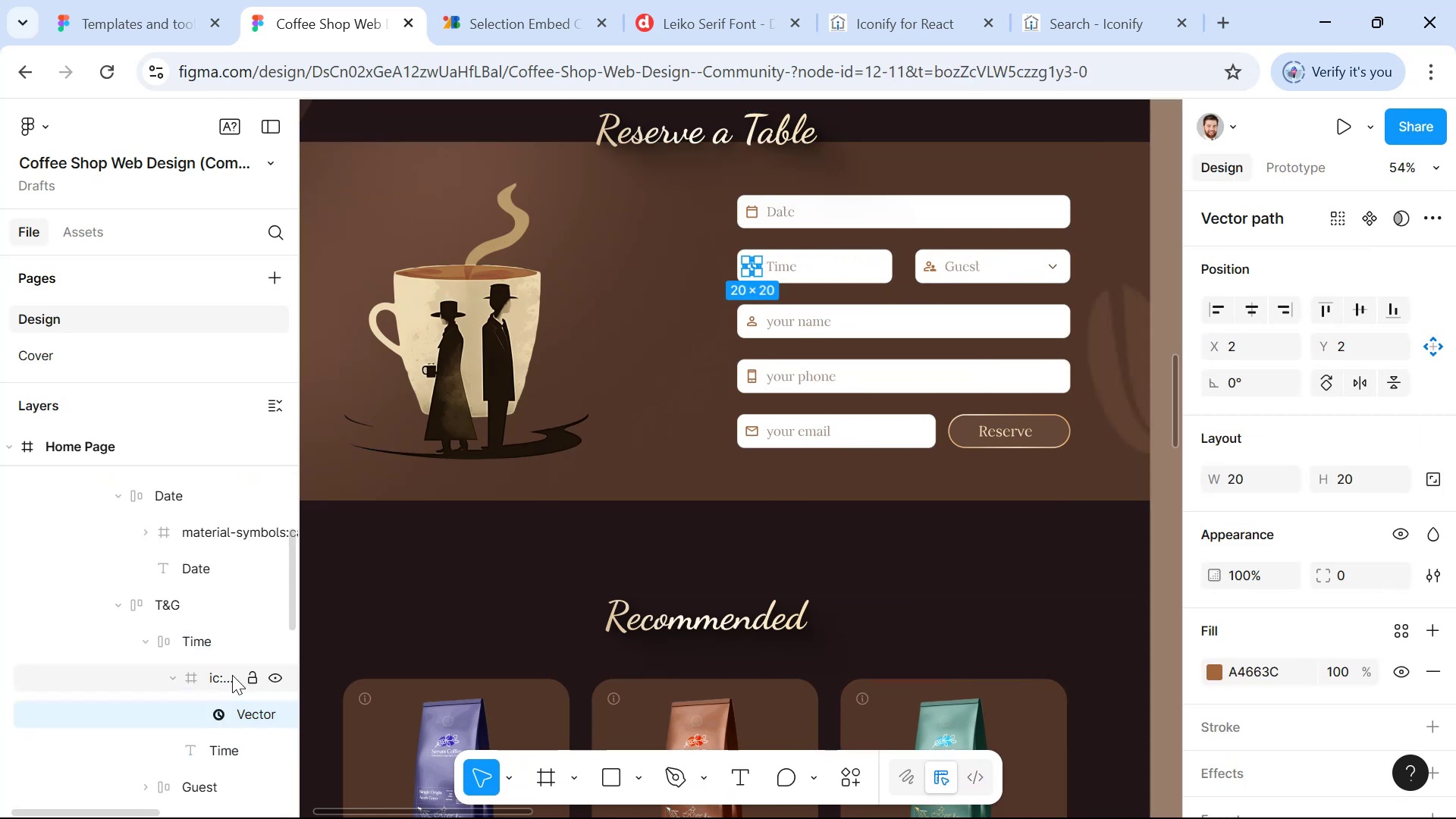 
left_click([215, 674])
 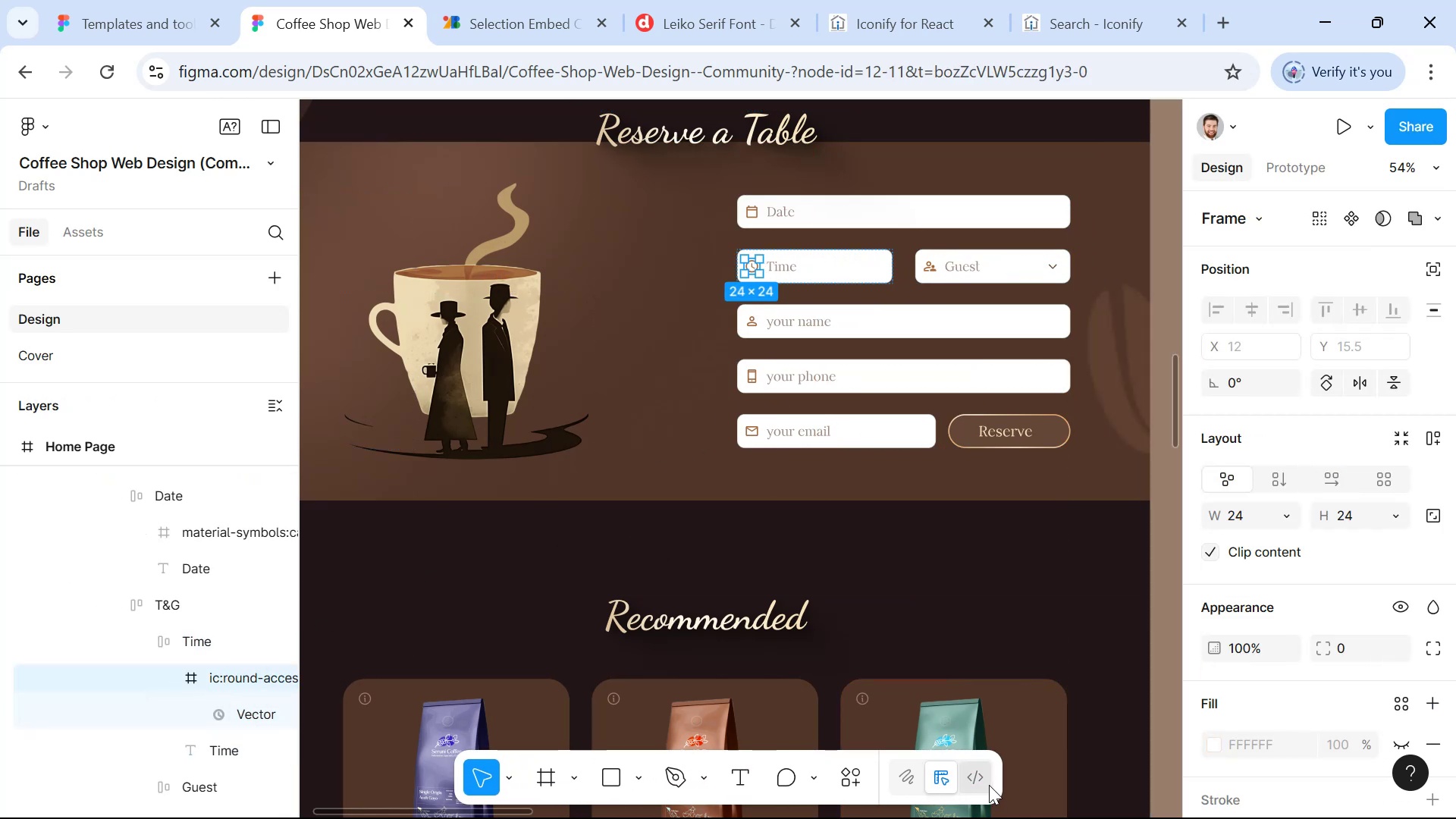 
left_click([974, 780])
 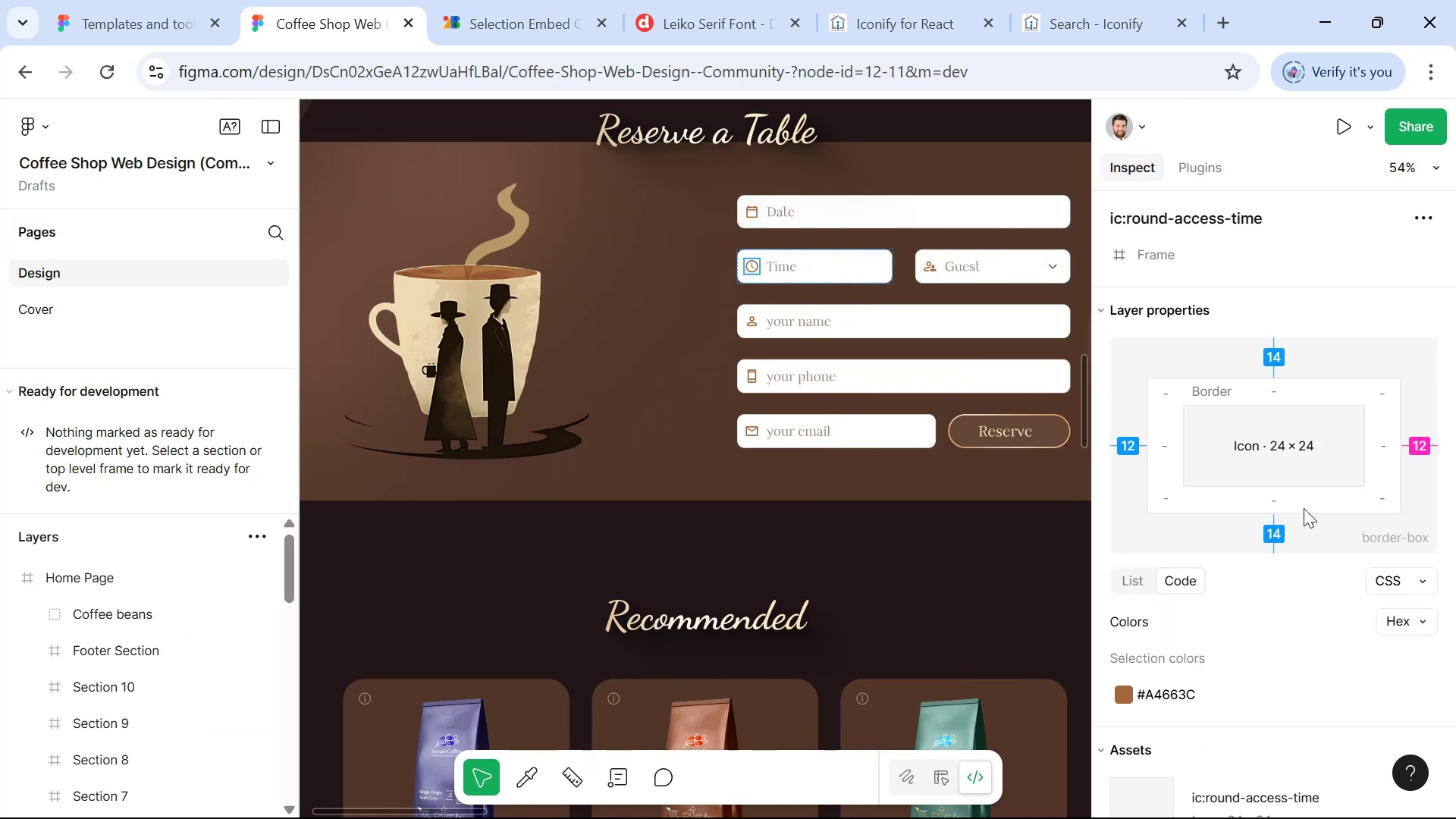 
scroll: coordinate [1259, 648], scroll_direction: down, amount: 2.0
 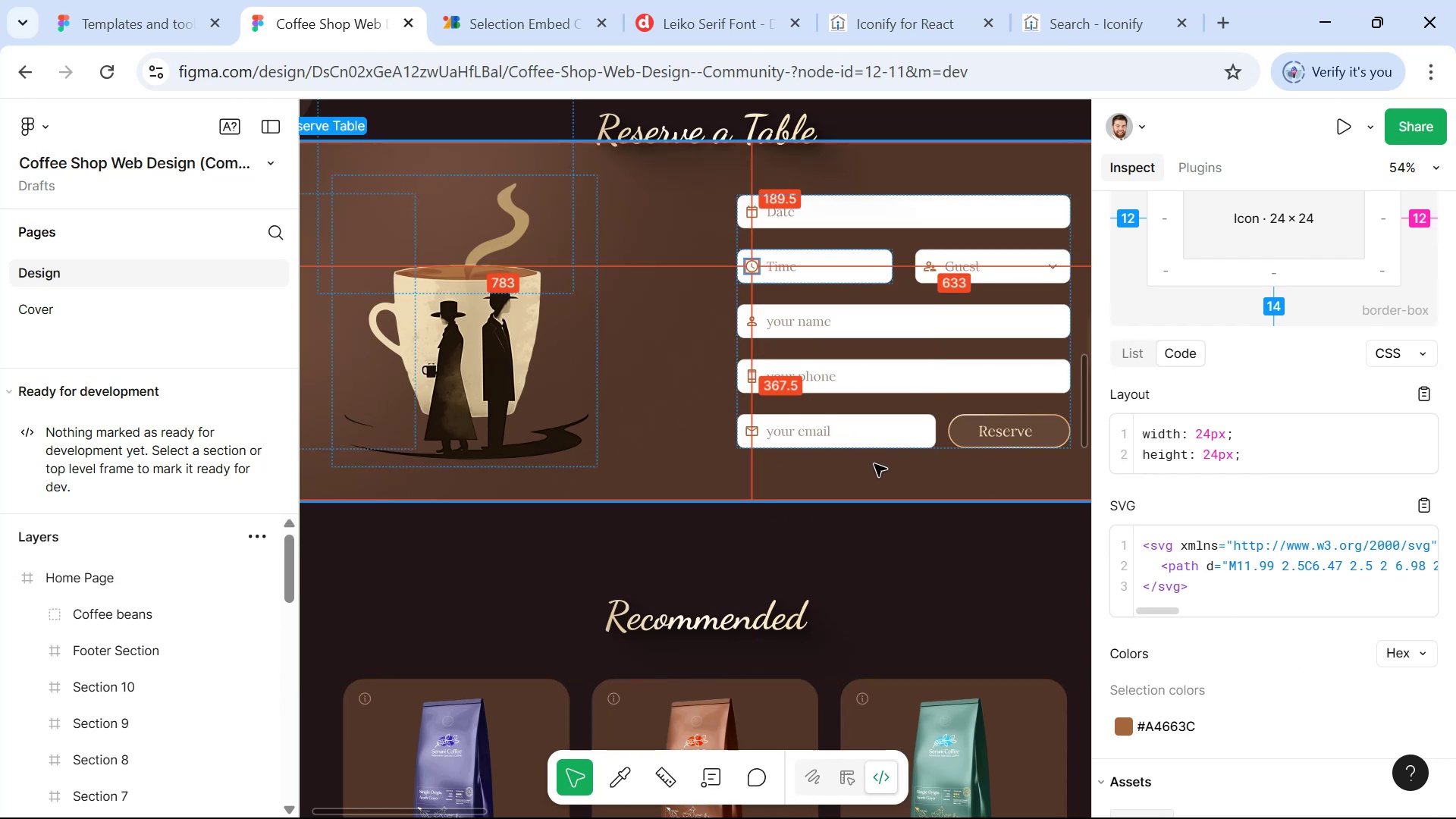 
key(Alt+AltLeft)
 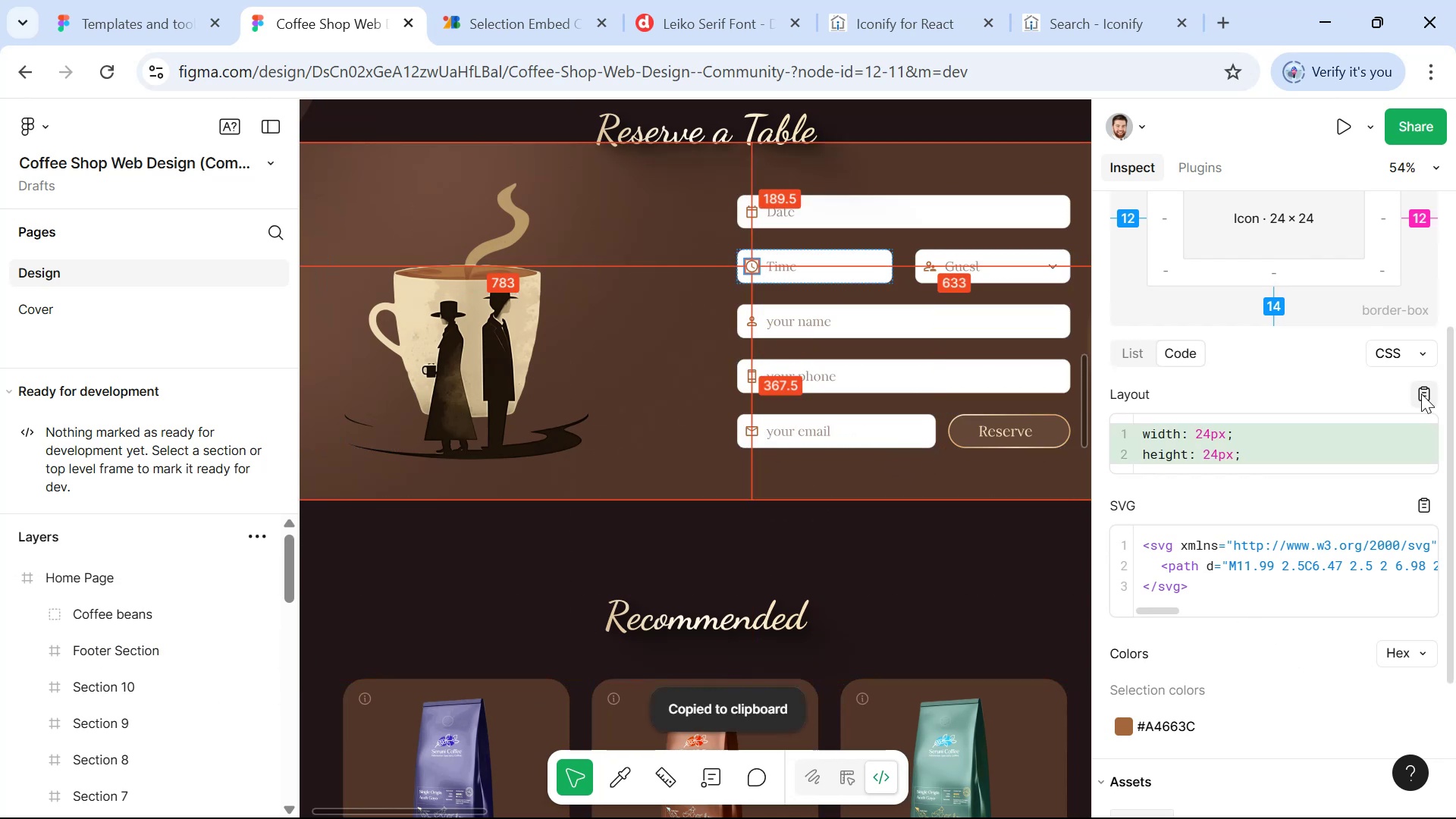 
key(Alt+Tab)
 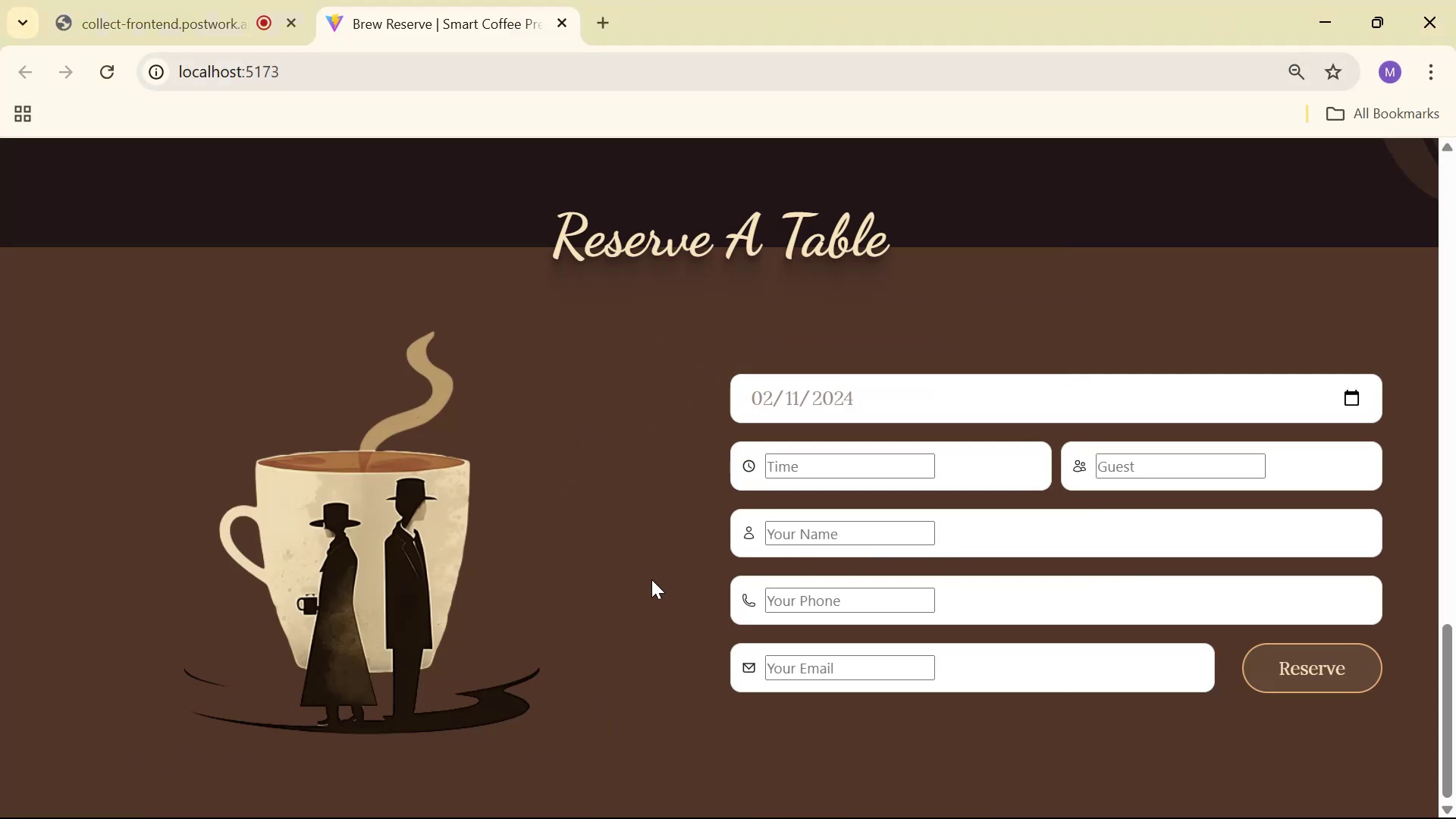 
key(Alt+Tab)
 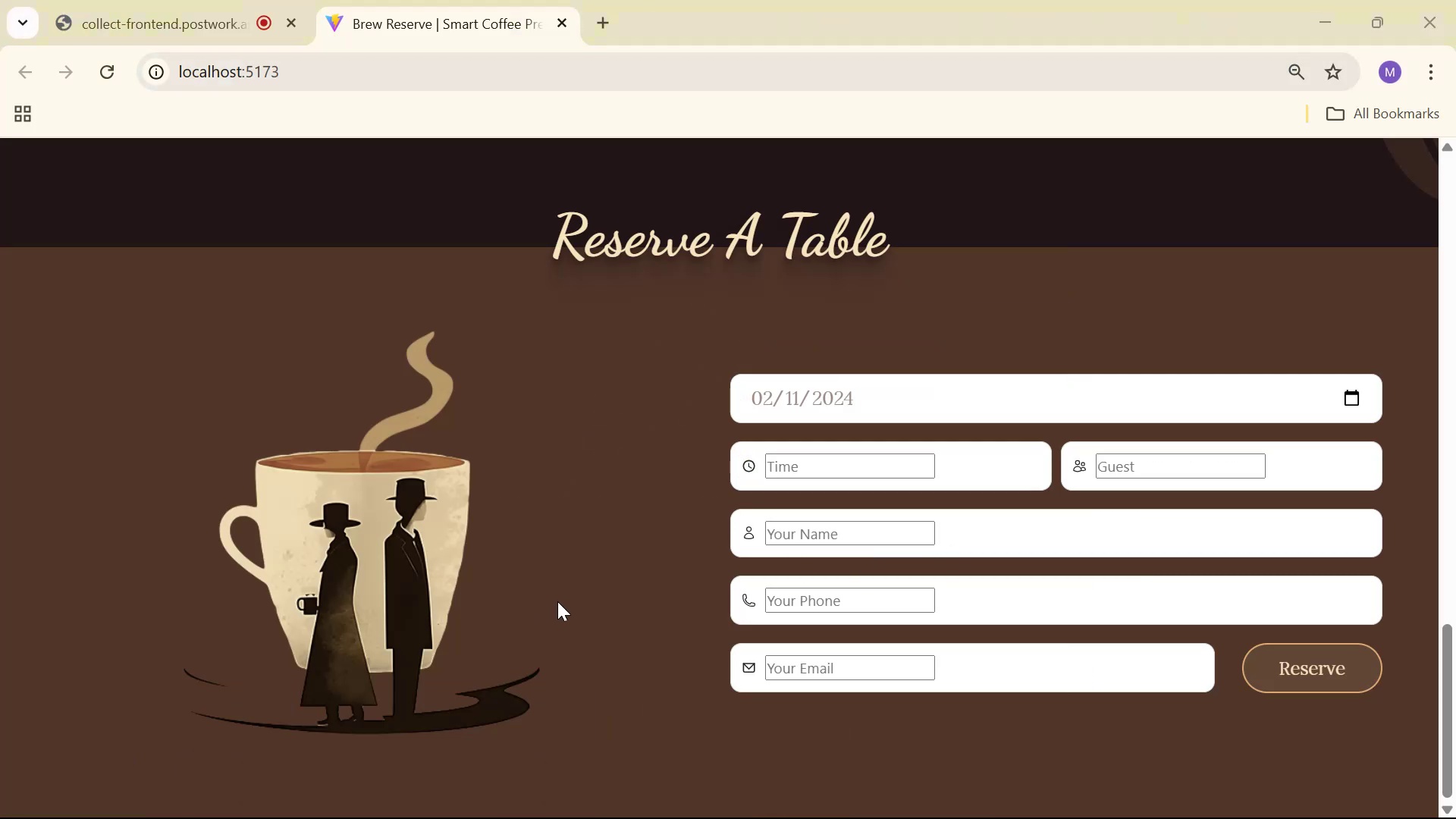 
key(Alt+Tab)
 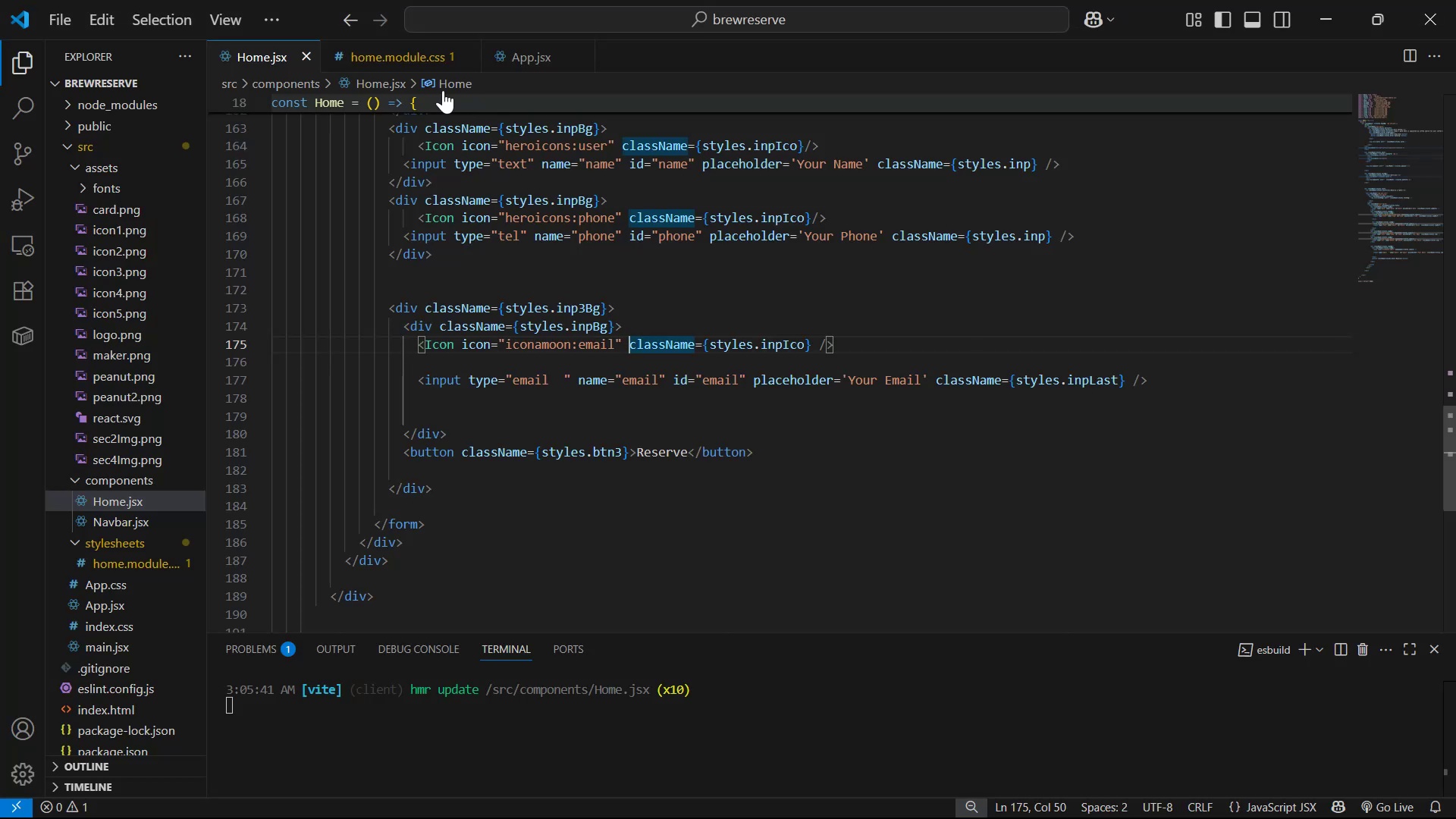 
left_click([412, 52])
 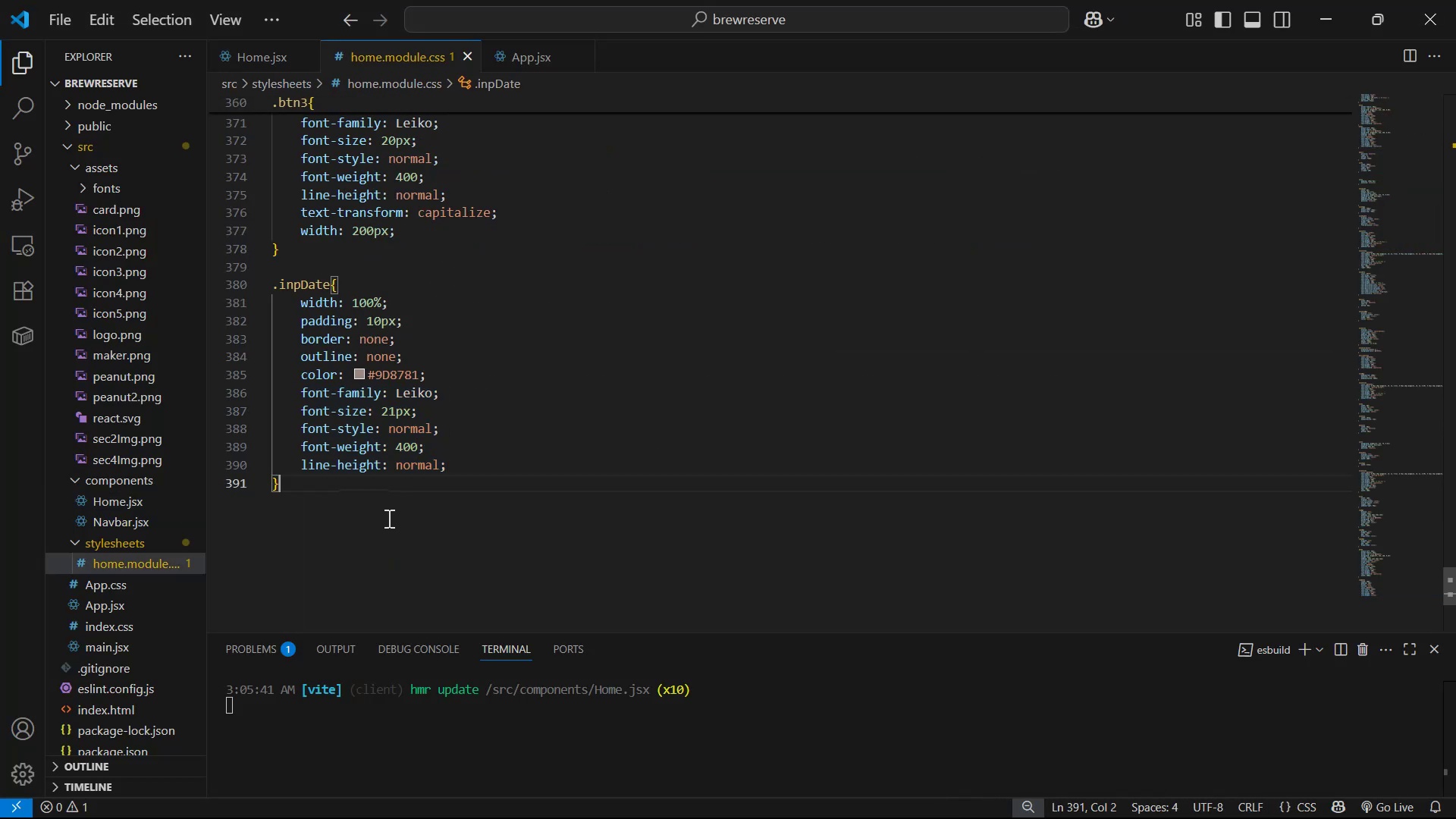 
key(Enter)
 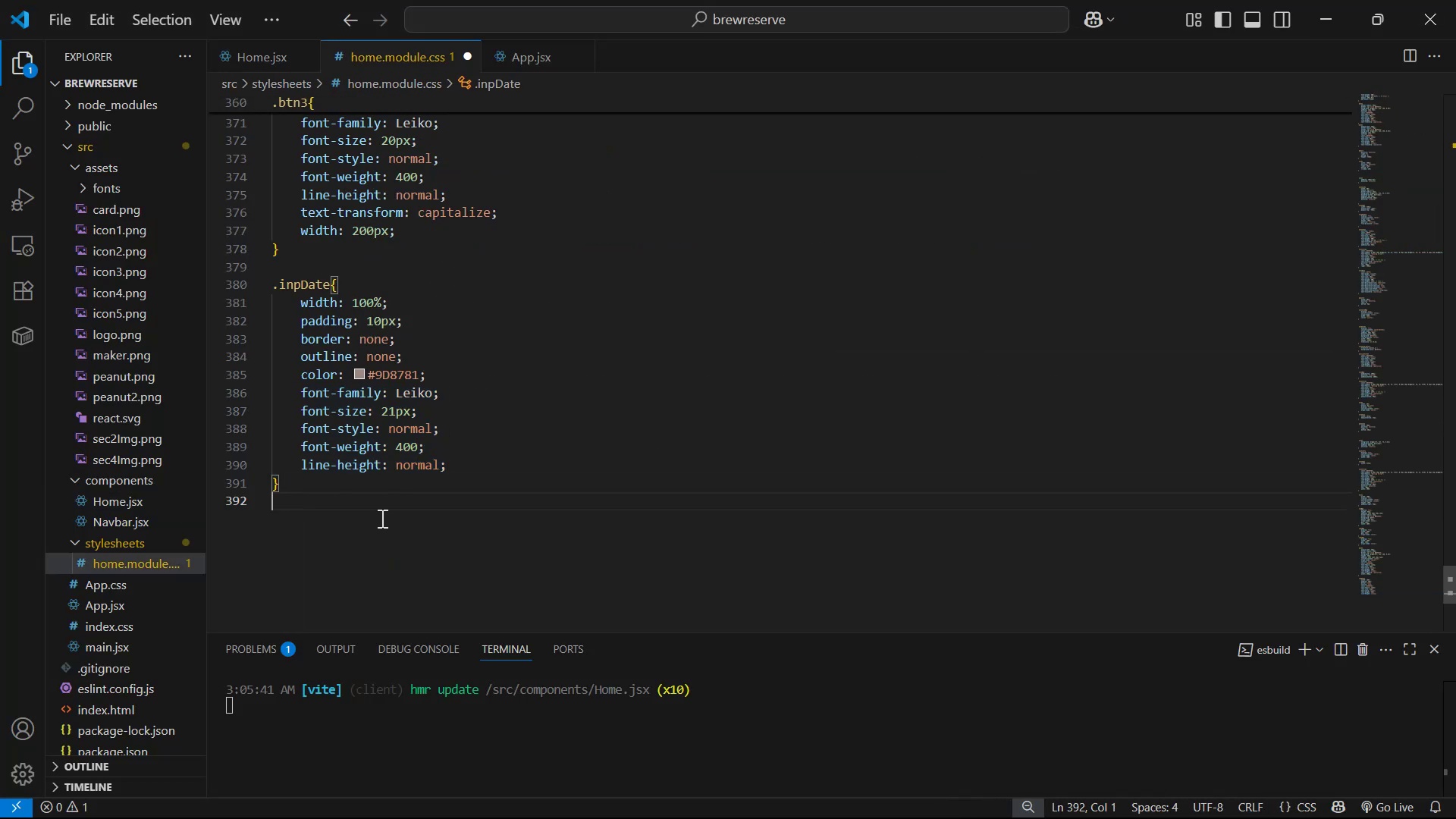 
key(Enter)
 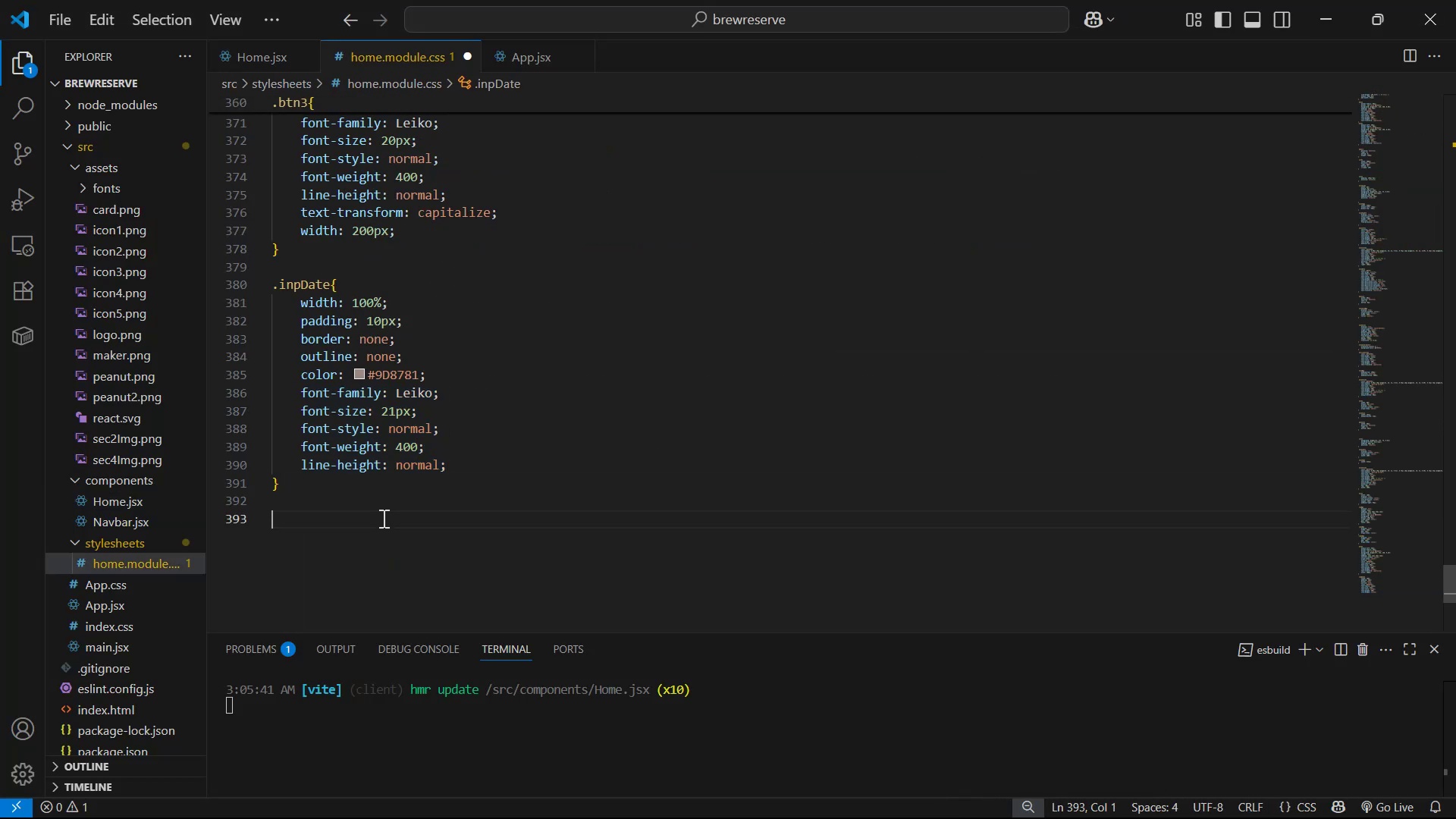 
type(.inpIco{)
 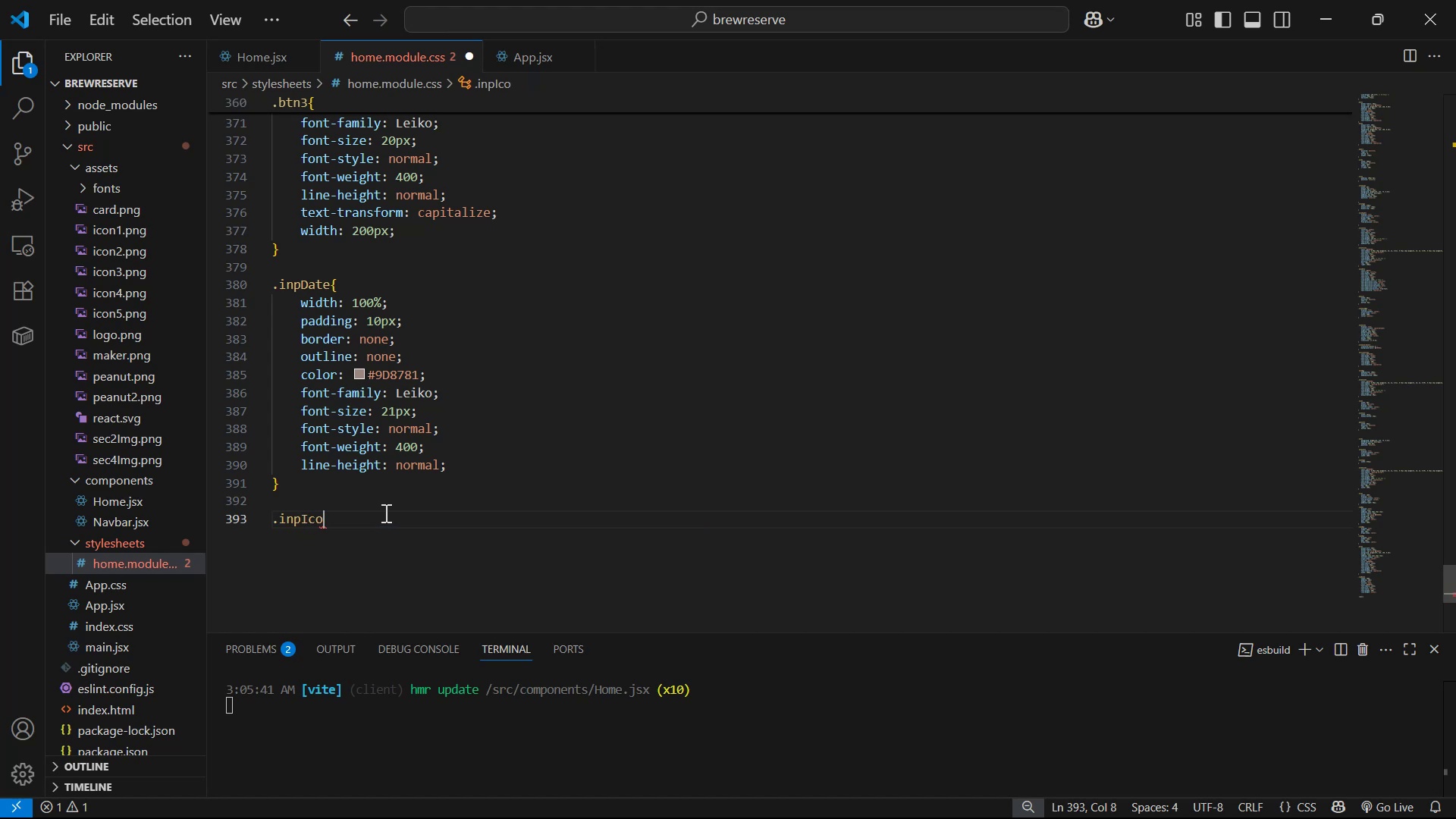 
key(Shift+Enter)
 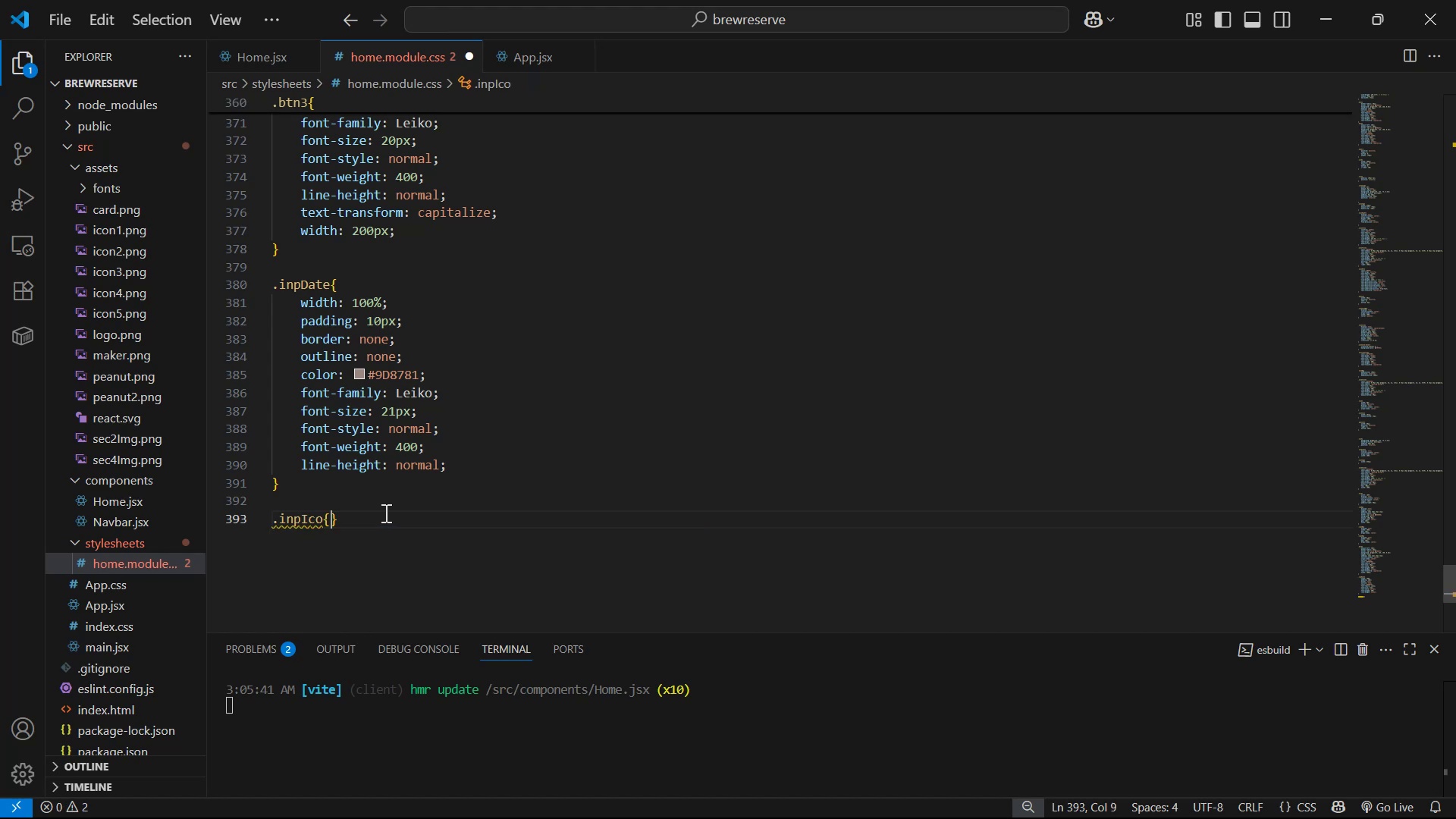 
key(Control+V)
 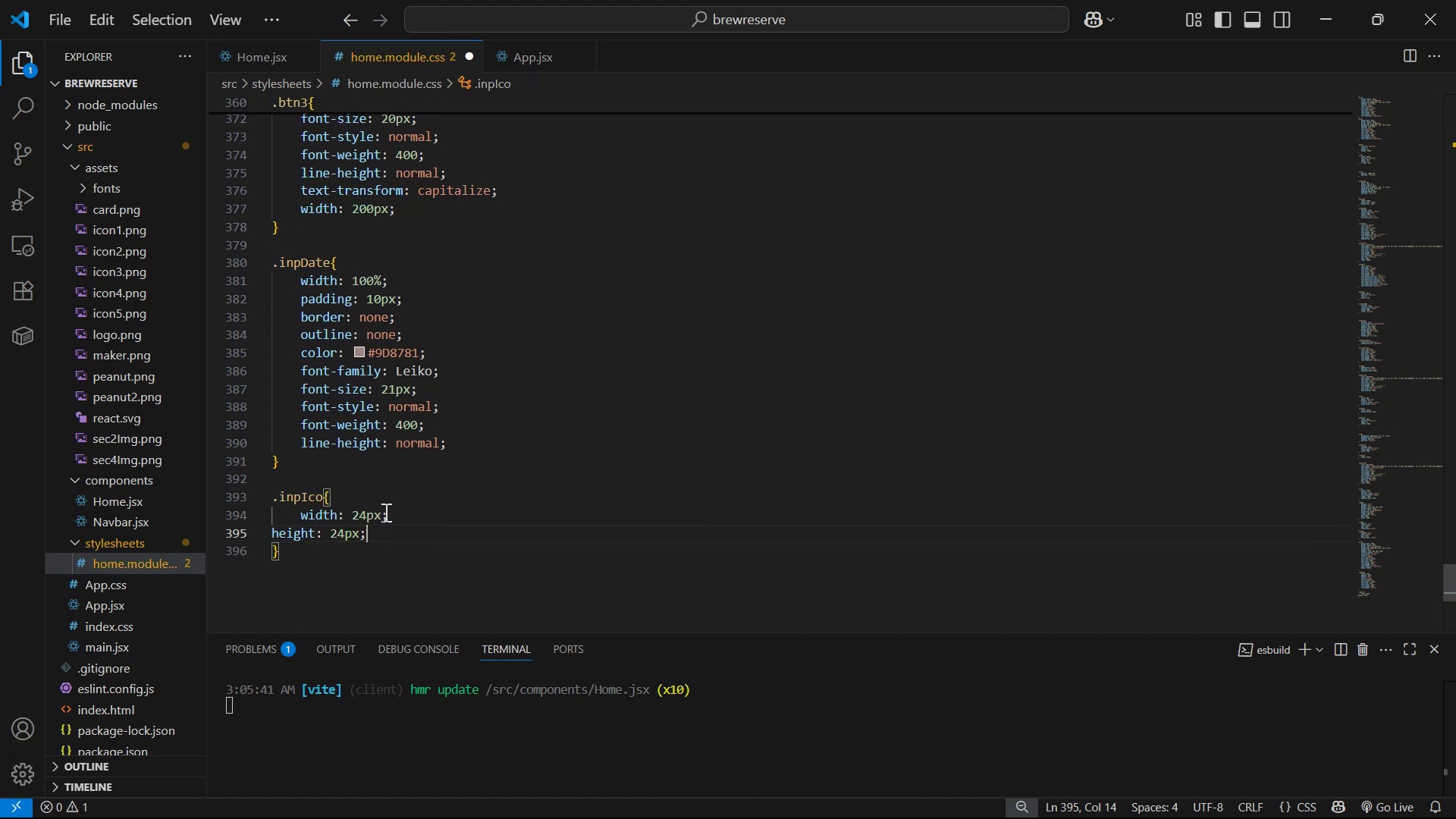 
key(Control+S)
 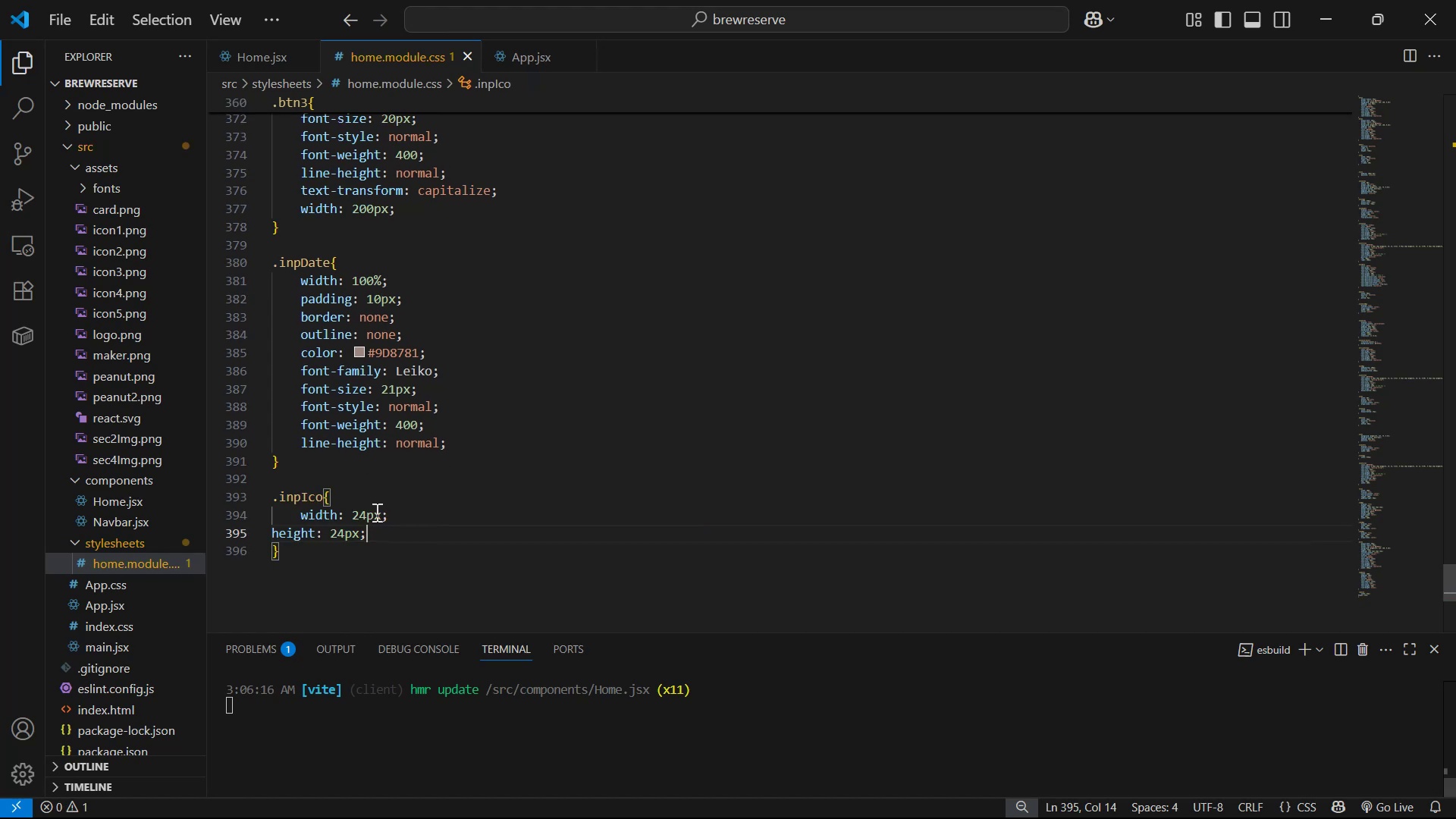 
key(Alt+AltLeft)
 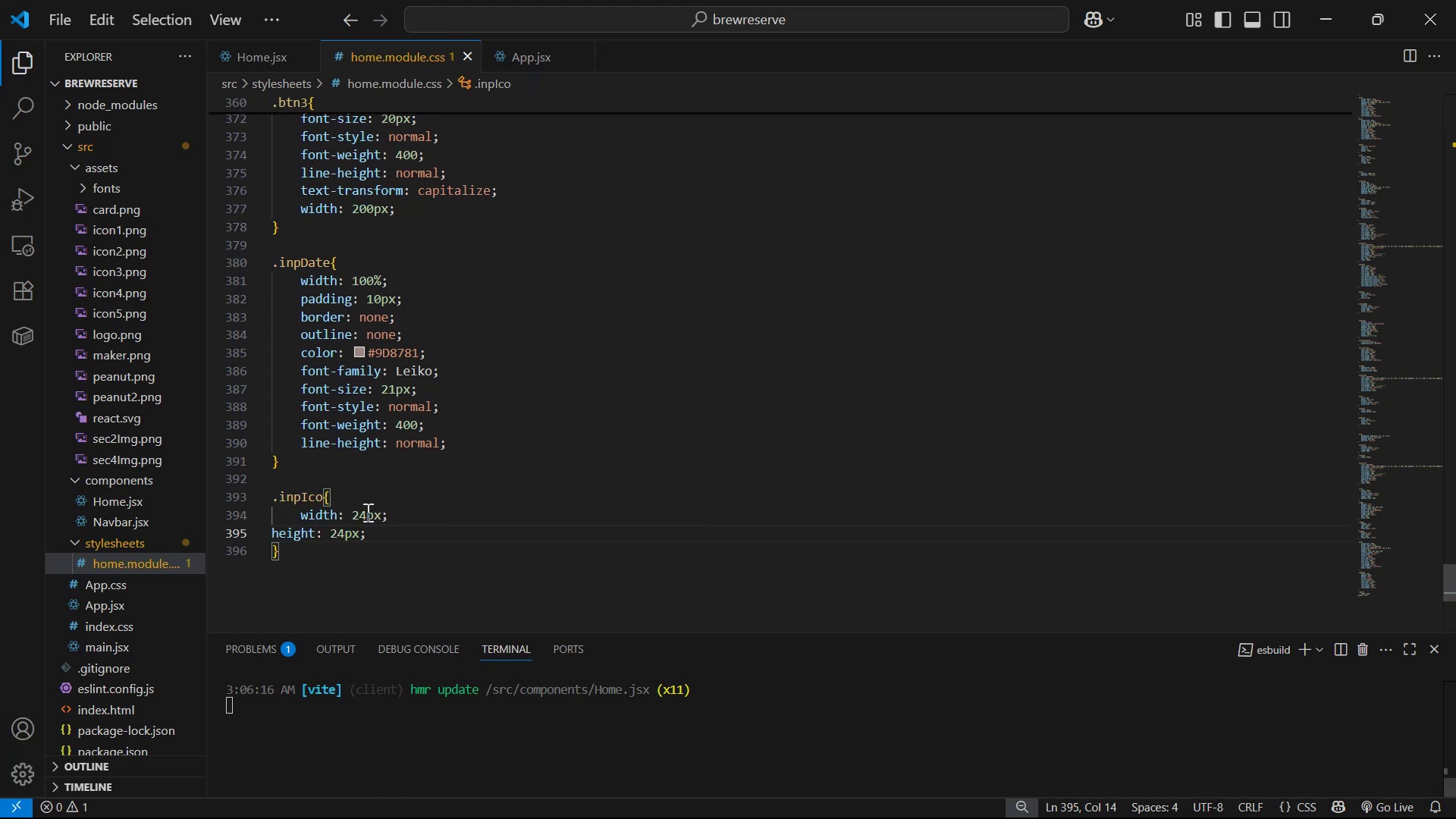 
key(Alt+Tab)
 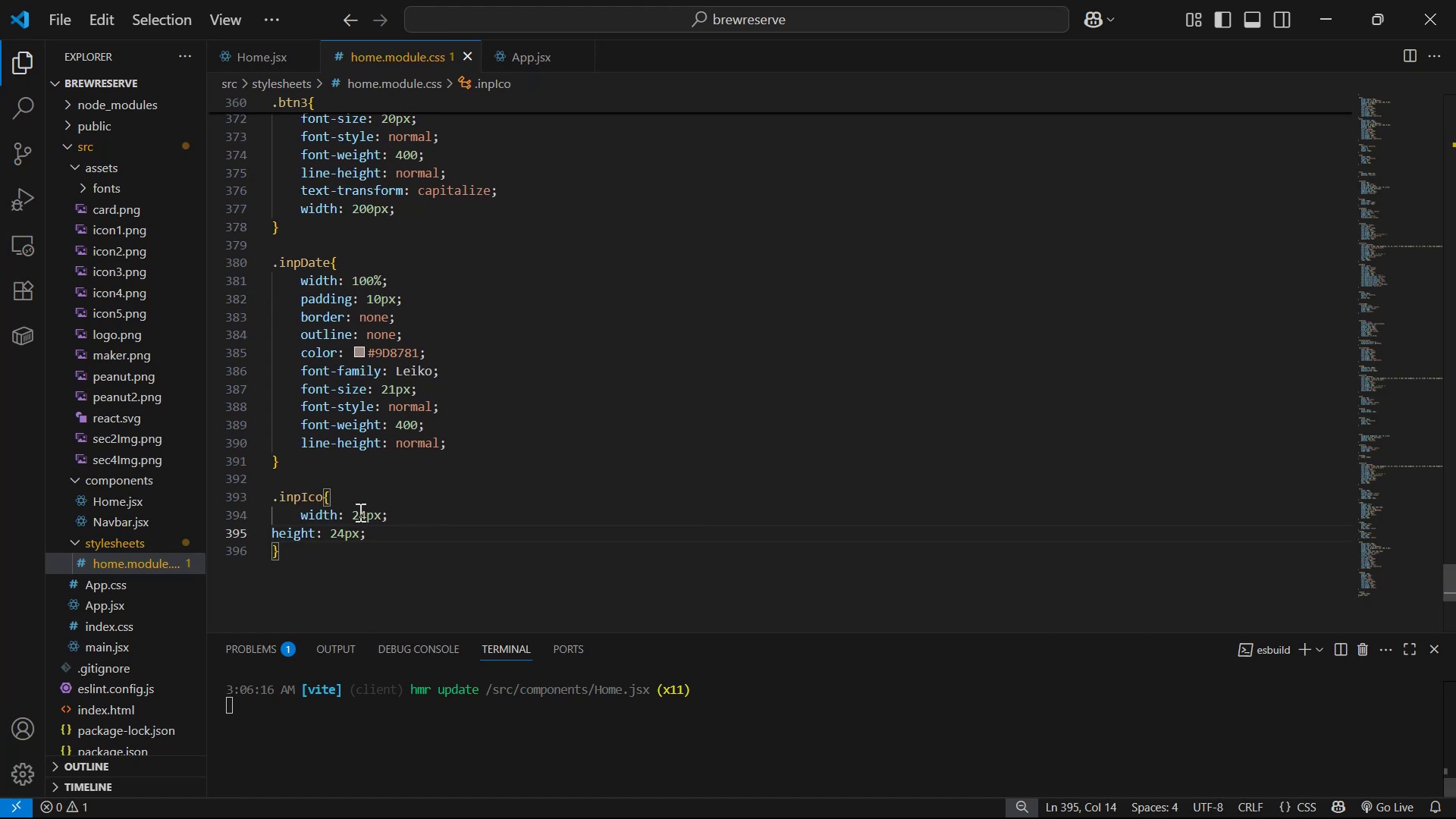 
key(Alt+Tab)
 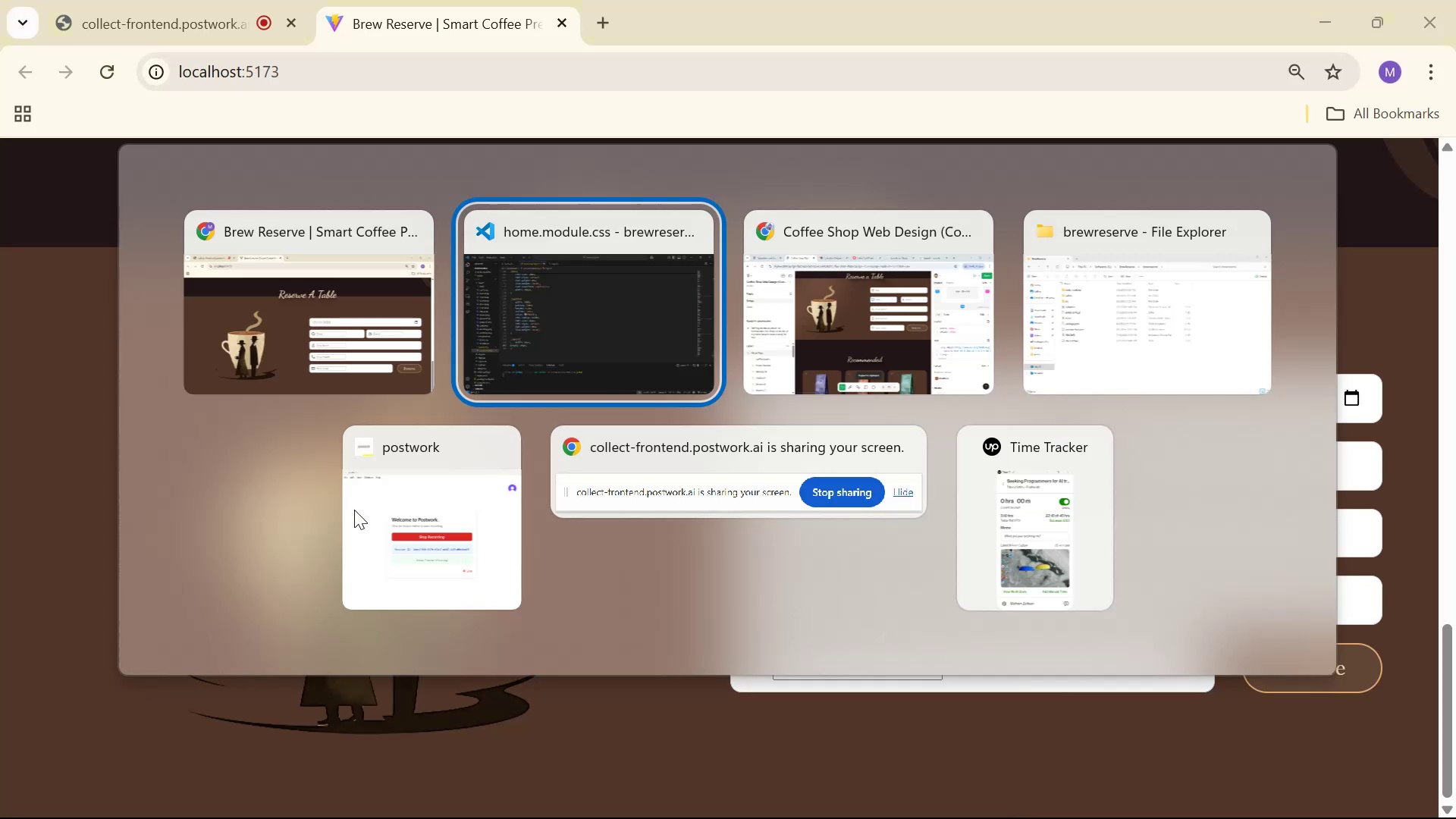 
key(Alt+AltLeft)
 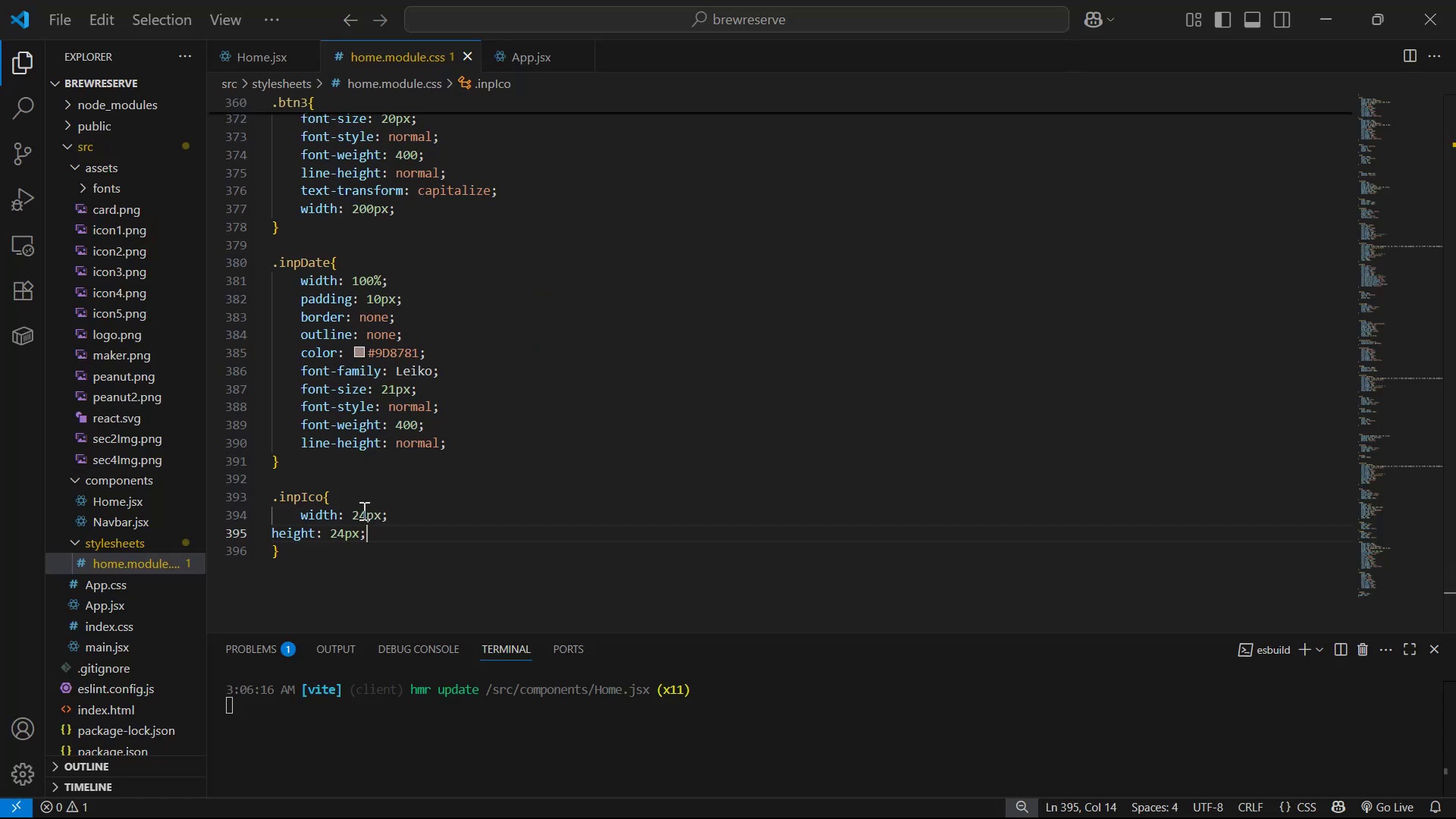 
key(Alt+Tab)
 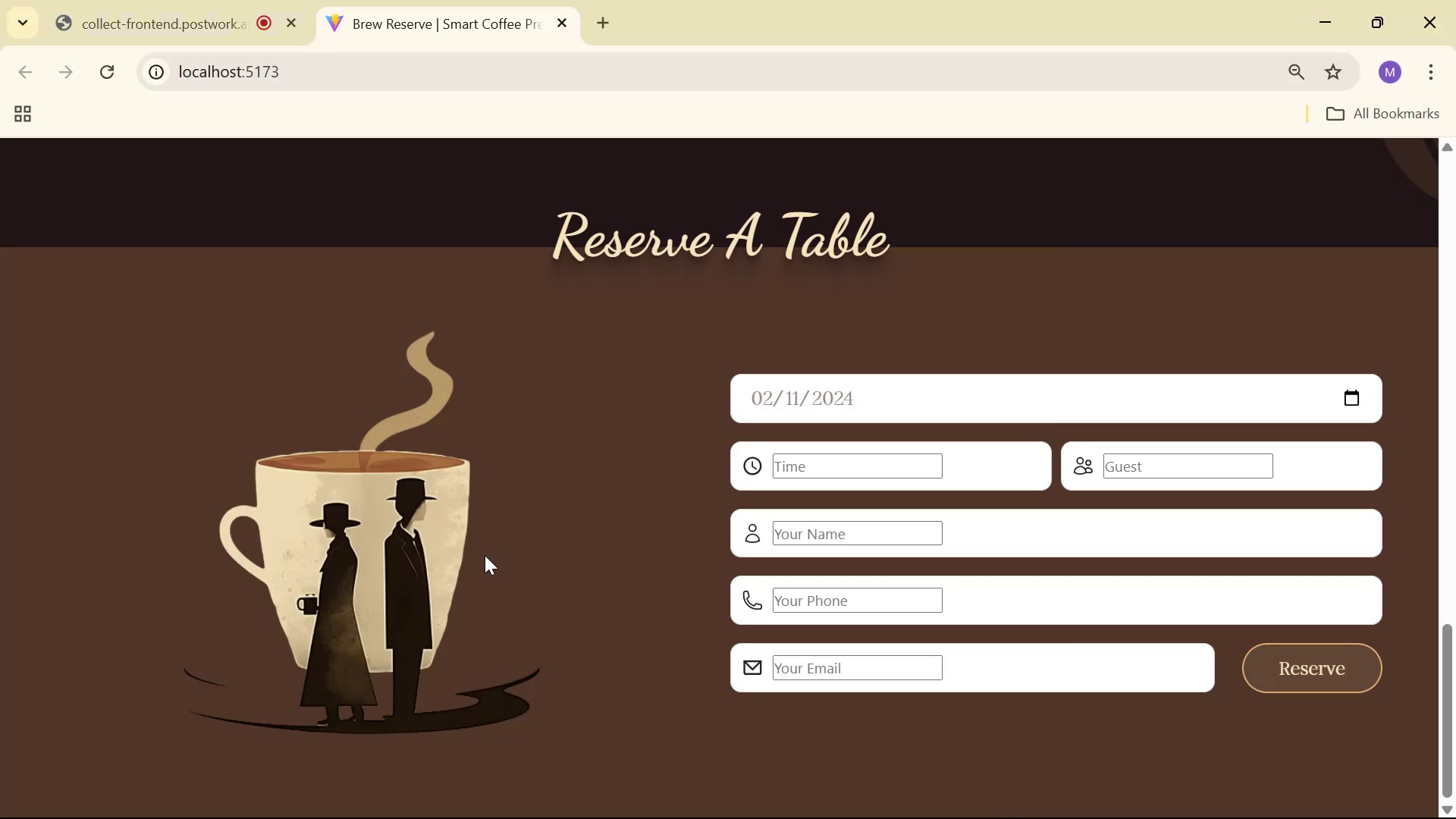 
key(Alt+Tab)
 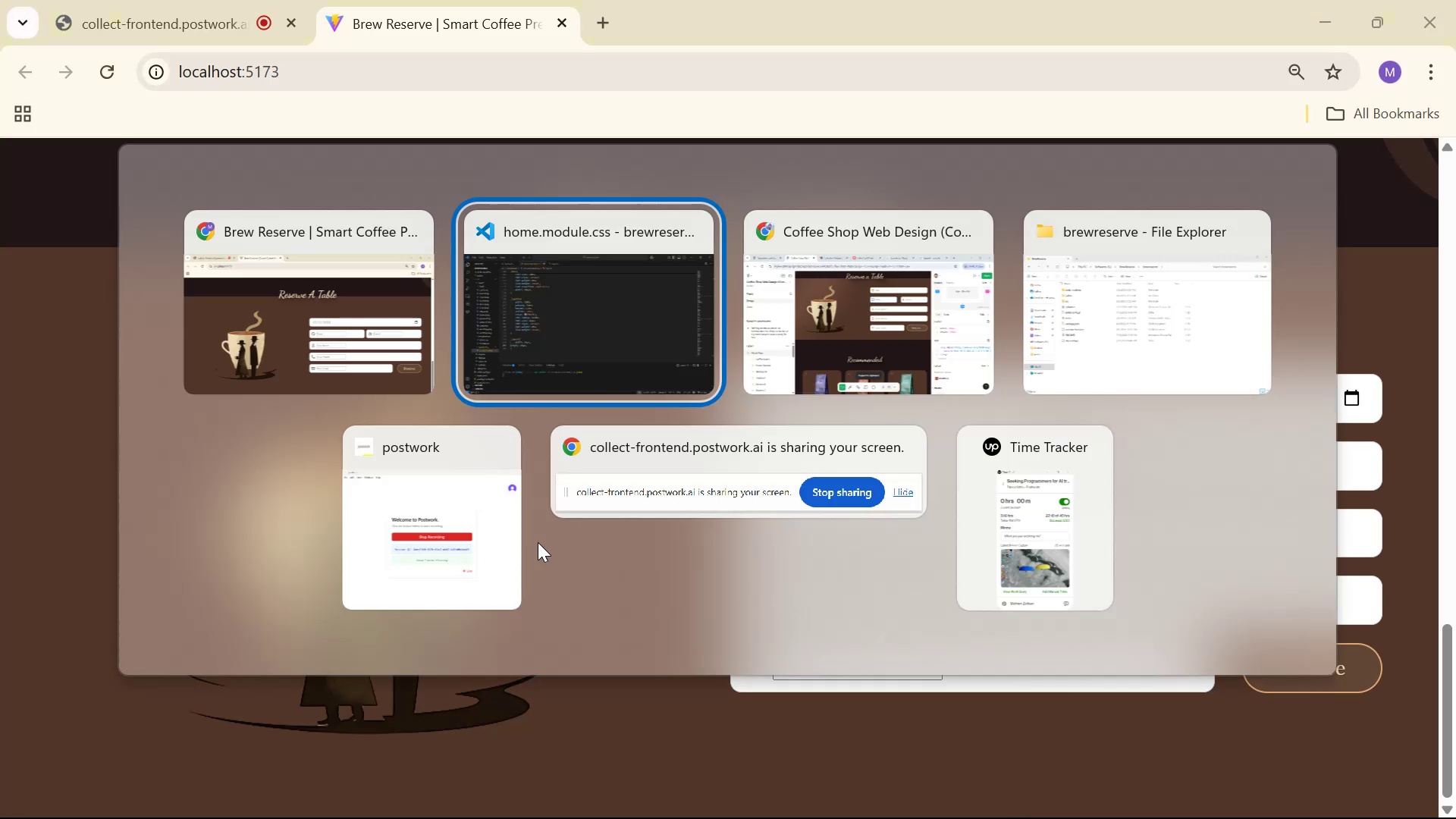 
key(Alt+Tab)
 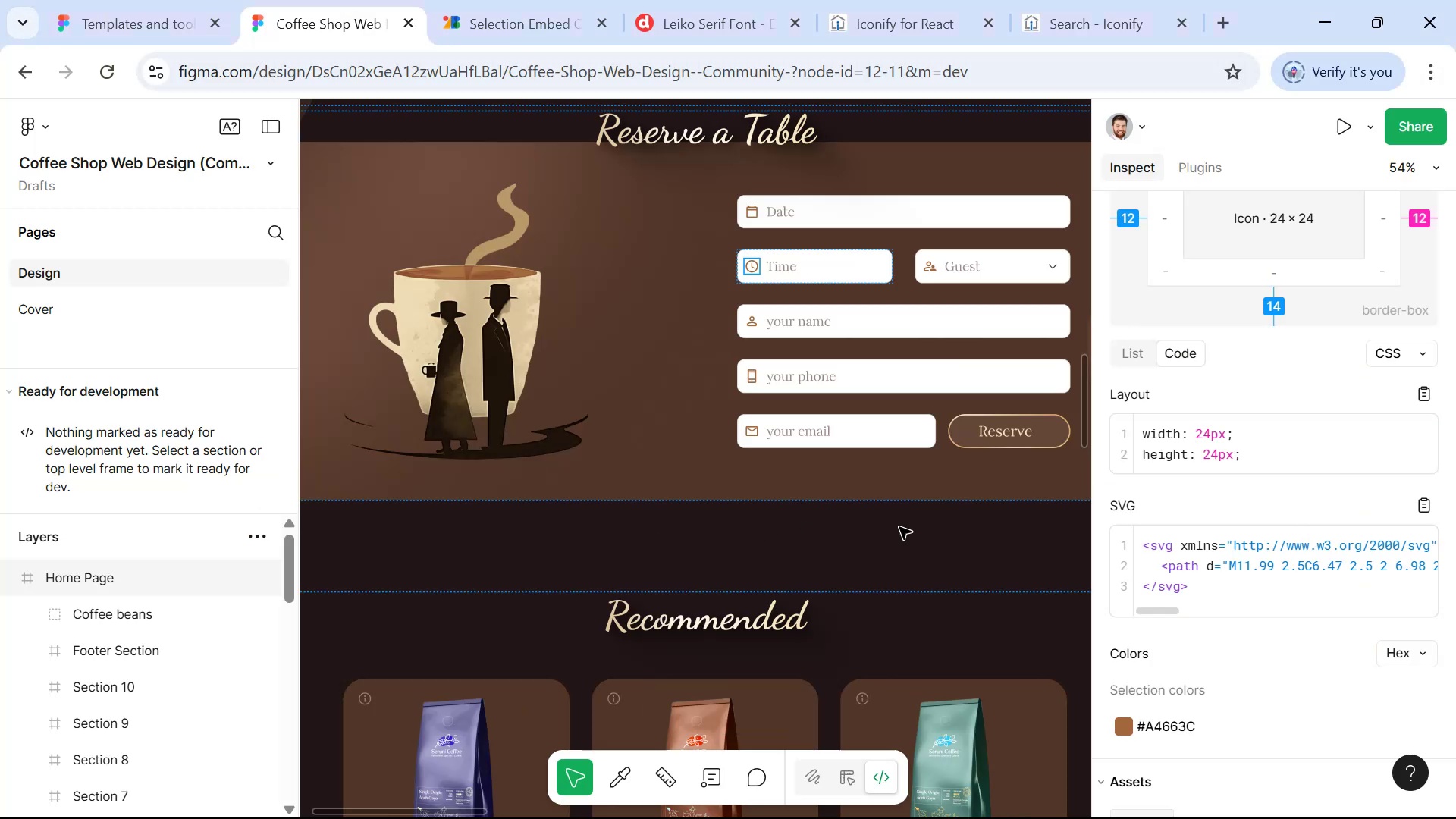 
key(Alt+Tab)
 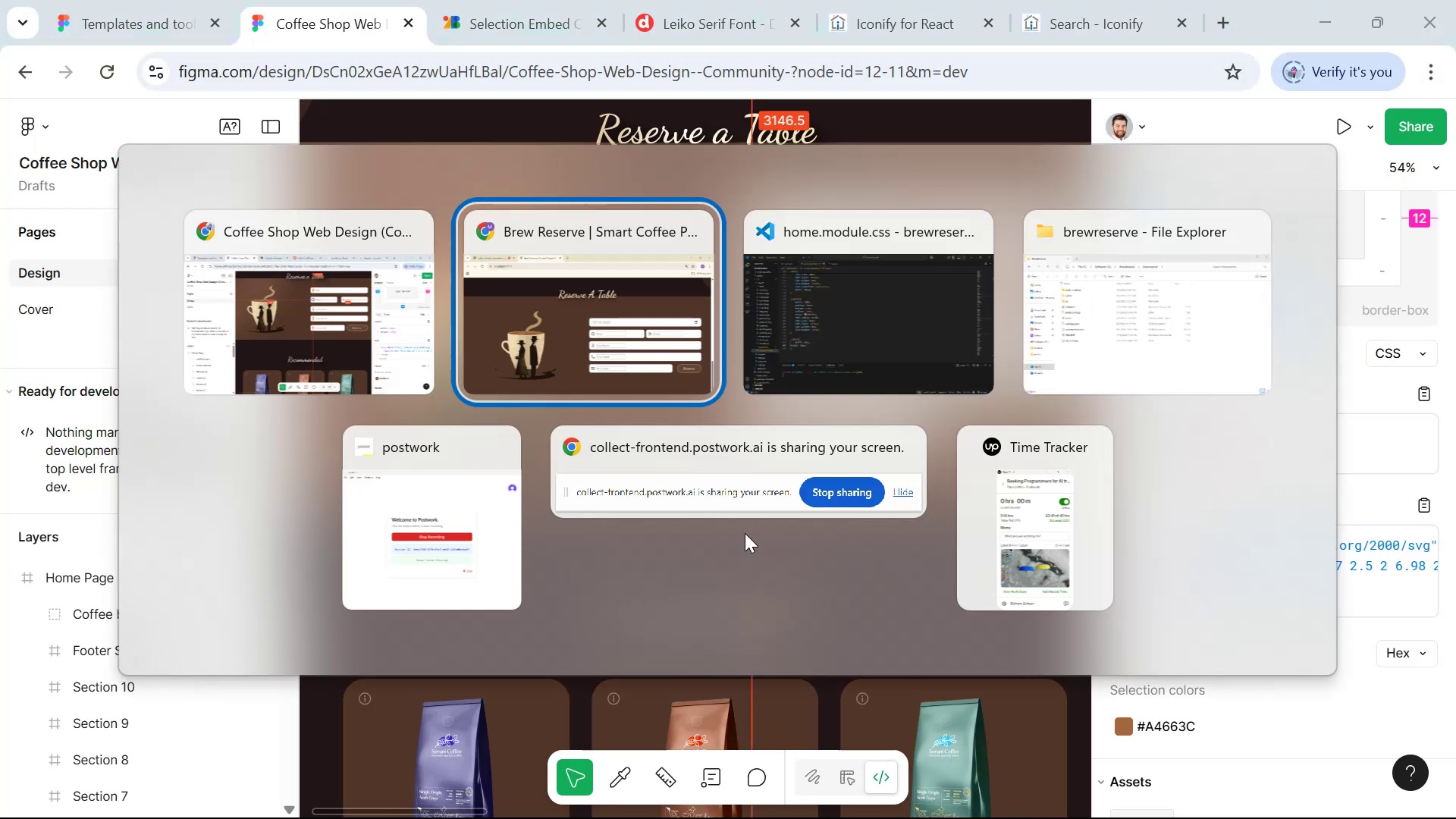 
key(Alt+Tab)
 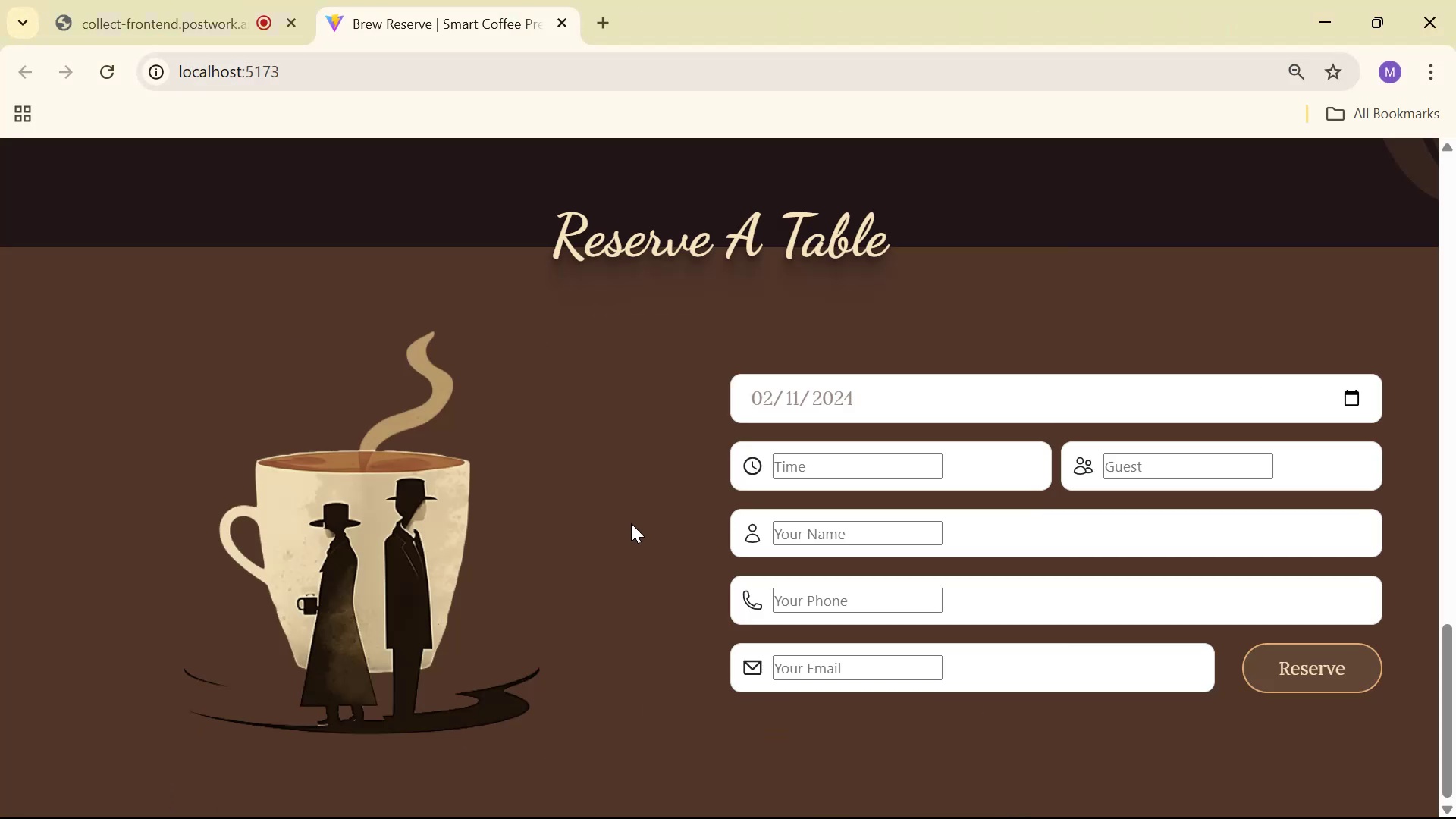 
key(Alt+Tab)
 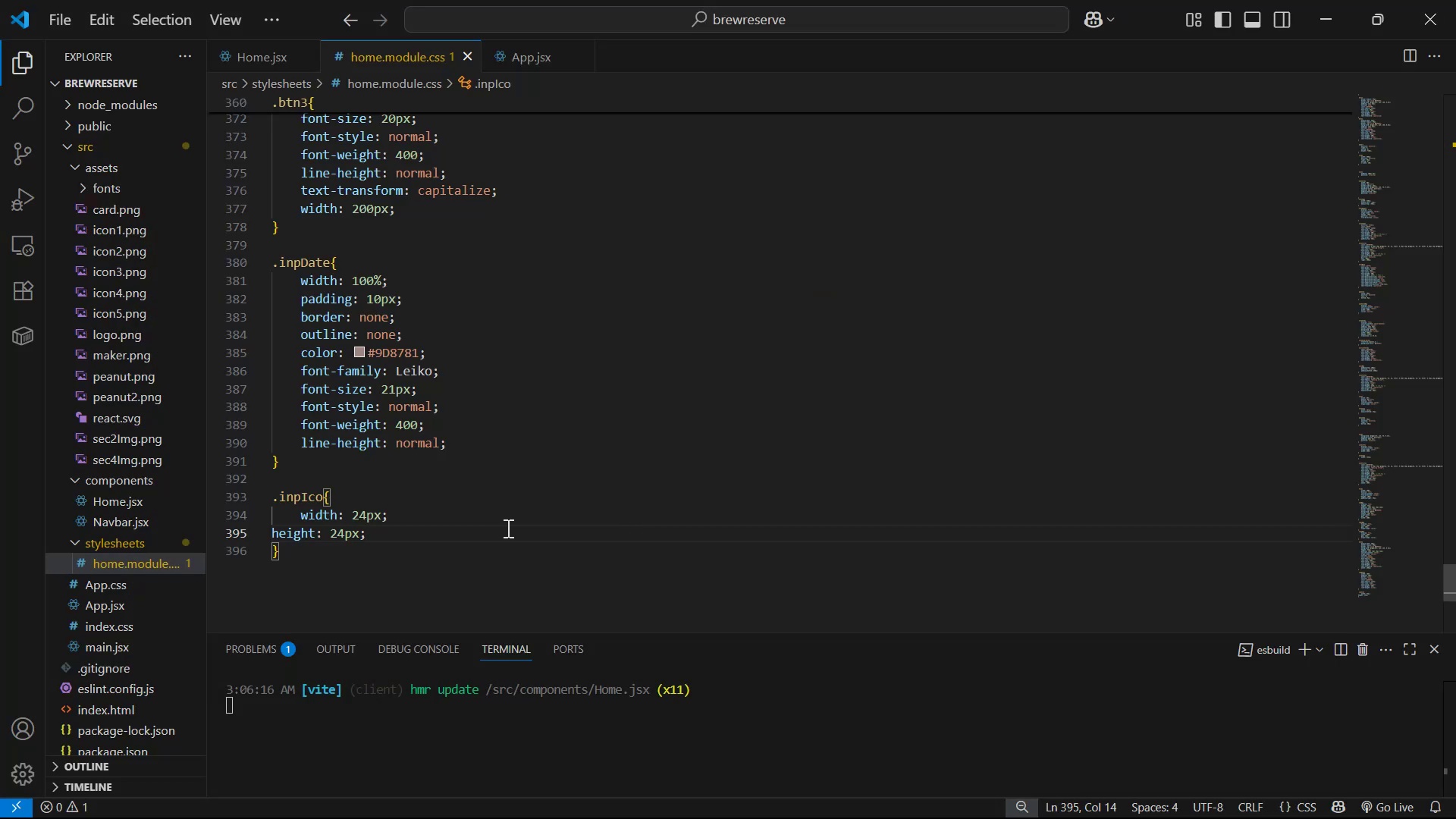 
key(Enter)
 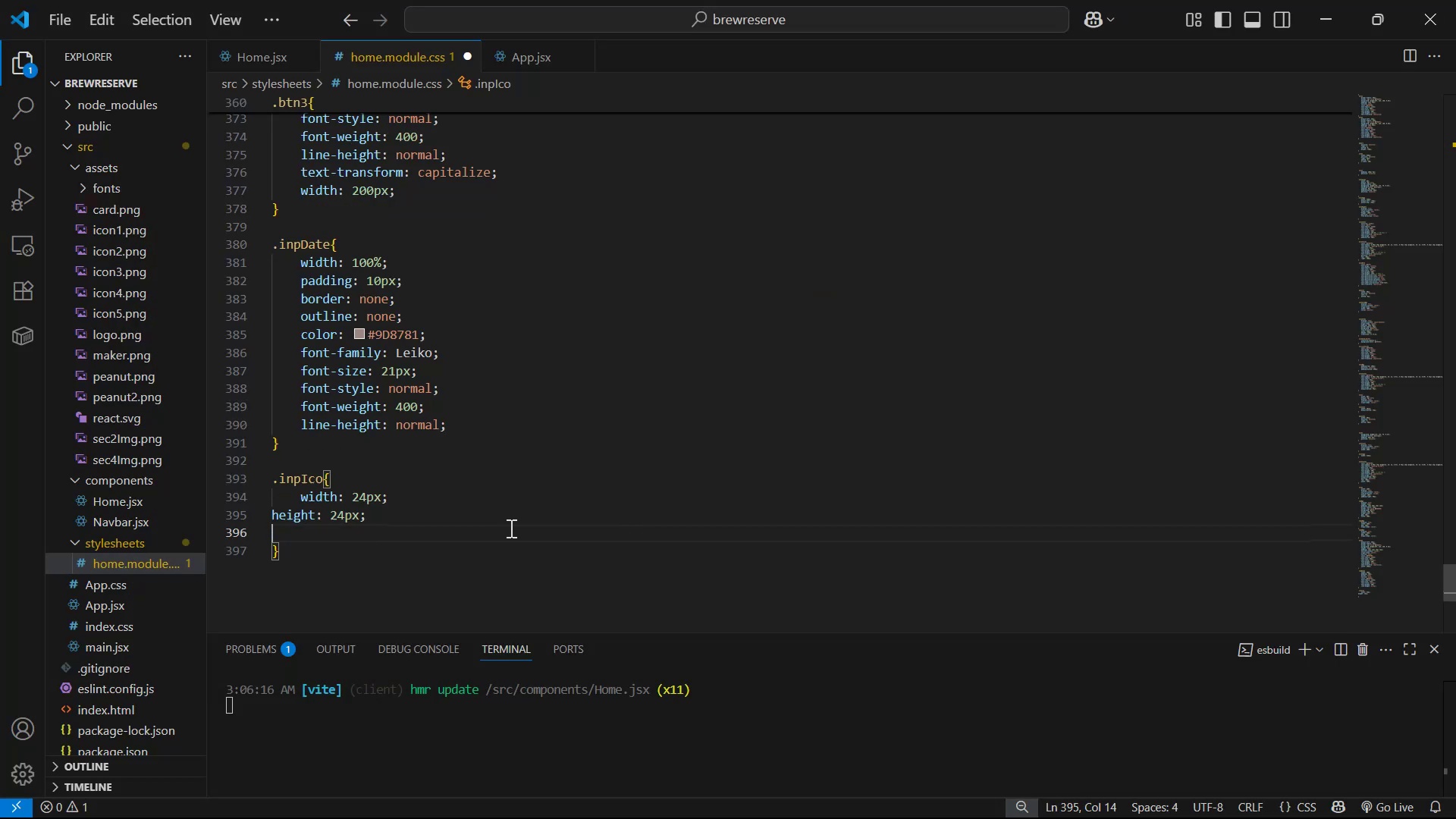 
type(co)
 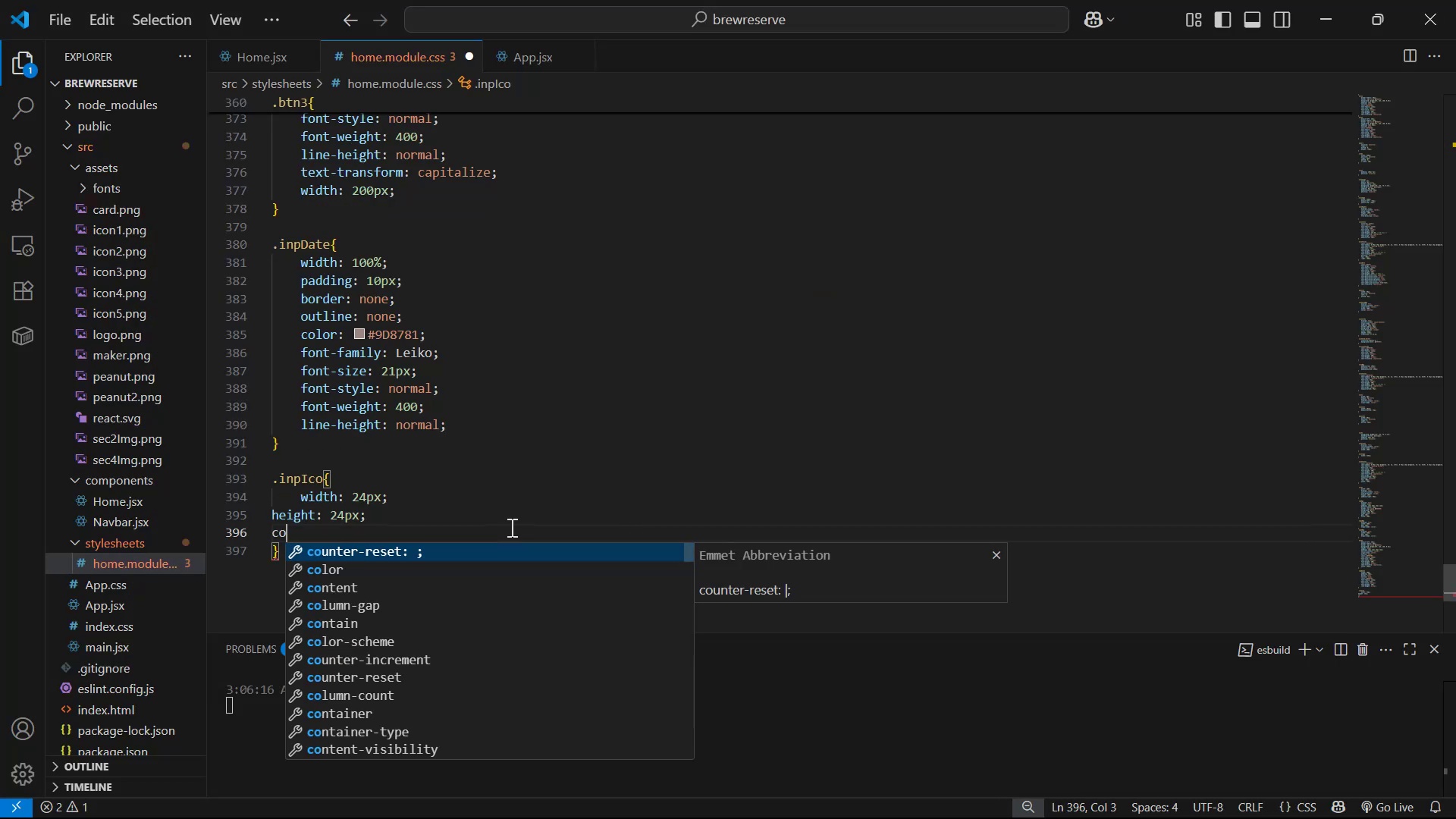 
key(ArrowDown)
 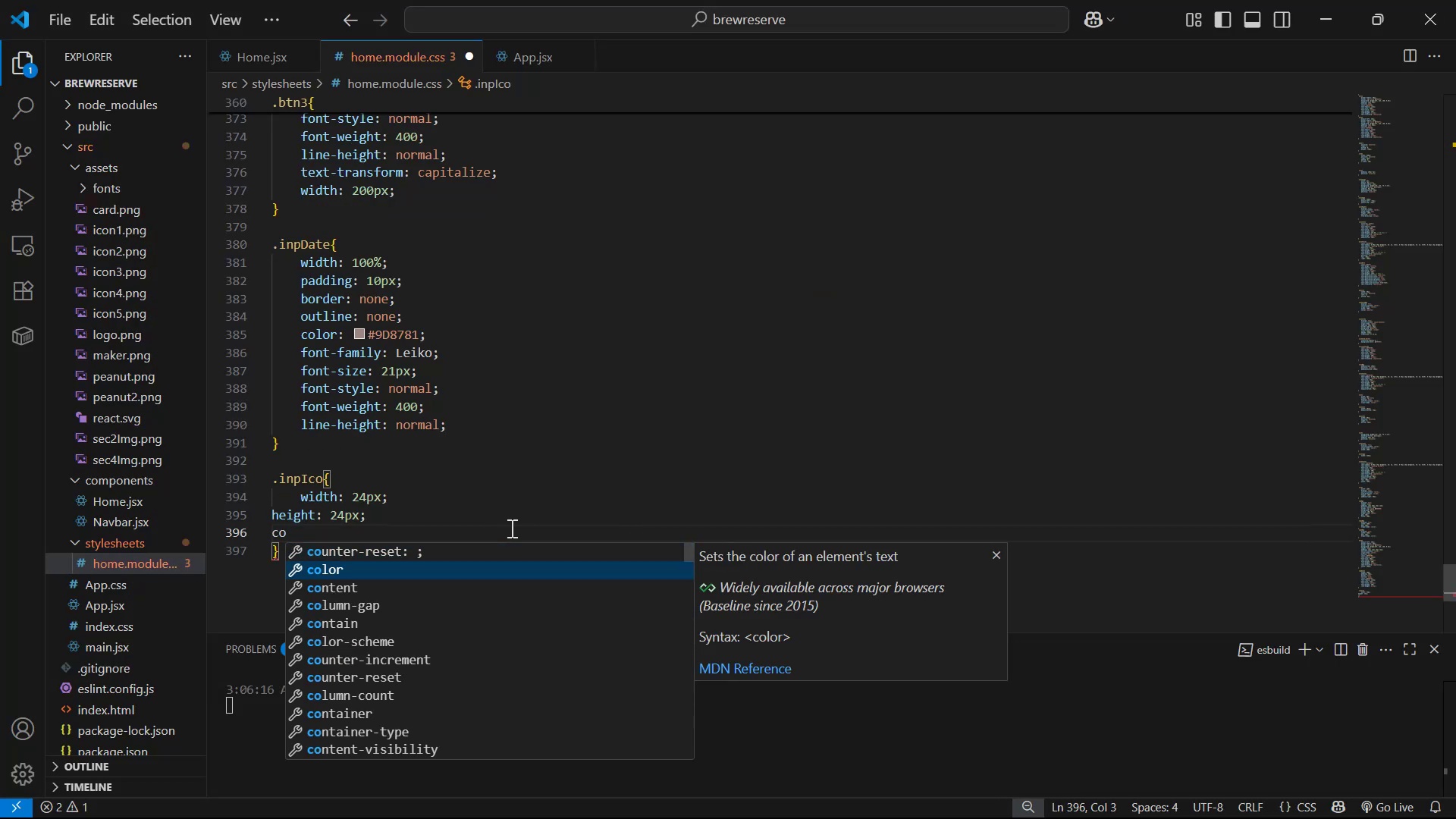 
key(Enter)
 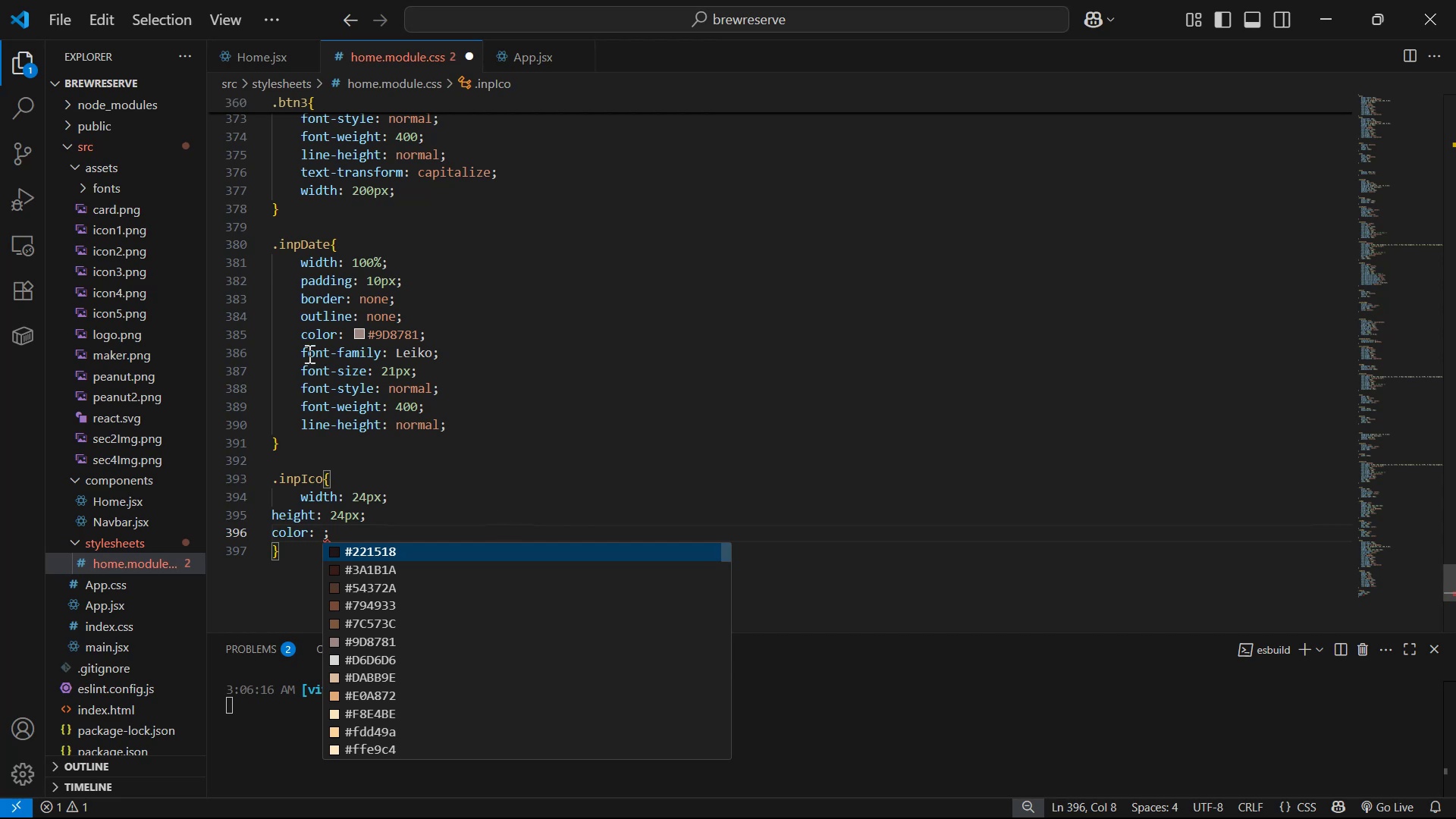 
left_click_drag(start_coordinate=[366, 337], to_coordinate=[414, 335])
 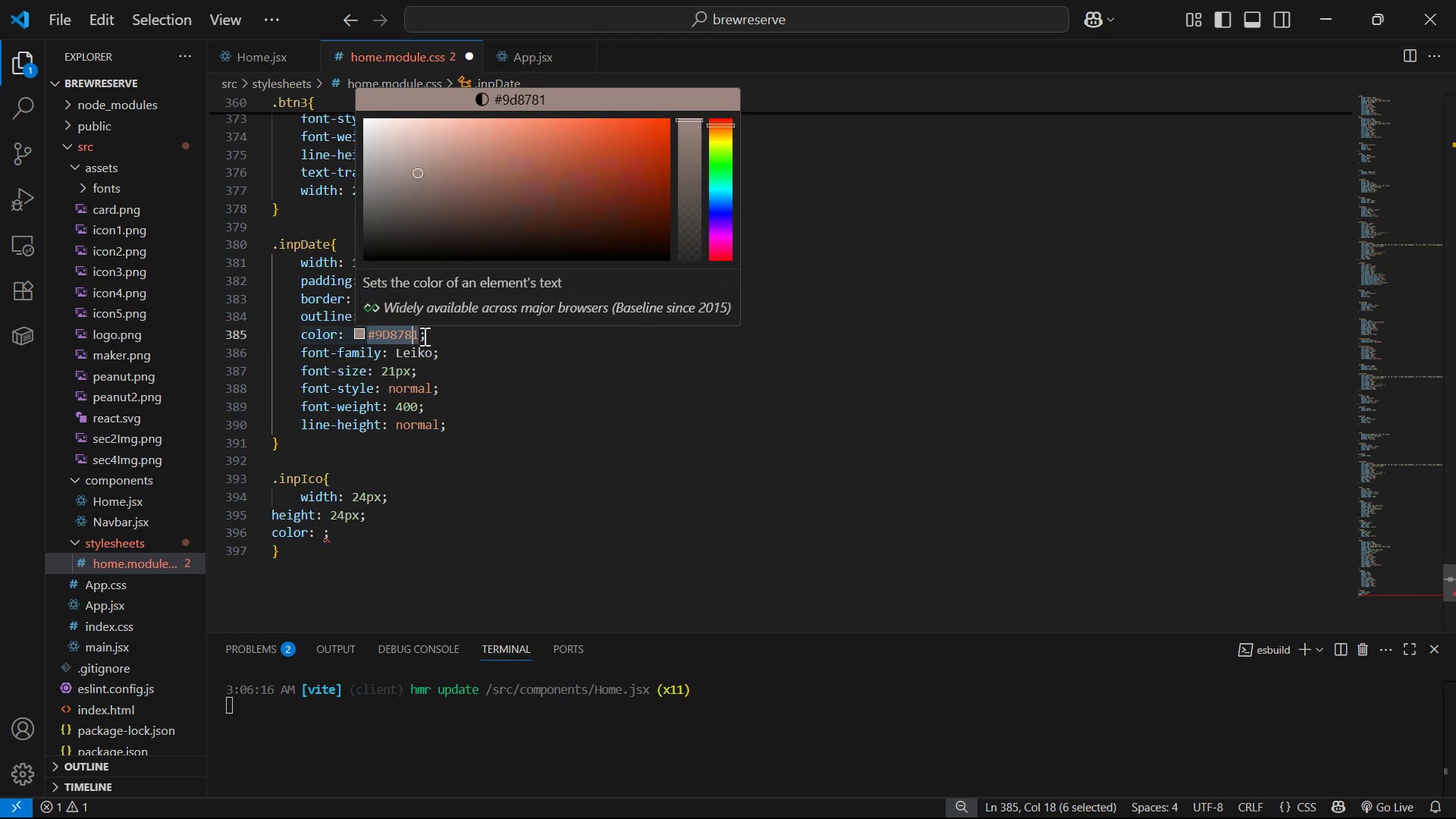 
key(Control+ControlLeft)
 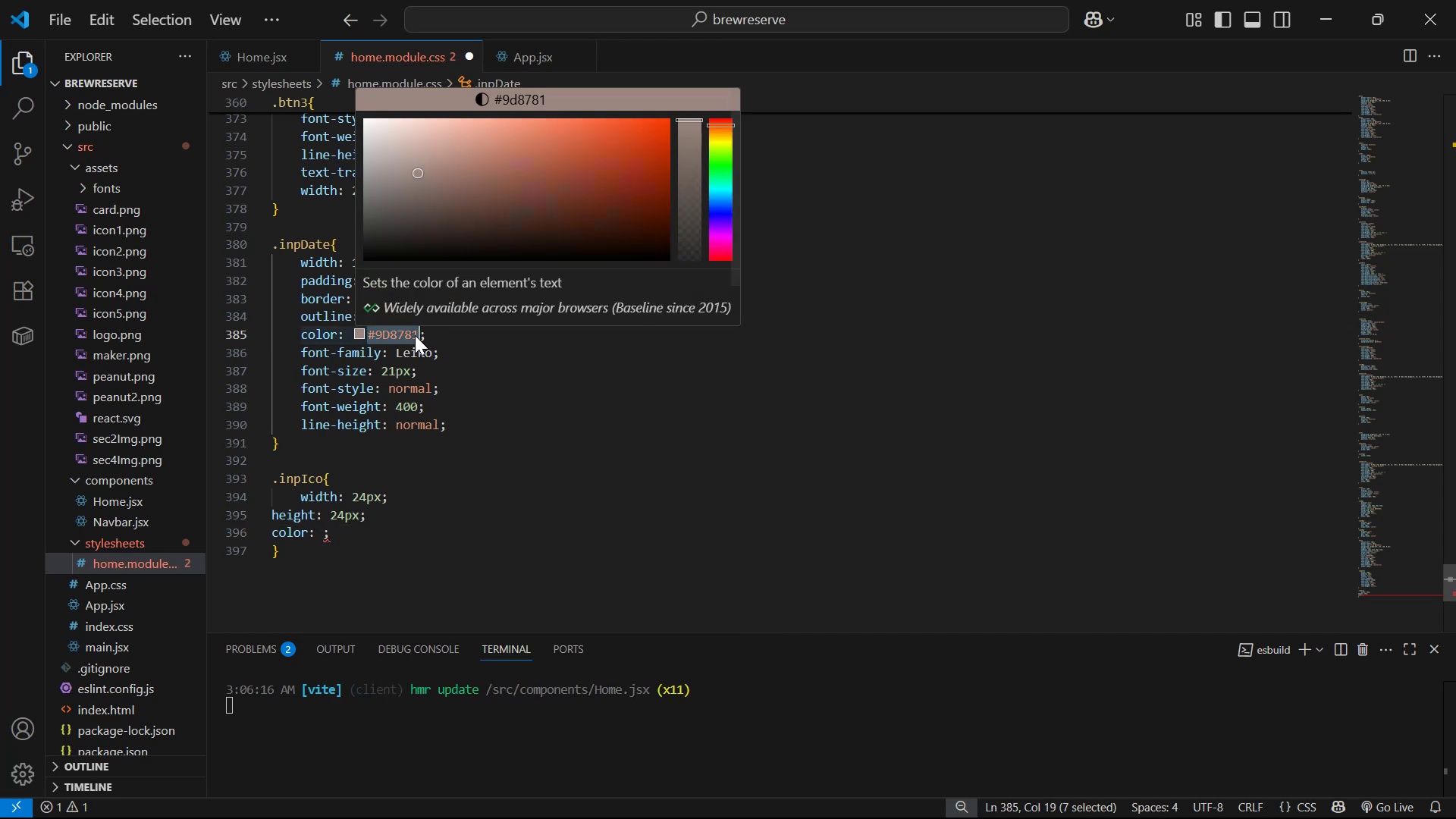 
key(Control+ControlLeft)
 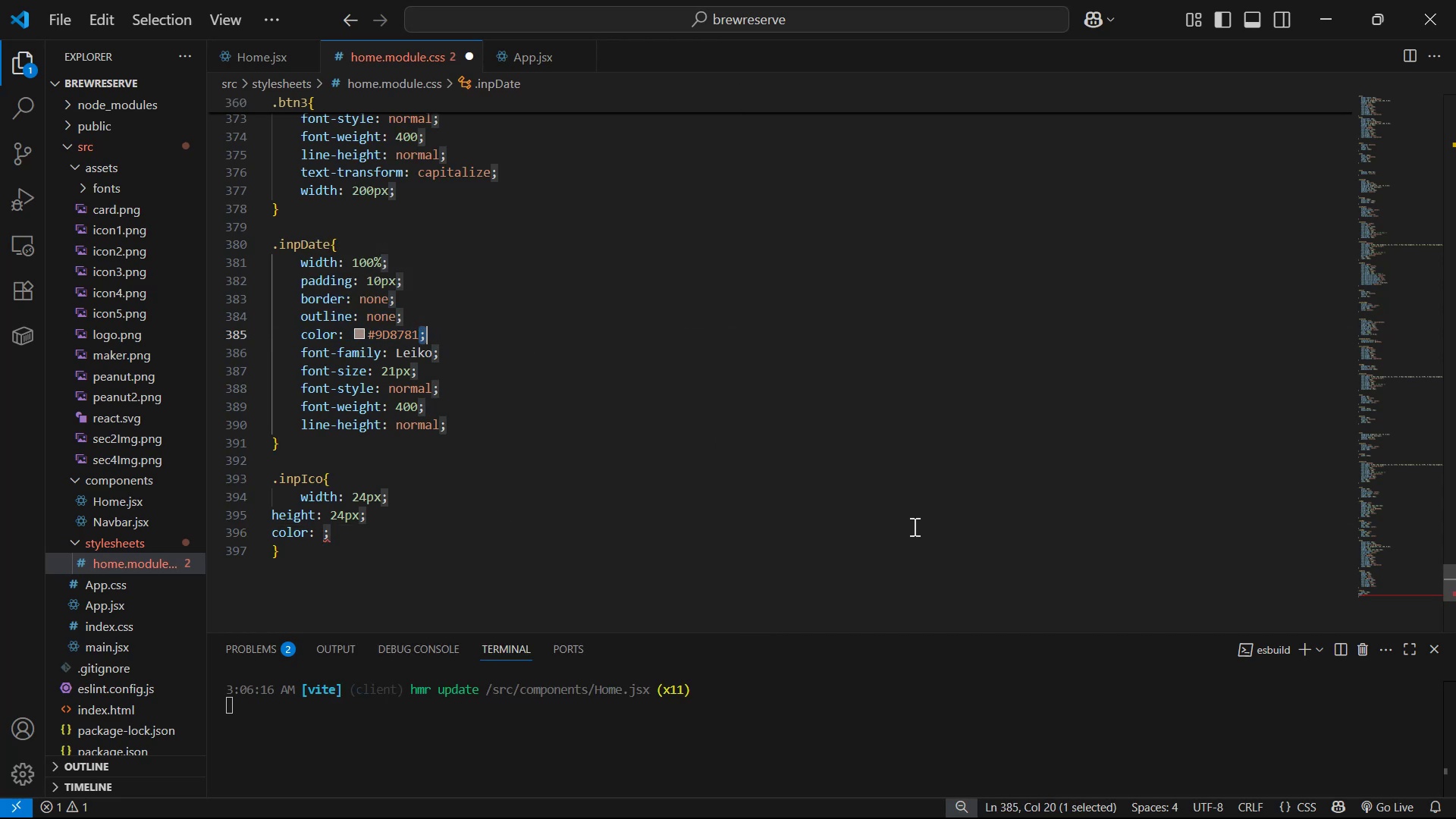 
wait(5.1)
 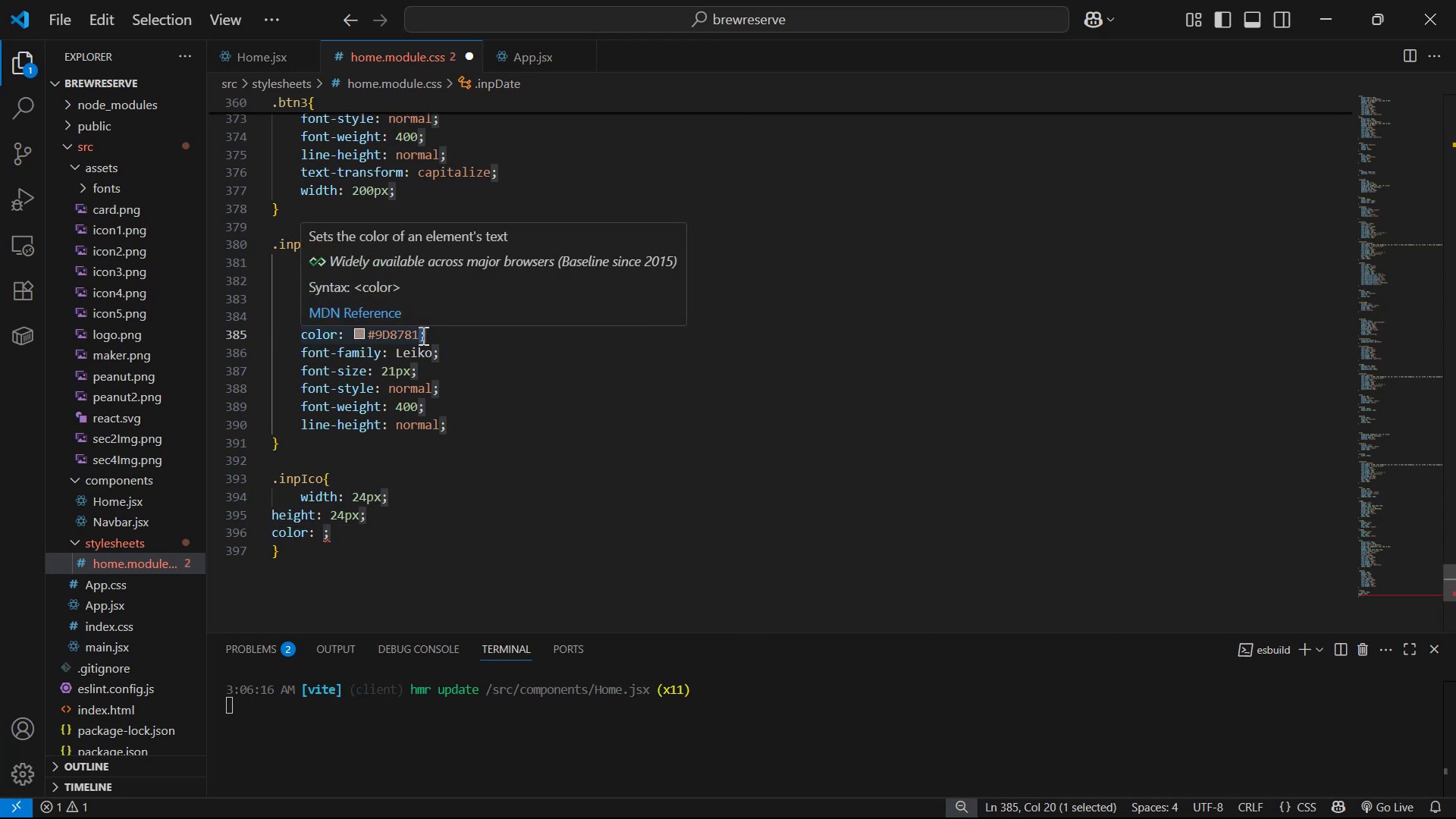 
left_click([488, 312])
 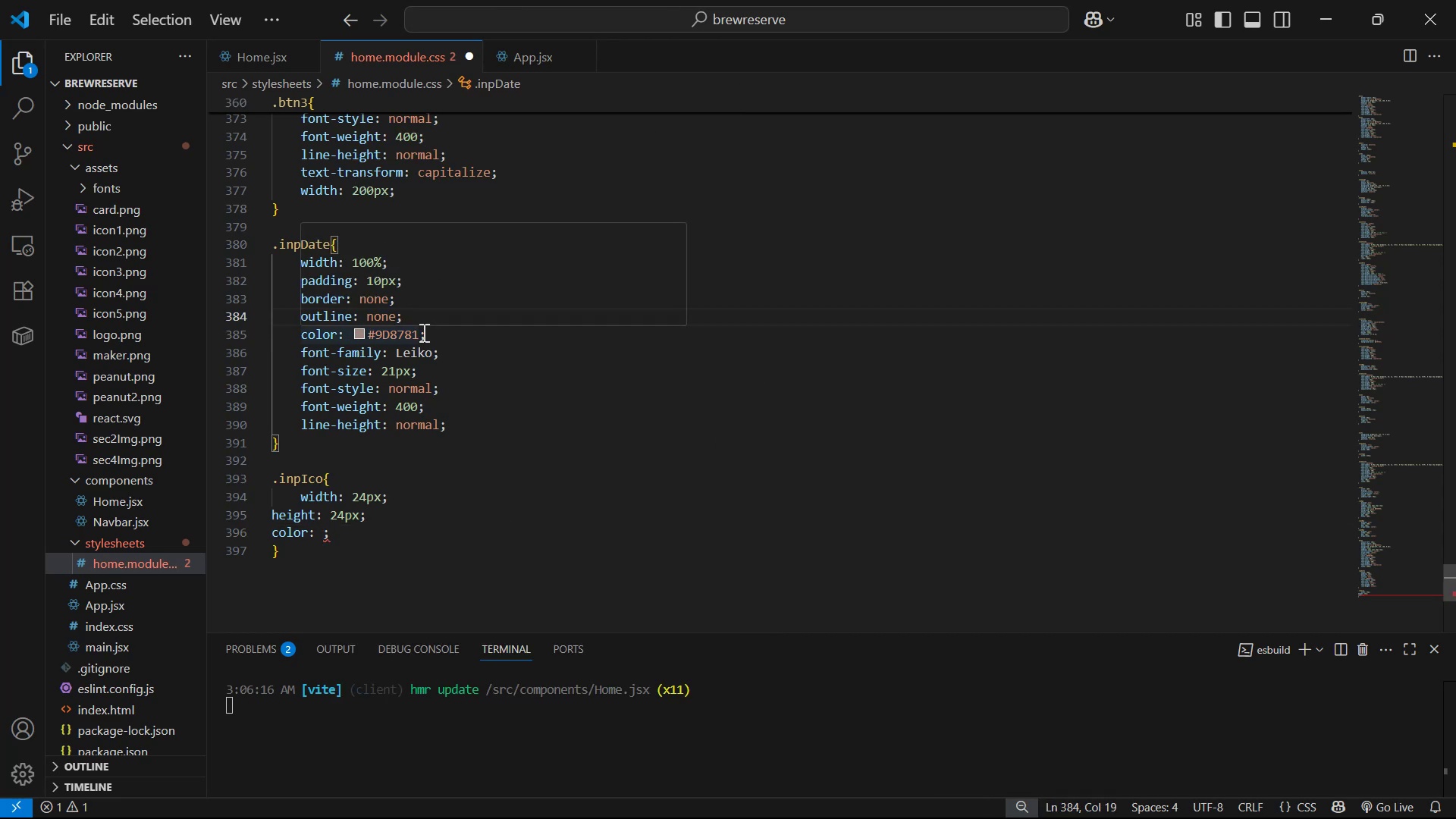 
left_click_drag(start_coordinate=[420, 332], to_coordinate=[363, 334])
 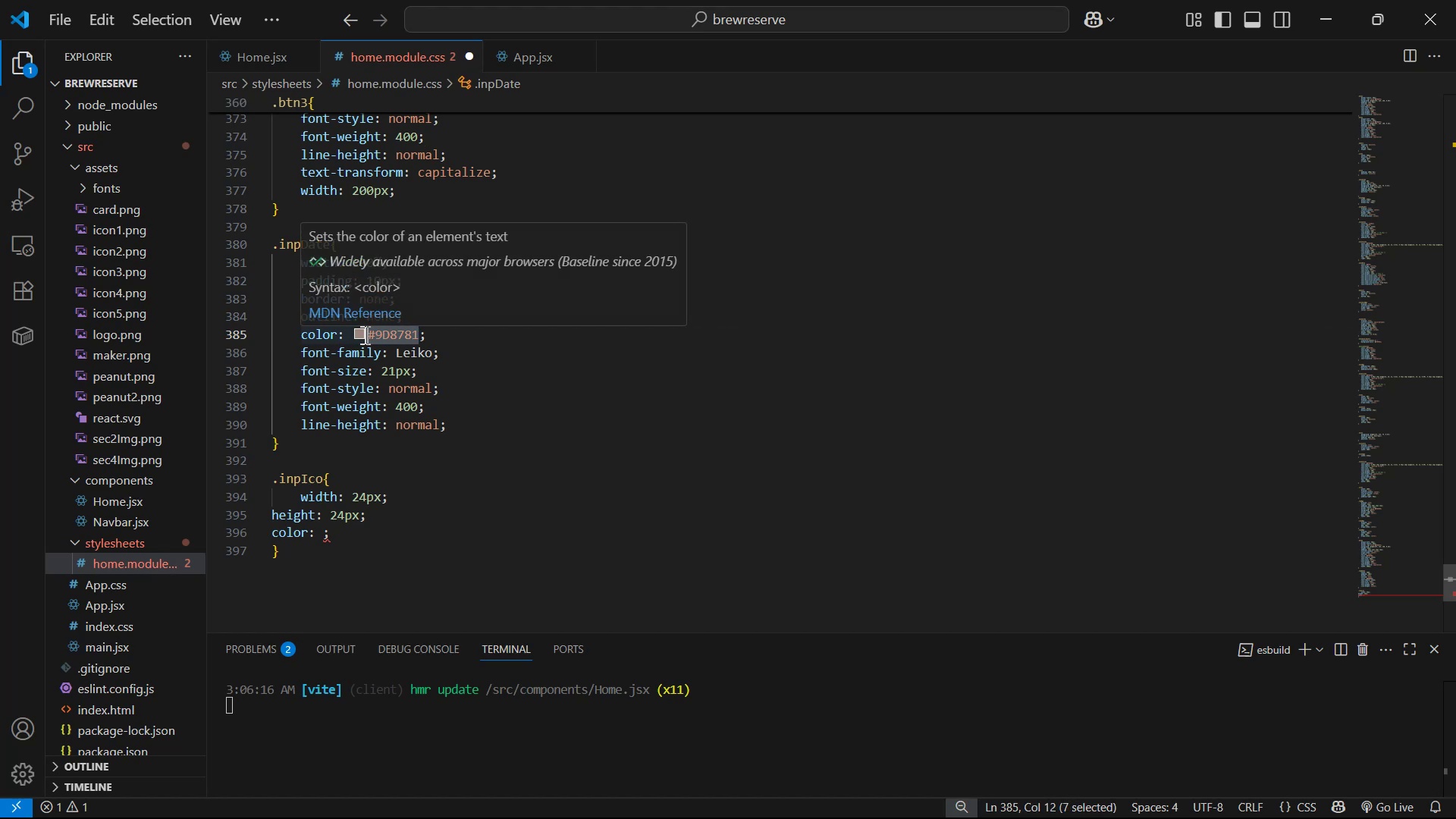 
key(Control+C)
 